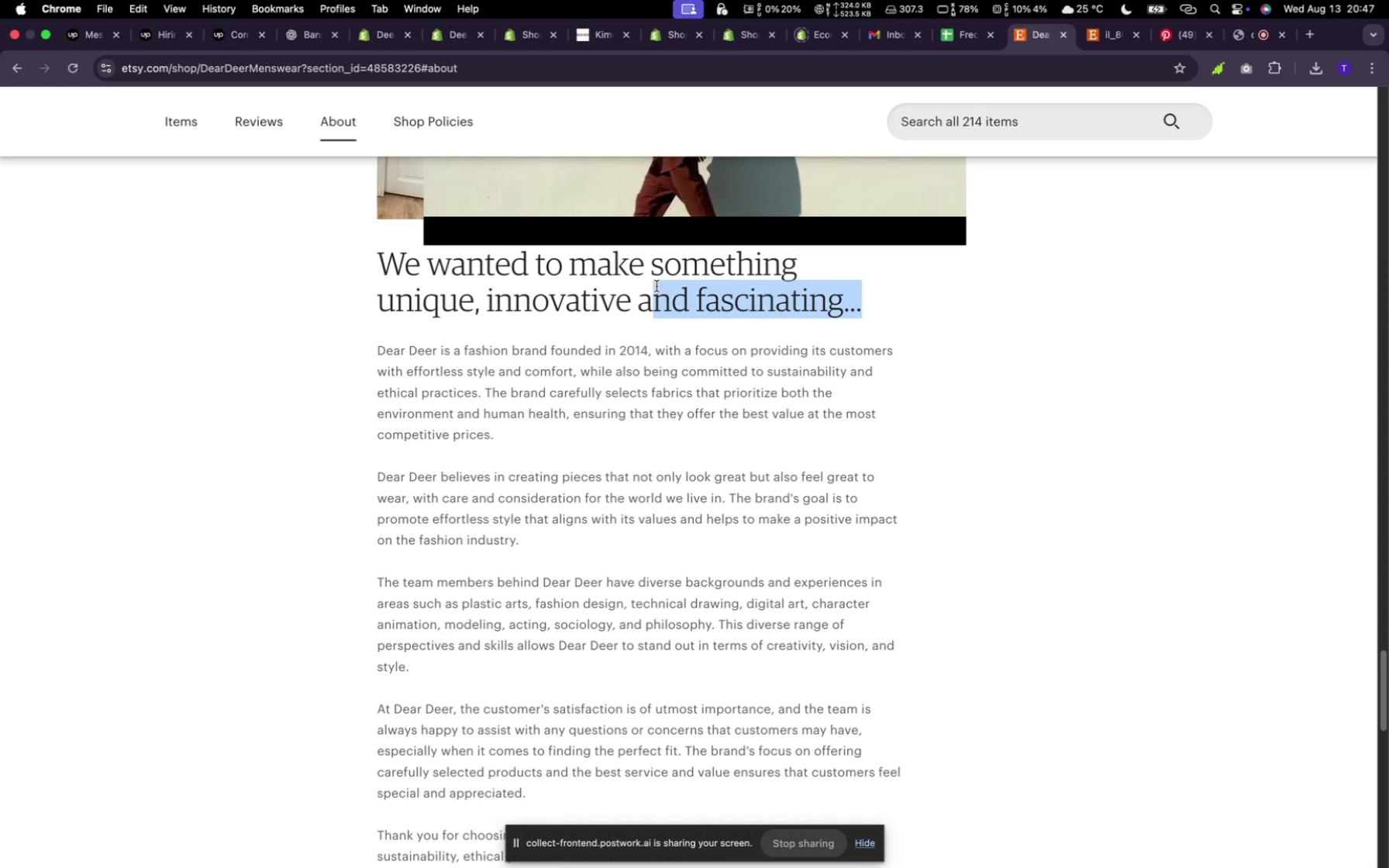 
scroll: coordinate [970, 405], scroll_direction: up, amount: 5.0
 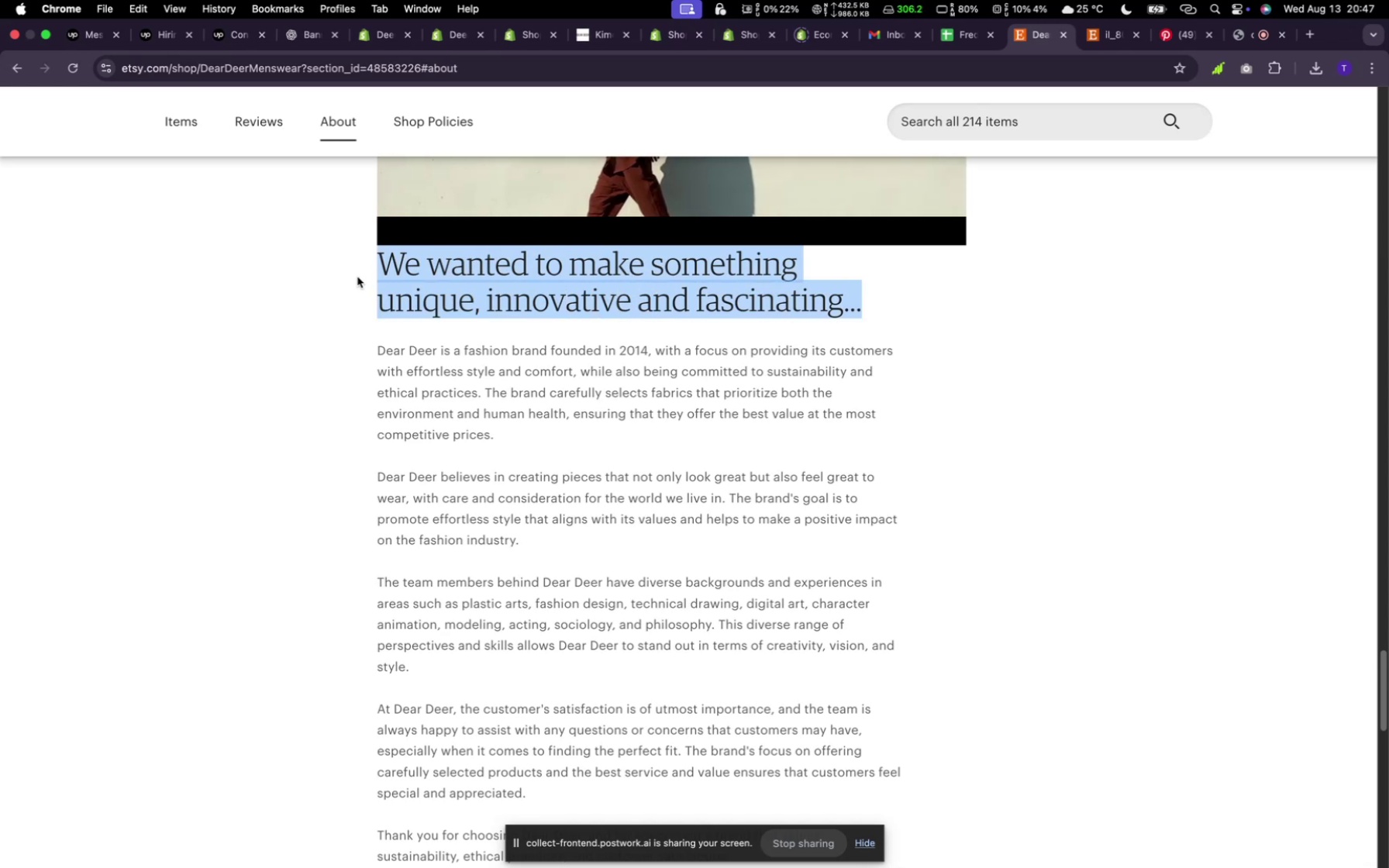 
left_click_drag(start_coordinate=[871, 305], to_coordinate=[357, 277])
 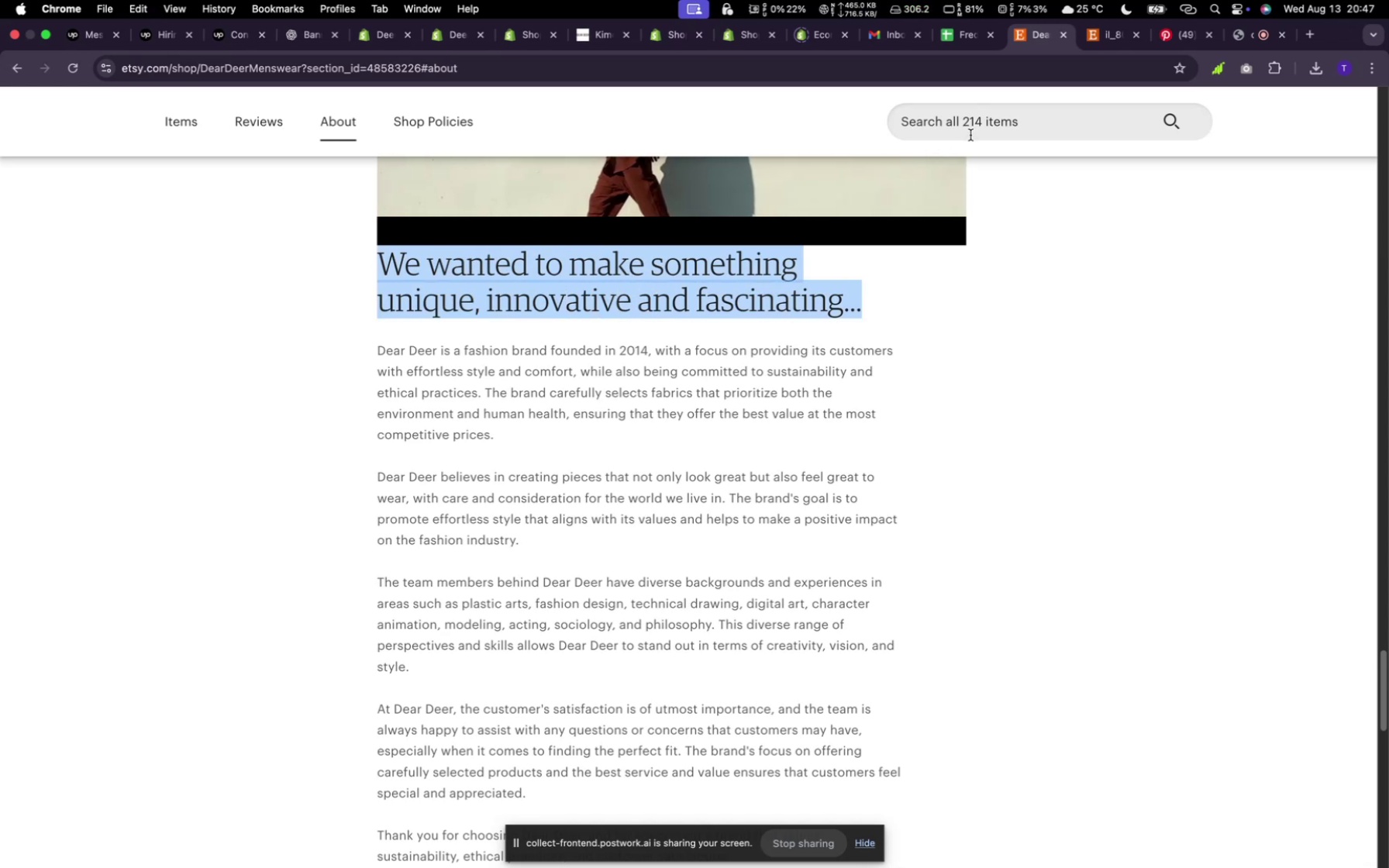 
key(Meta+C)
 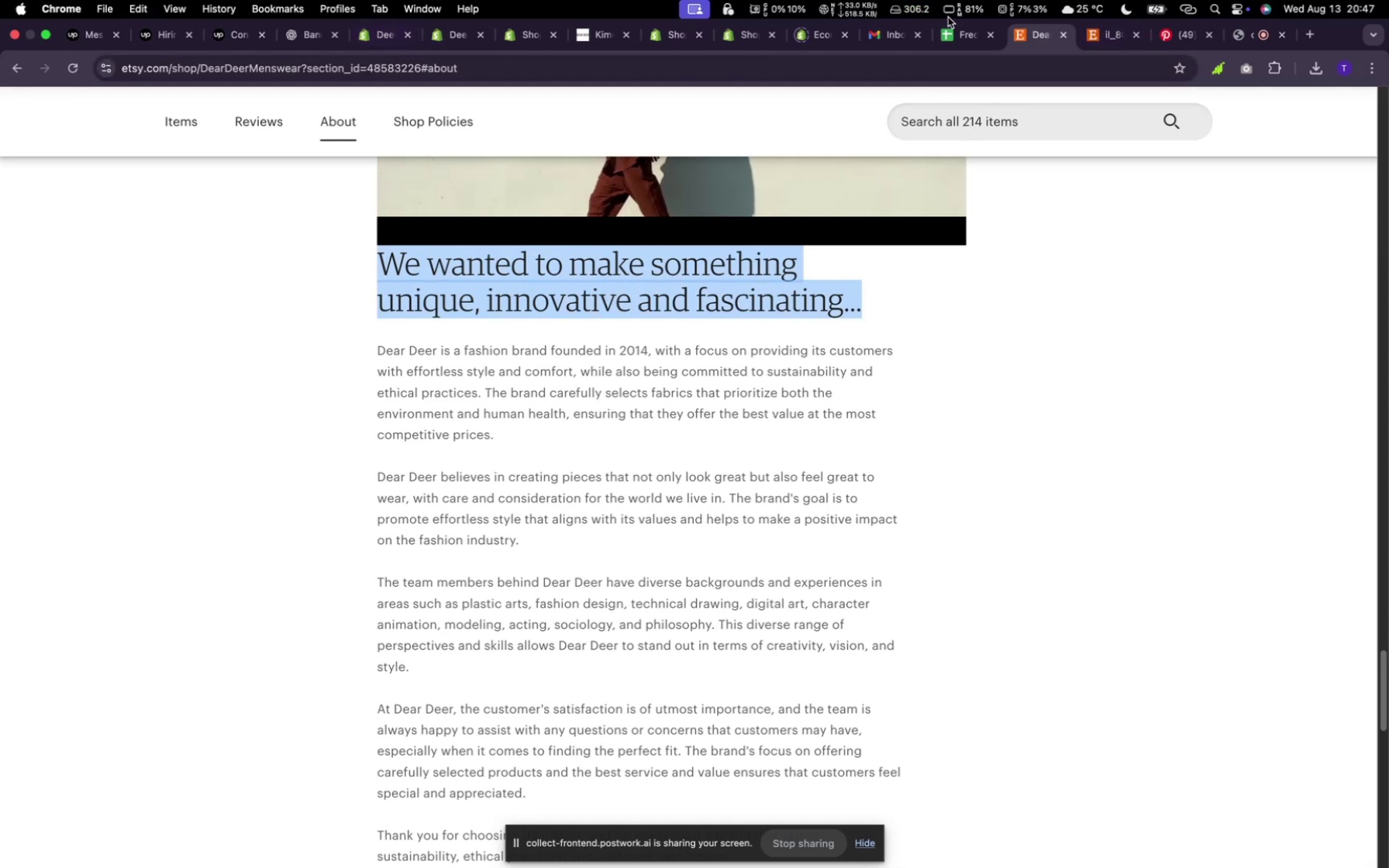 
wait(8.01)
 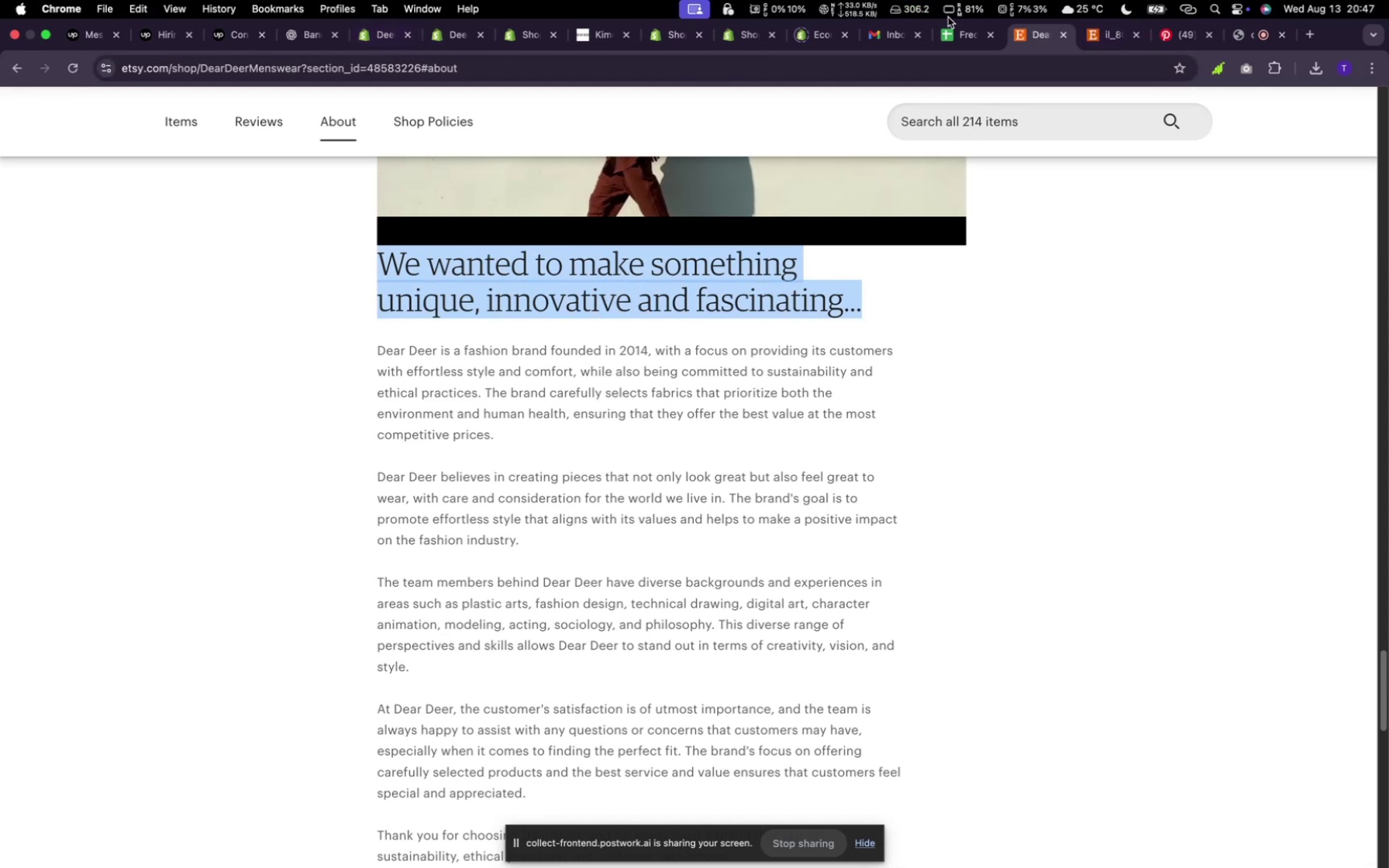 
scroll: coordinate [964, 342], scroll_direction: up, amount: 3.0
 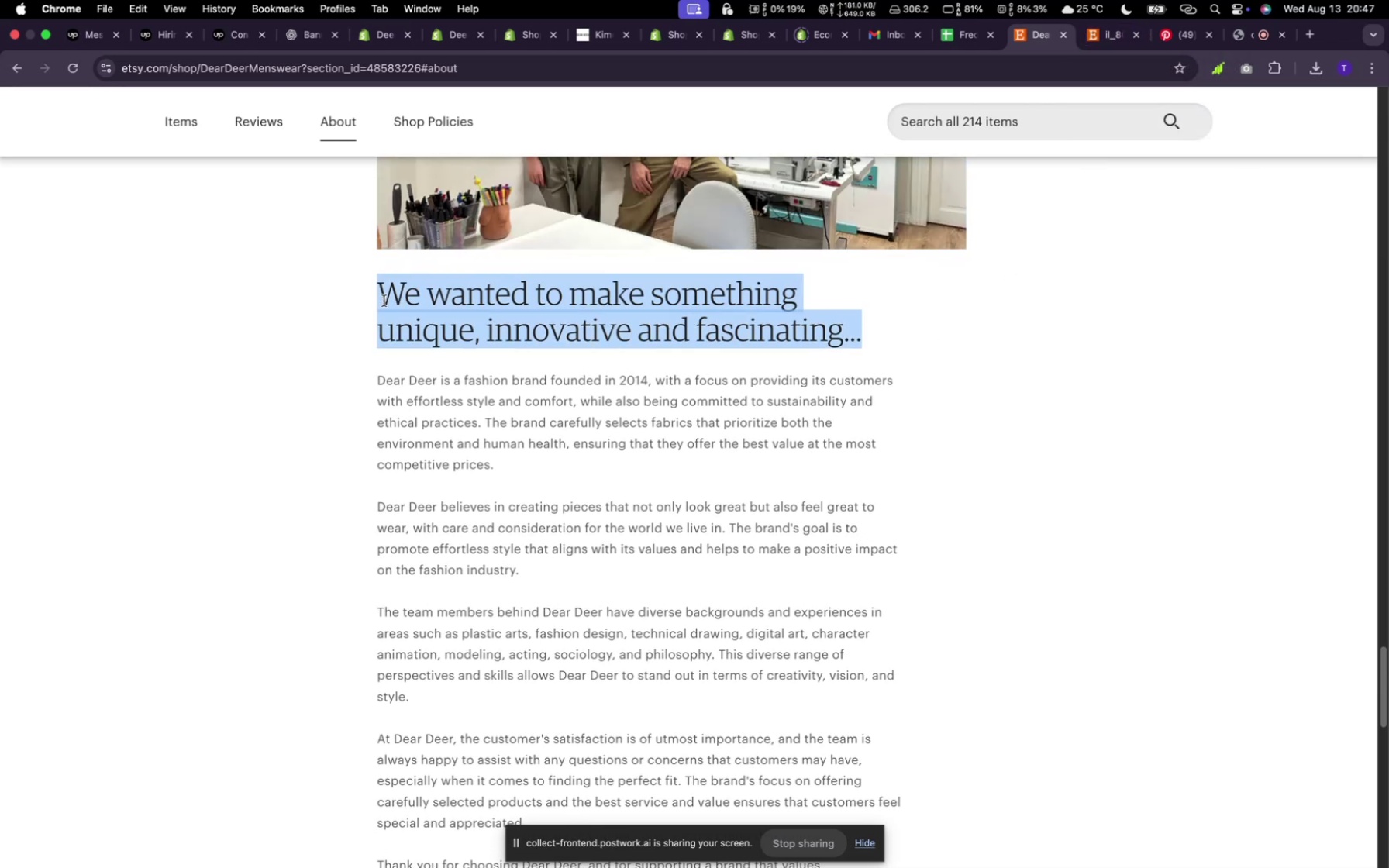 
left_click([967, 342])
 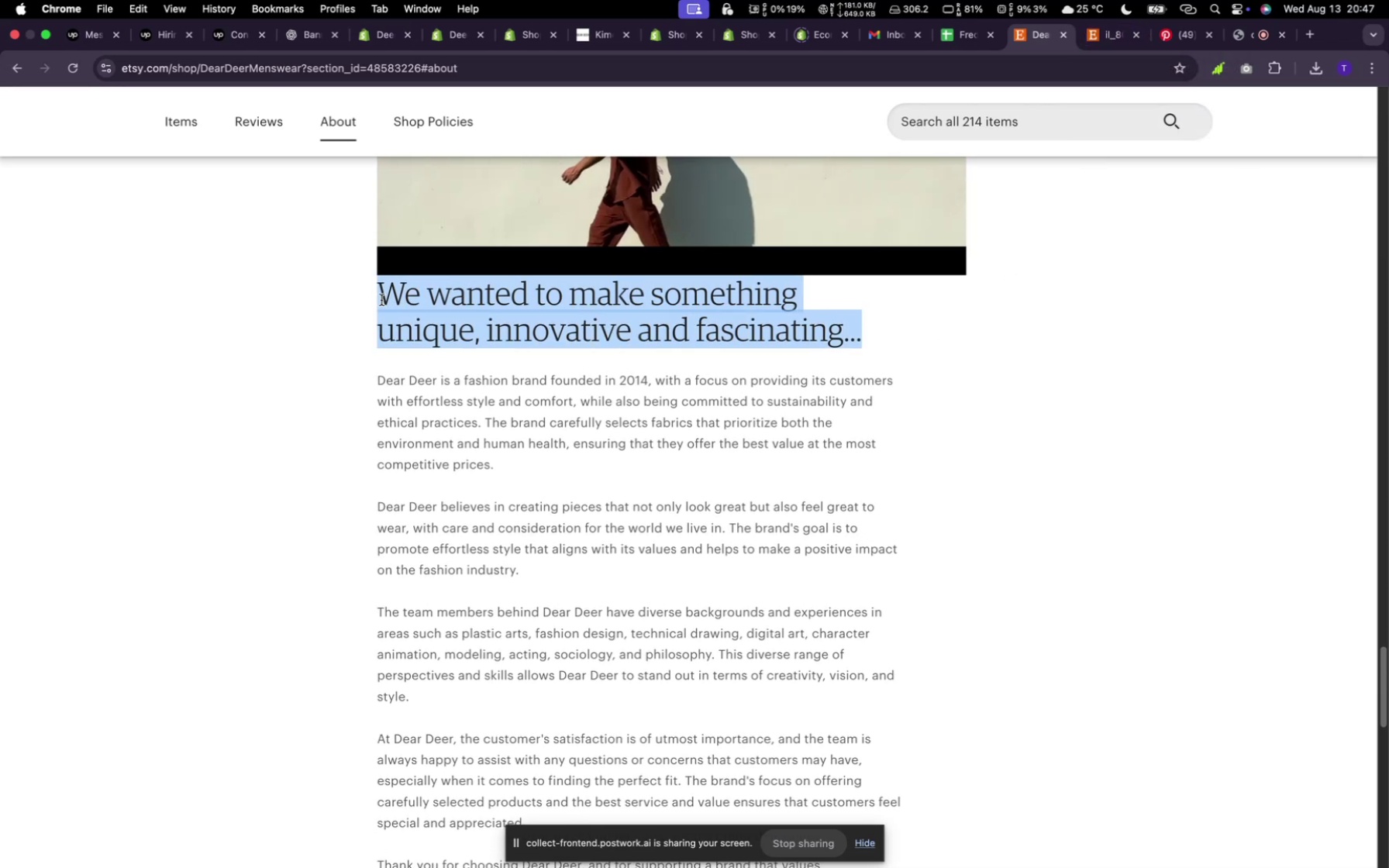 
left_click_drag(start_coordinate=[883, 341], to_coordinate=[381, 300])
 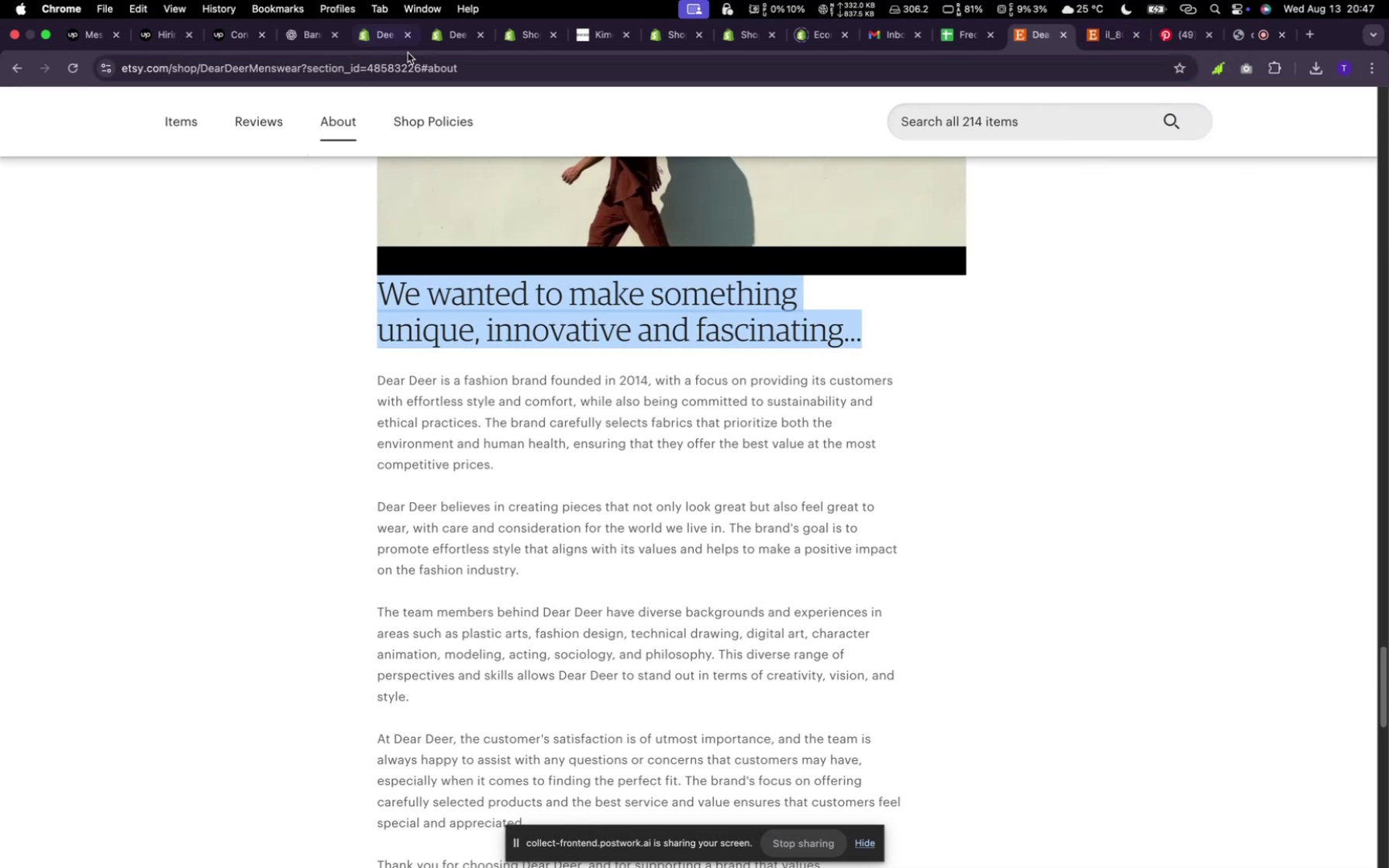 
key(Meta+CommandLeft)
 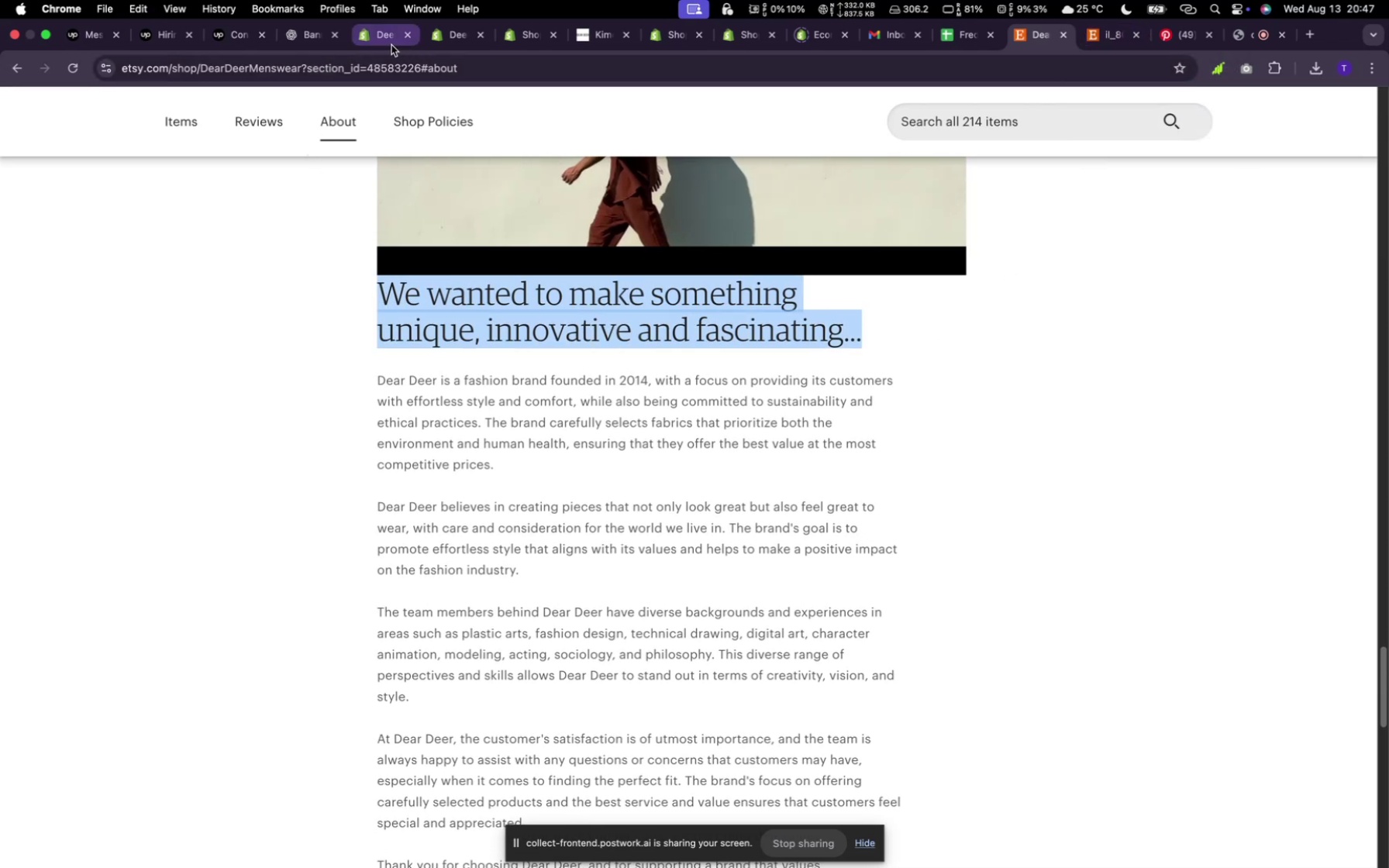 
key(Meta+C)
 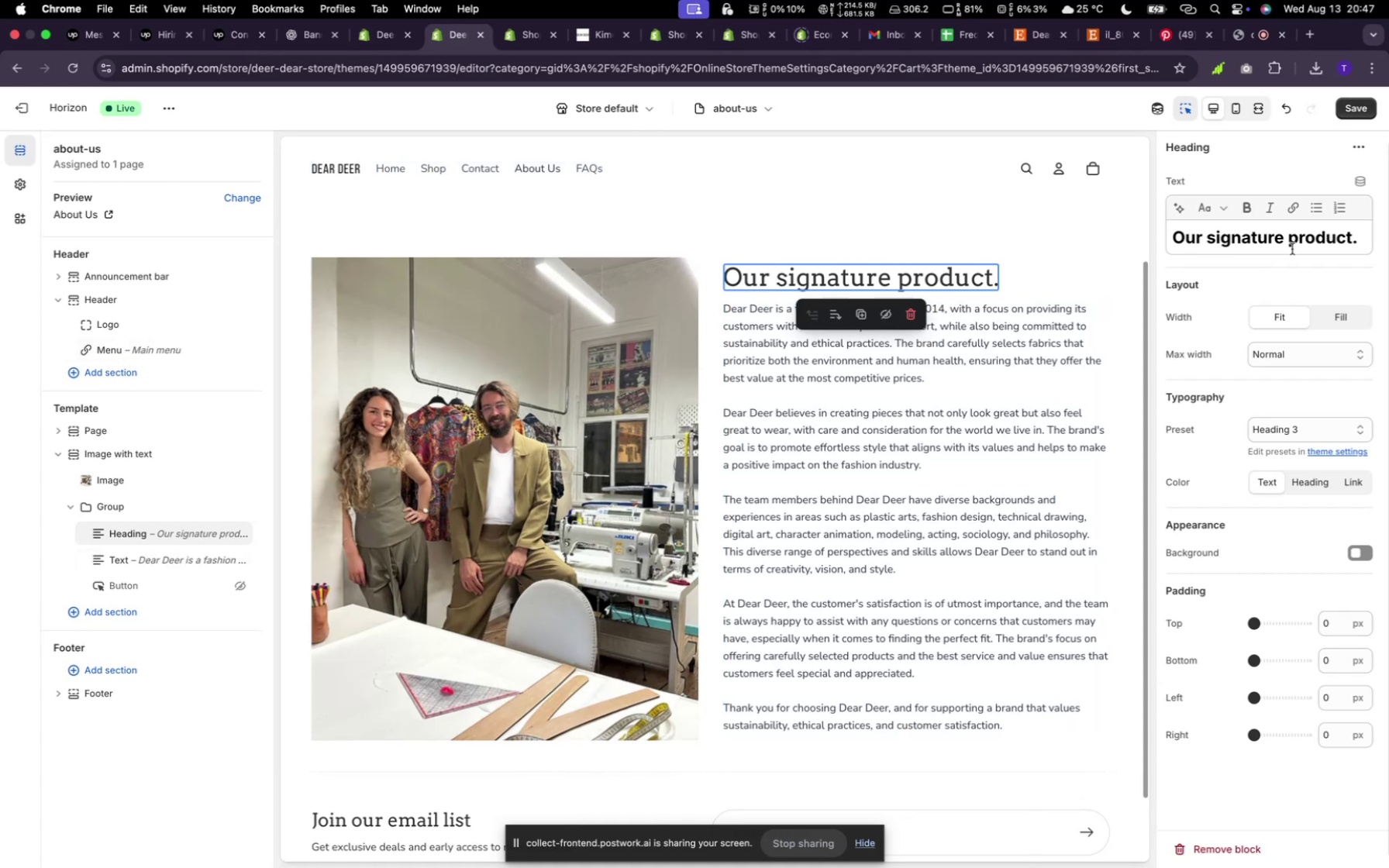 
left_click([439, 42])
 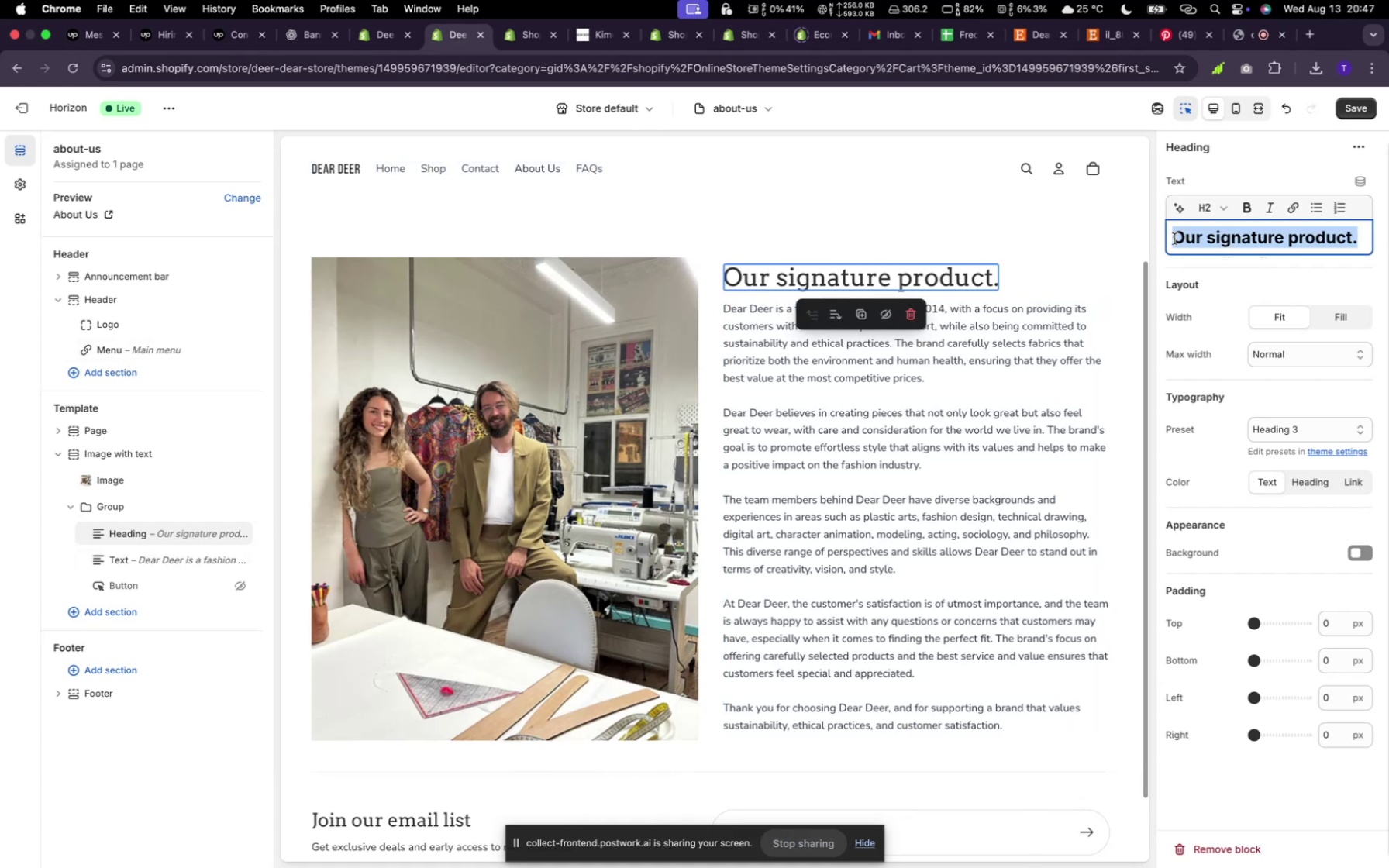 
left_click_drag(start_coordinate=[1364, 240], to_coordinate=[1174, 239])
 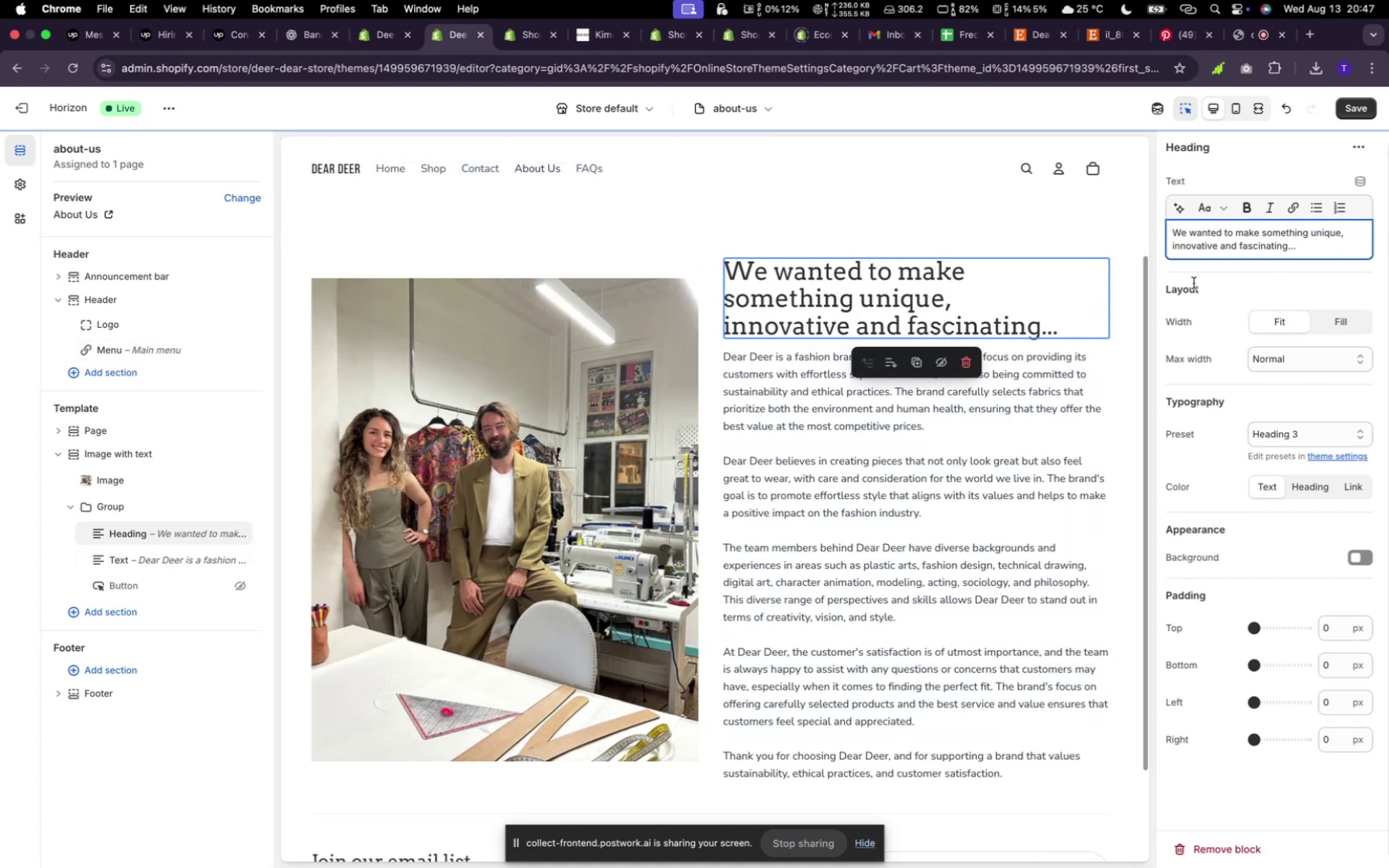 
key(Meta+V)
 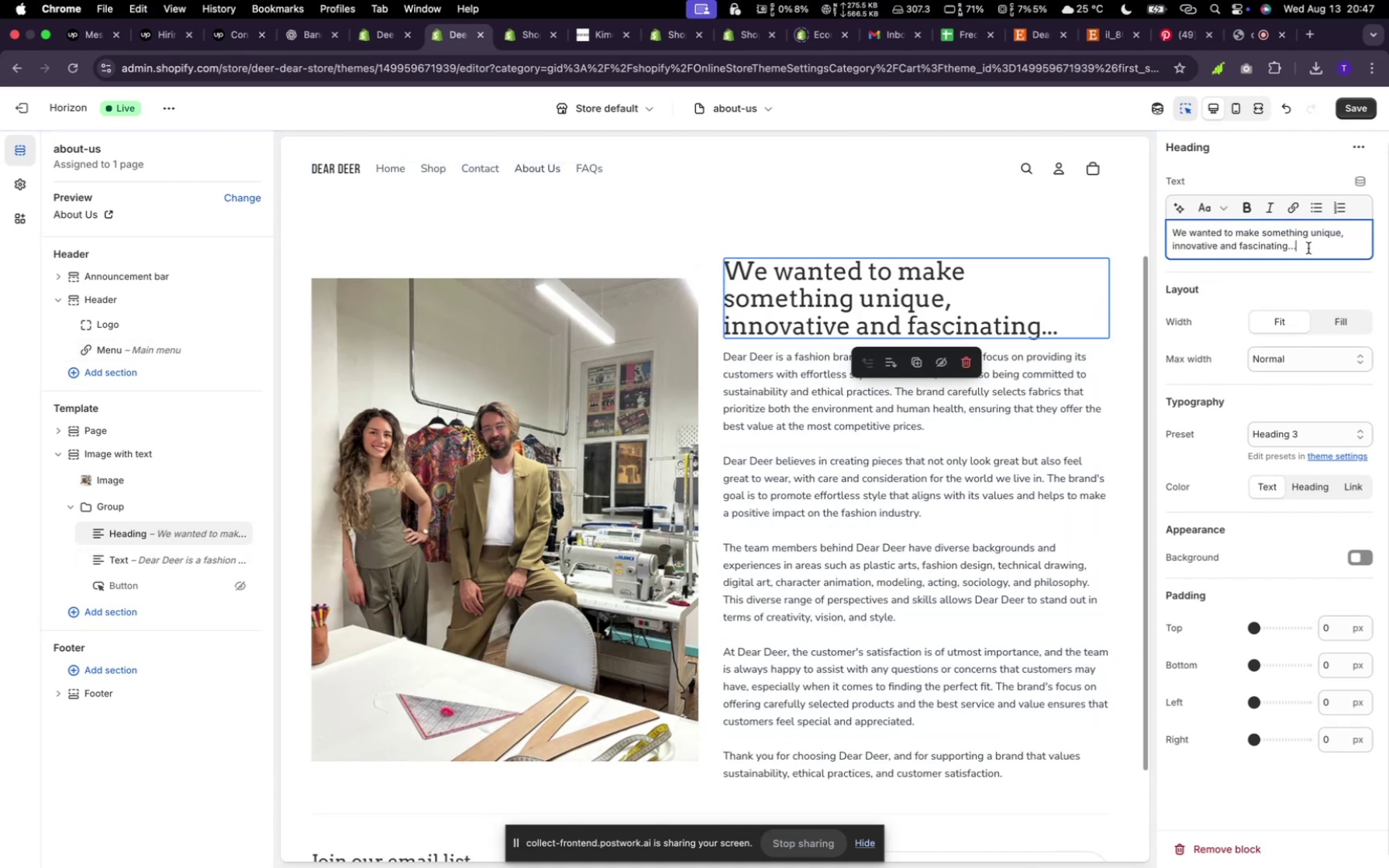 
mouse_move([1294, 239])
 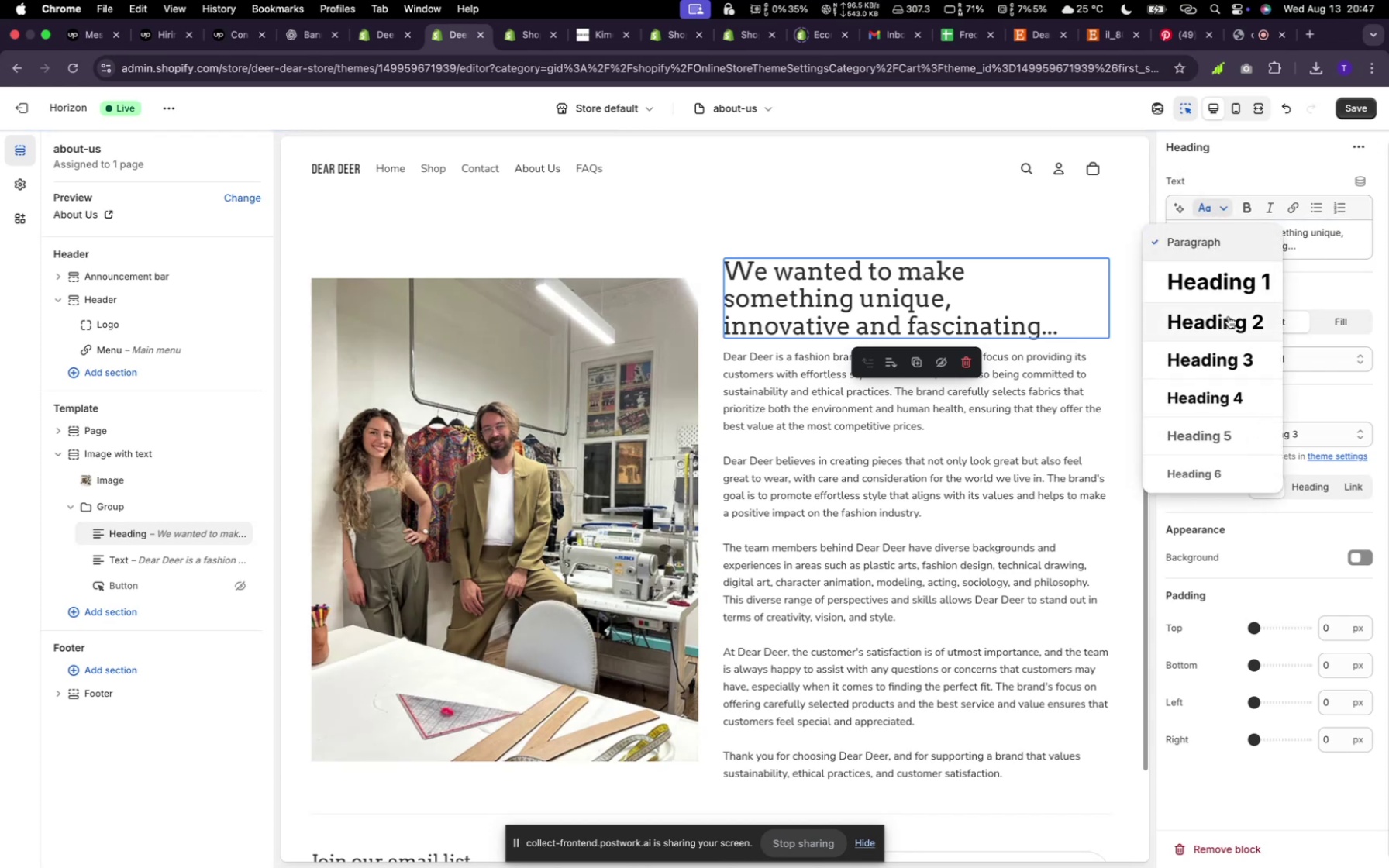 
left_click([1215, 207])
 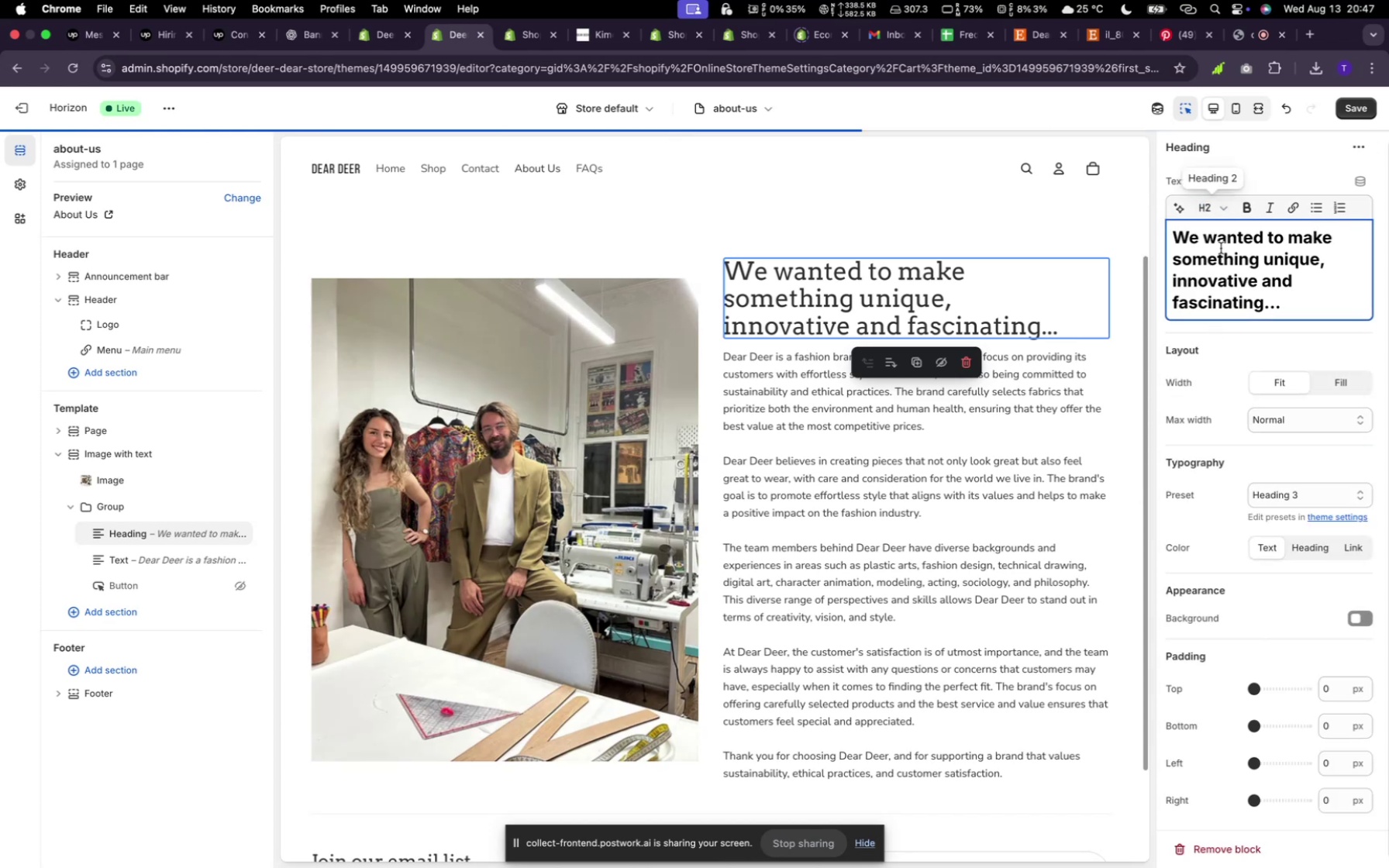 
left_click([1212, 323])
 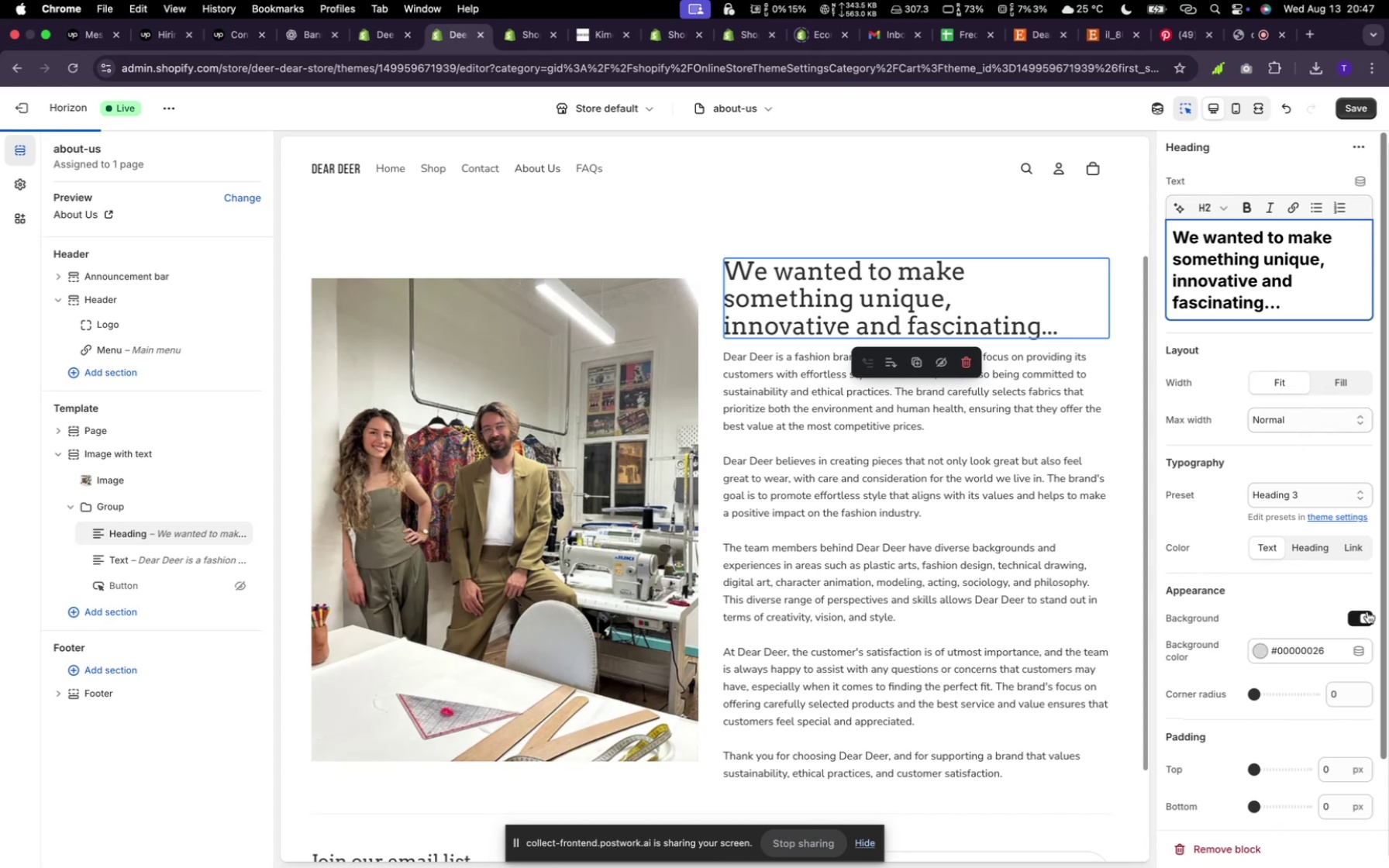 
wait(7.55)
 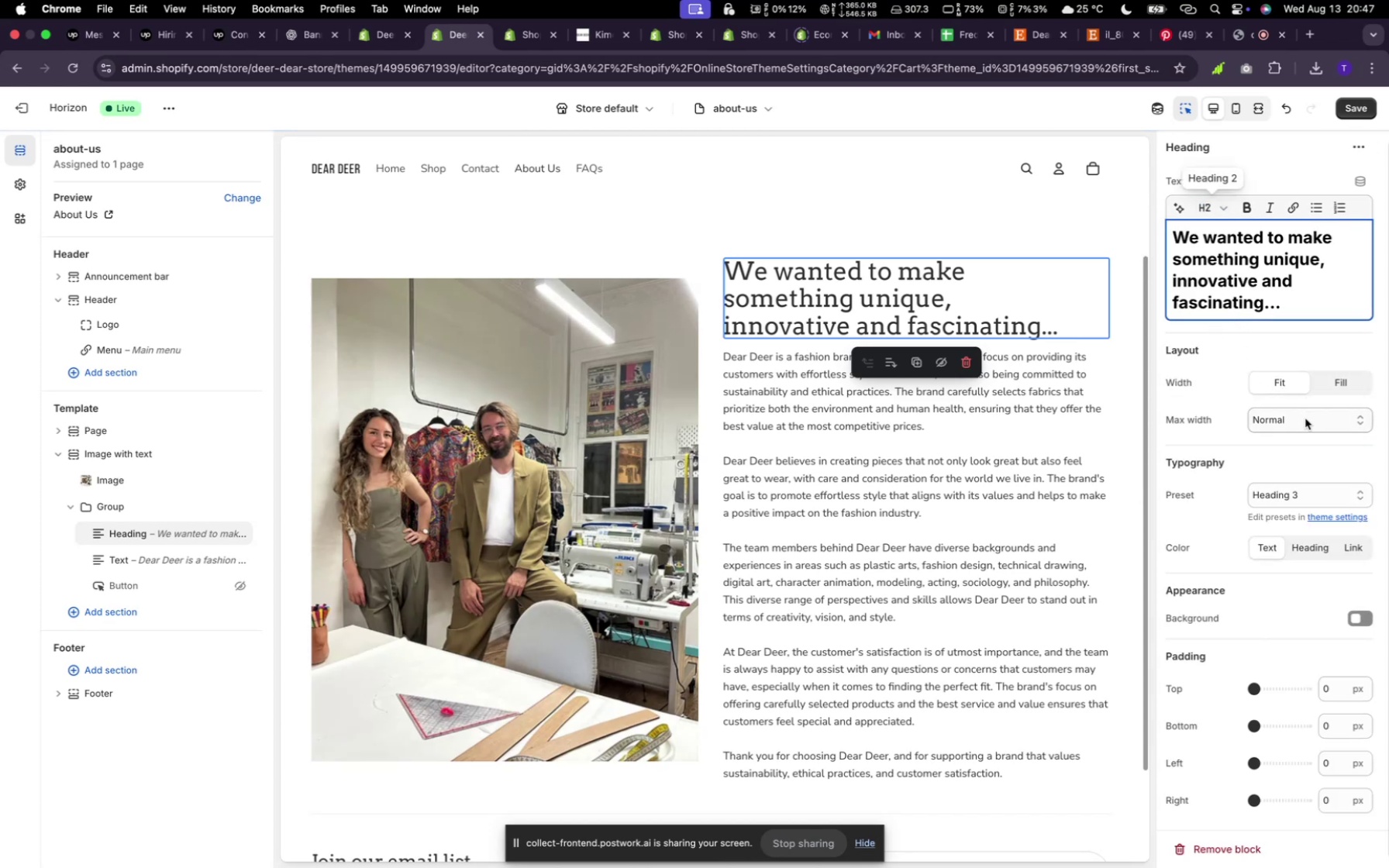 
left_click([1367, 611])
 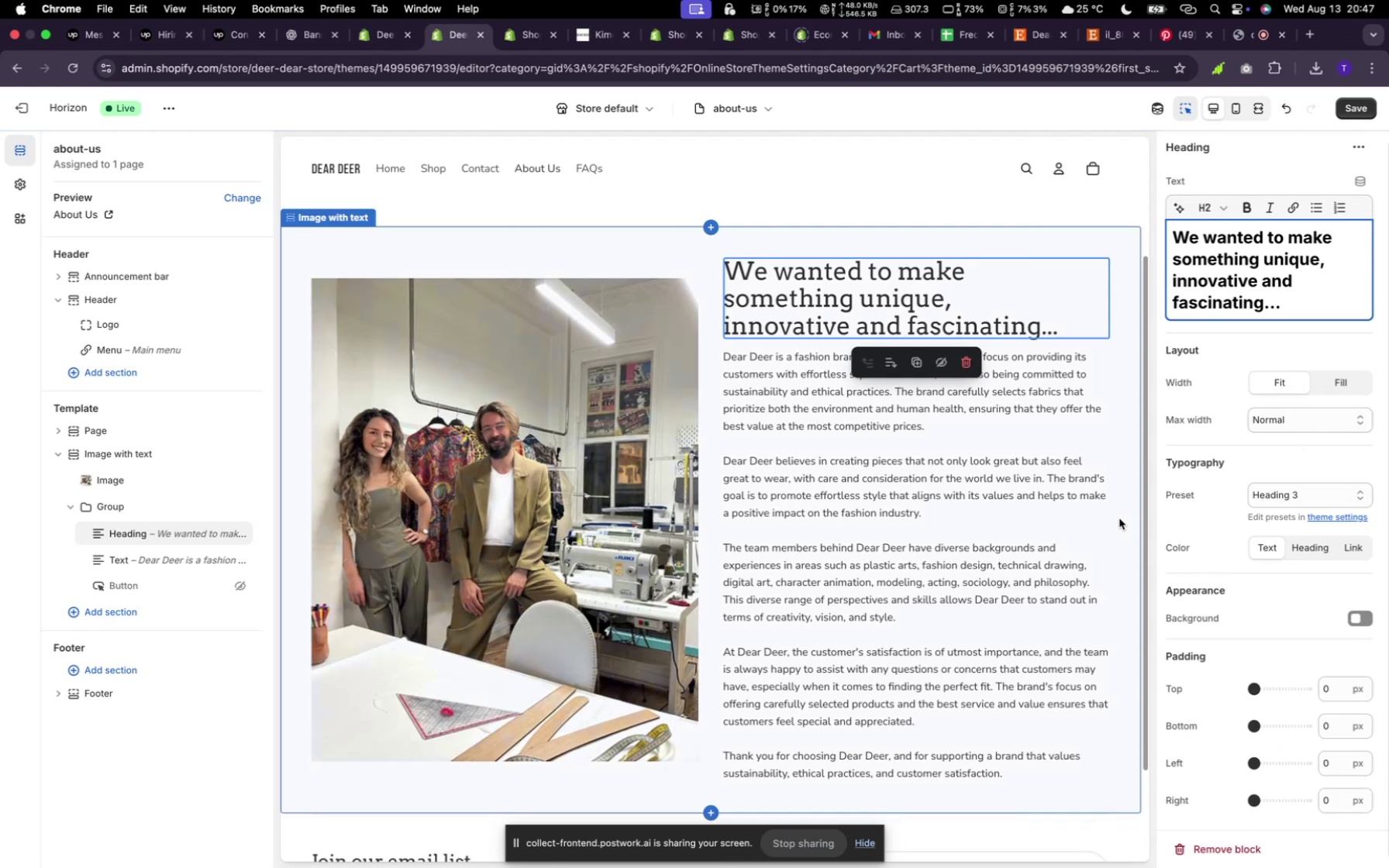 
left_click([1367, 611])
 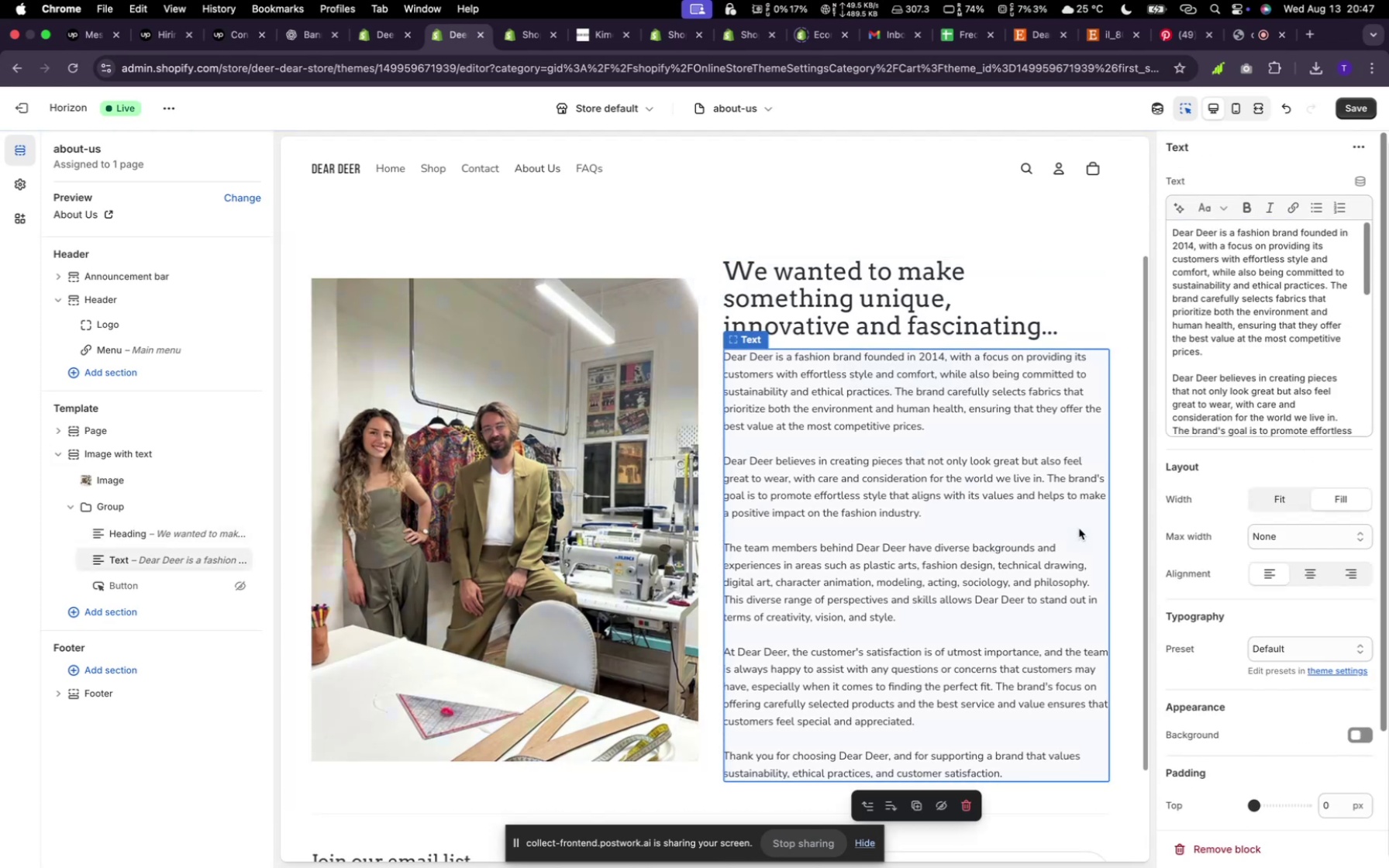 
scroll: coordinate [1357, 652], scroll_direction: down, amount: 7.0
 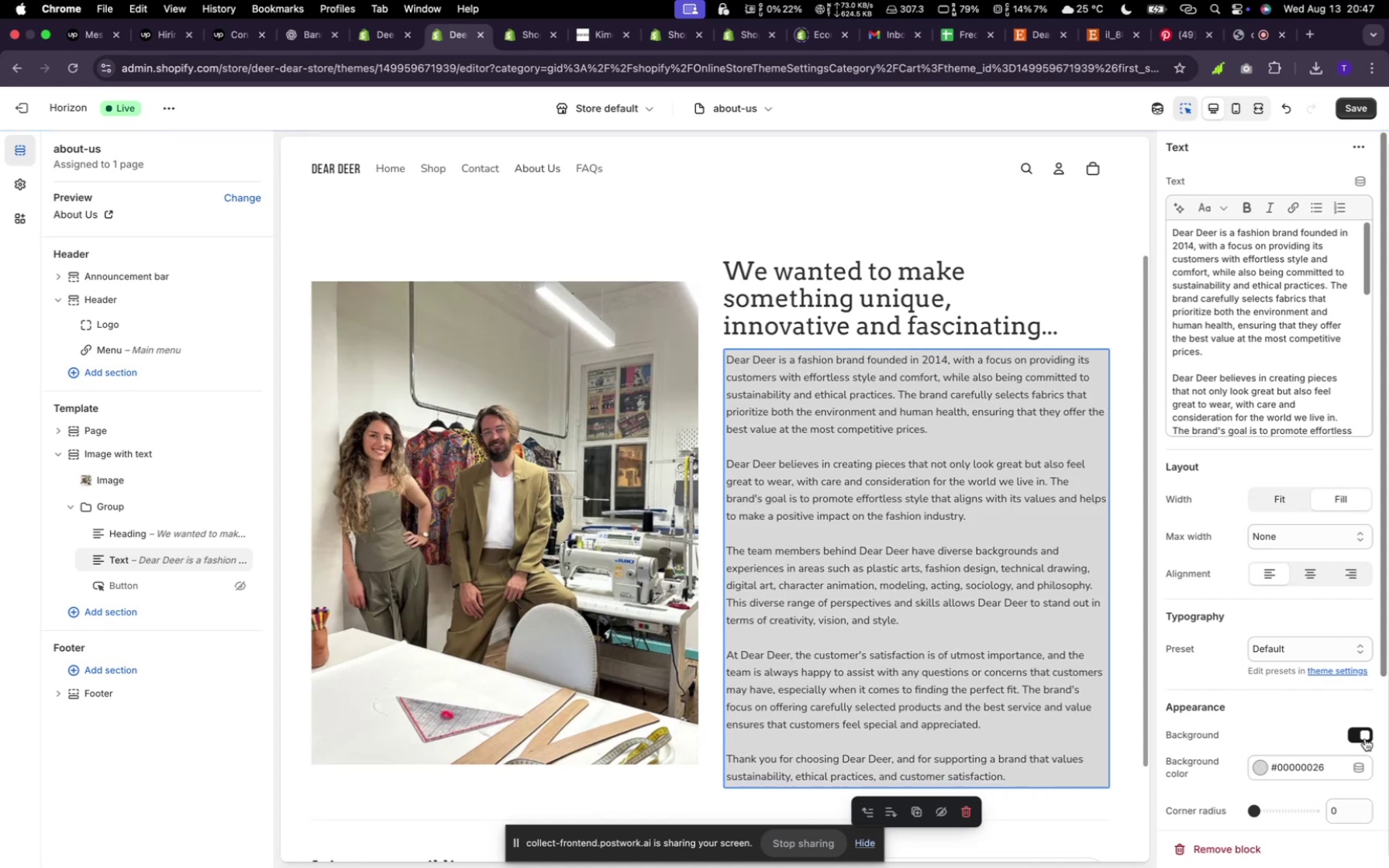 
left_click([1365, 739])
 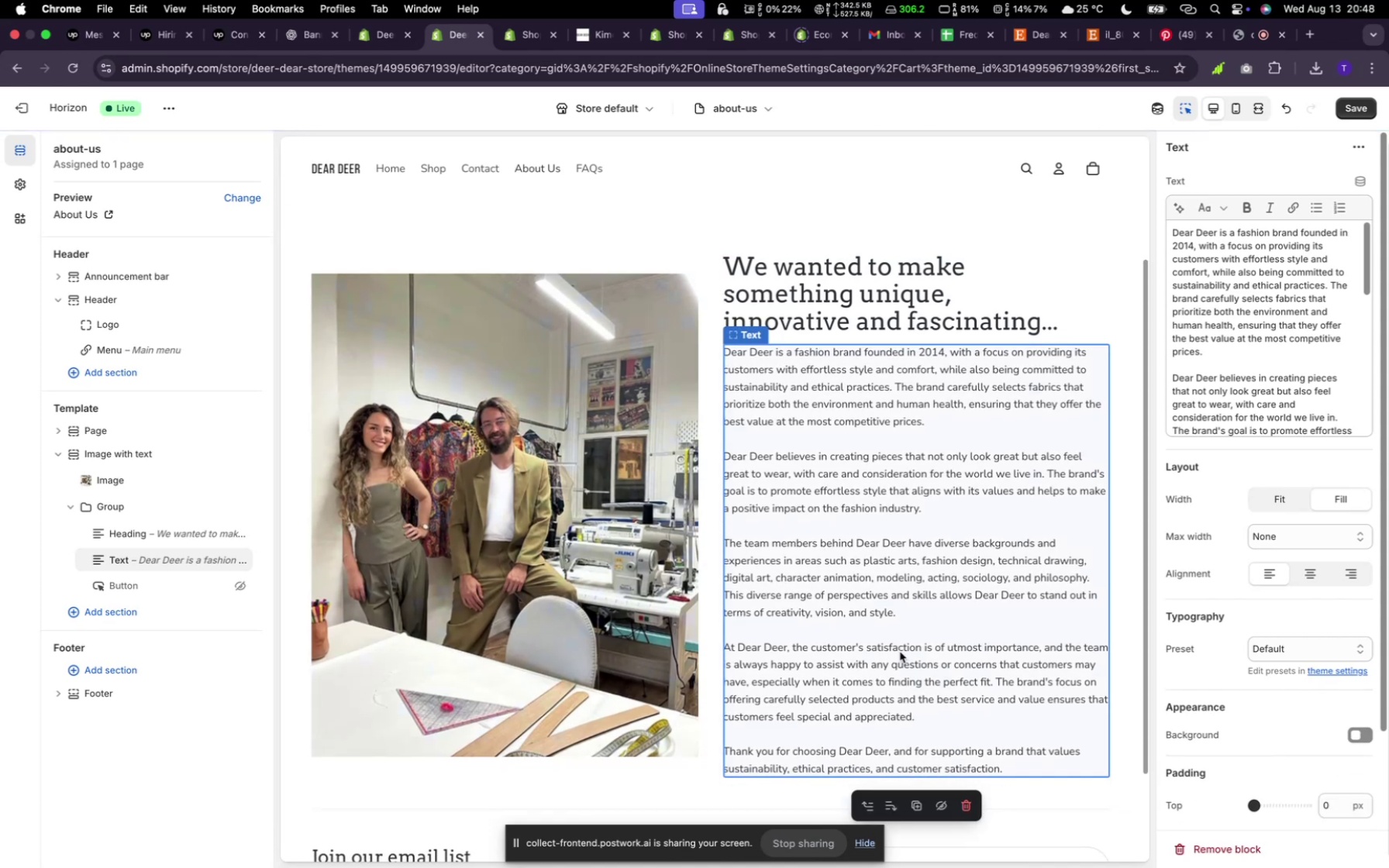 
left_click([1365, 739])
 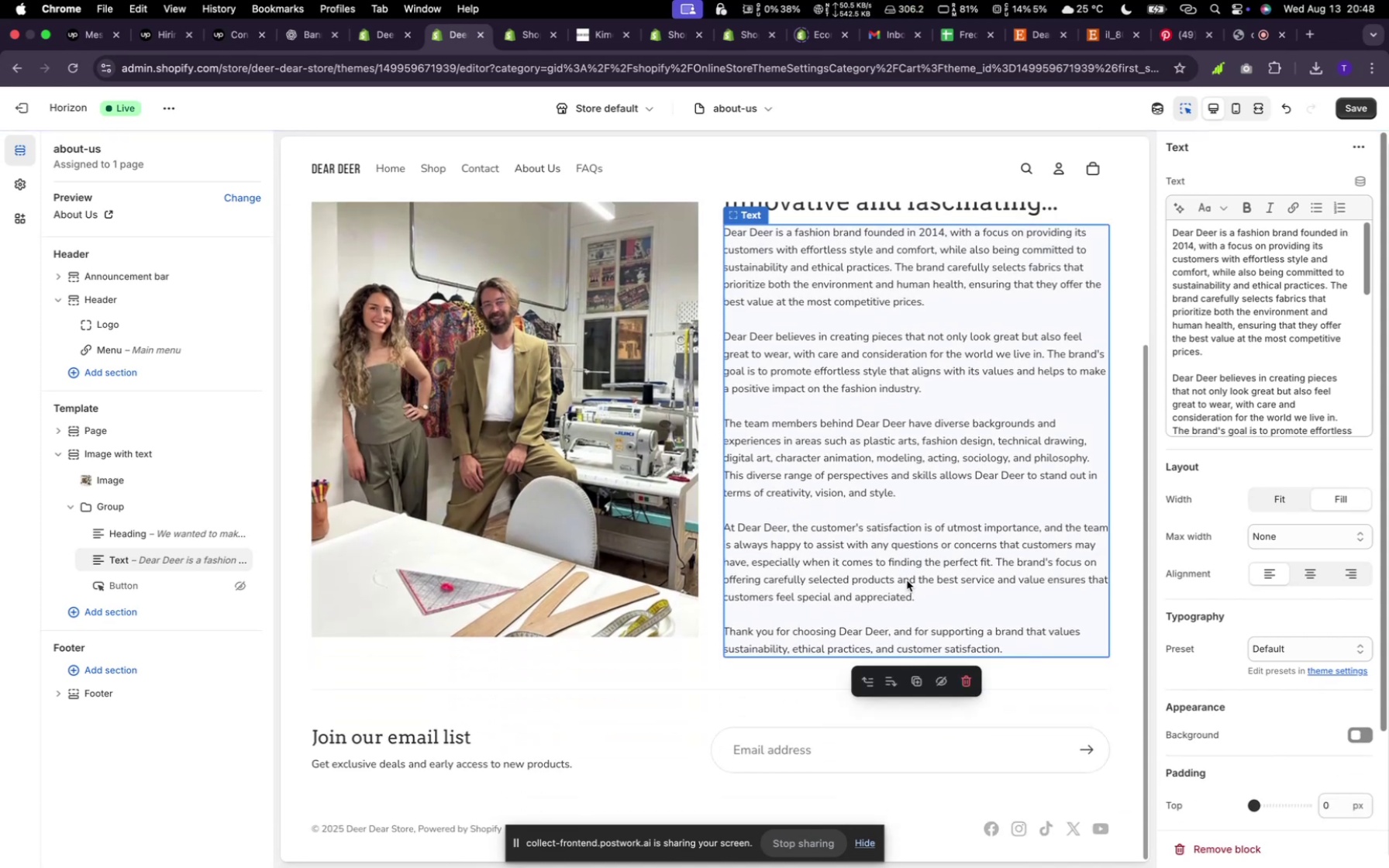 
scroll: coordinate [901, 652], scroll_direction: down, amount: 8.0
 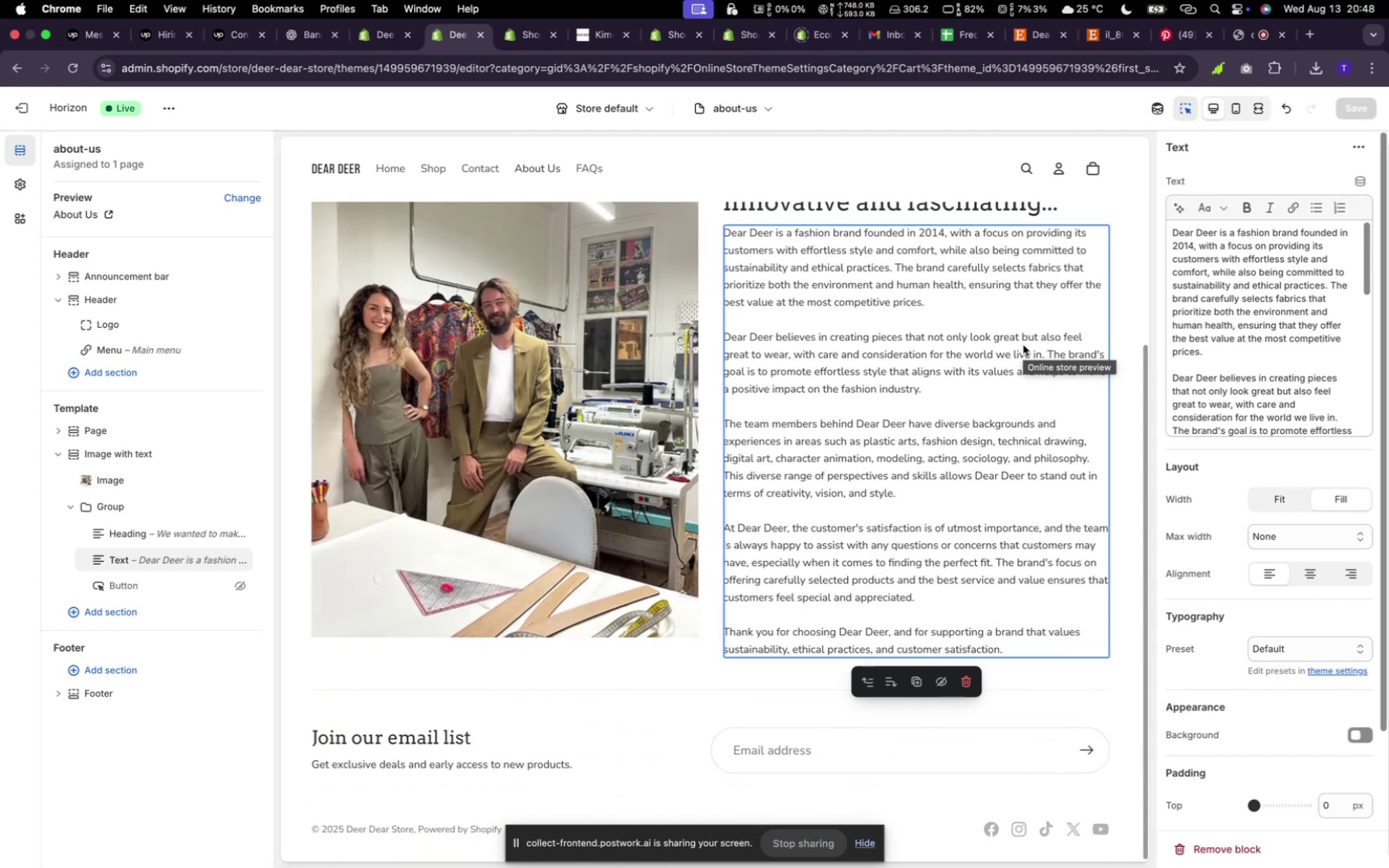 
wait(16.73)
 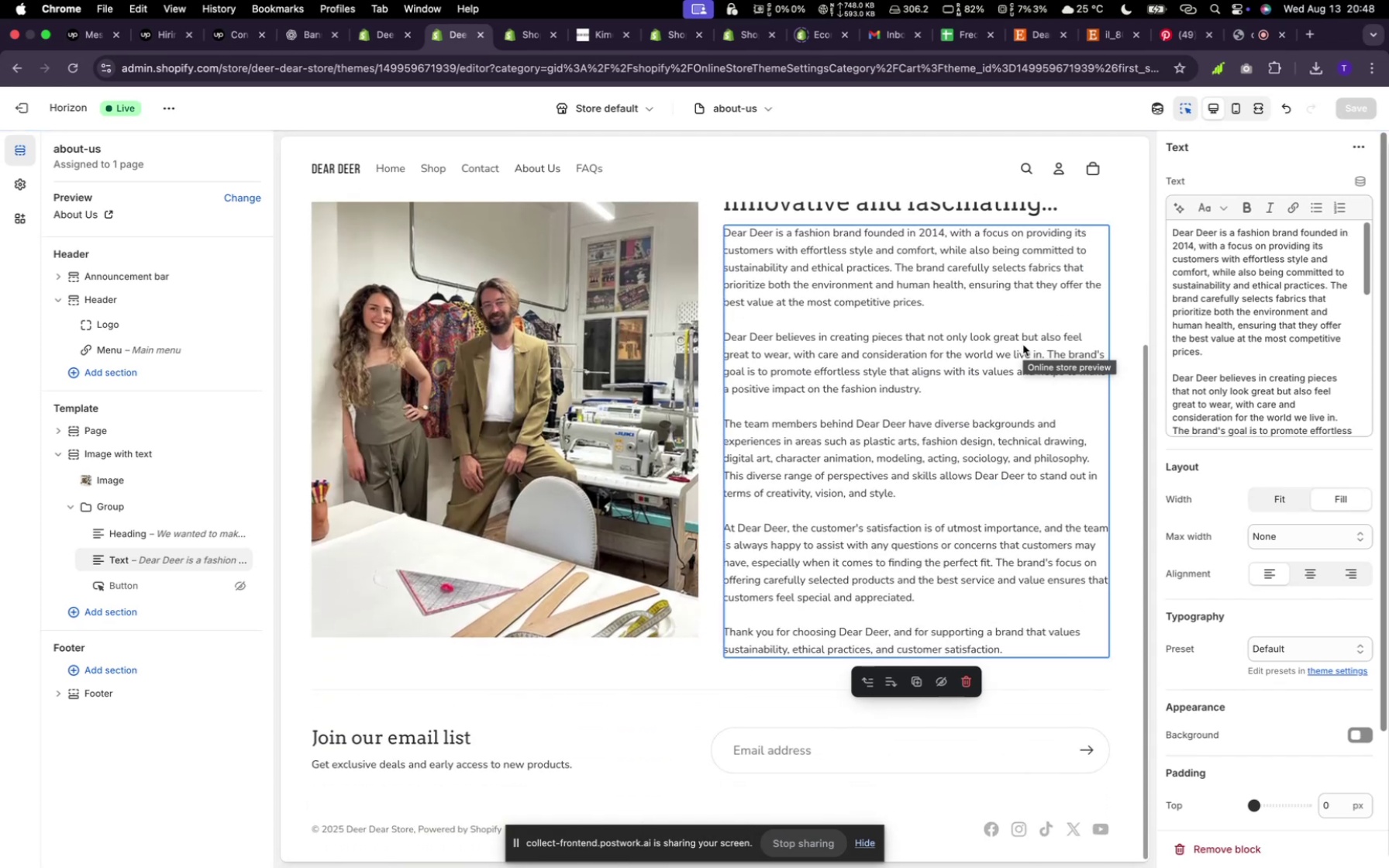 
scroll: coordinate [921, 349], scroll_direction: up, amount: 3.0
 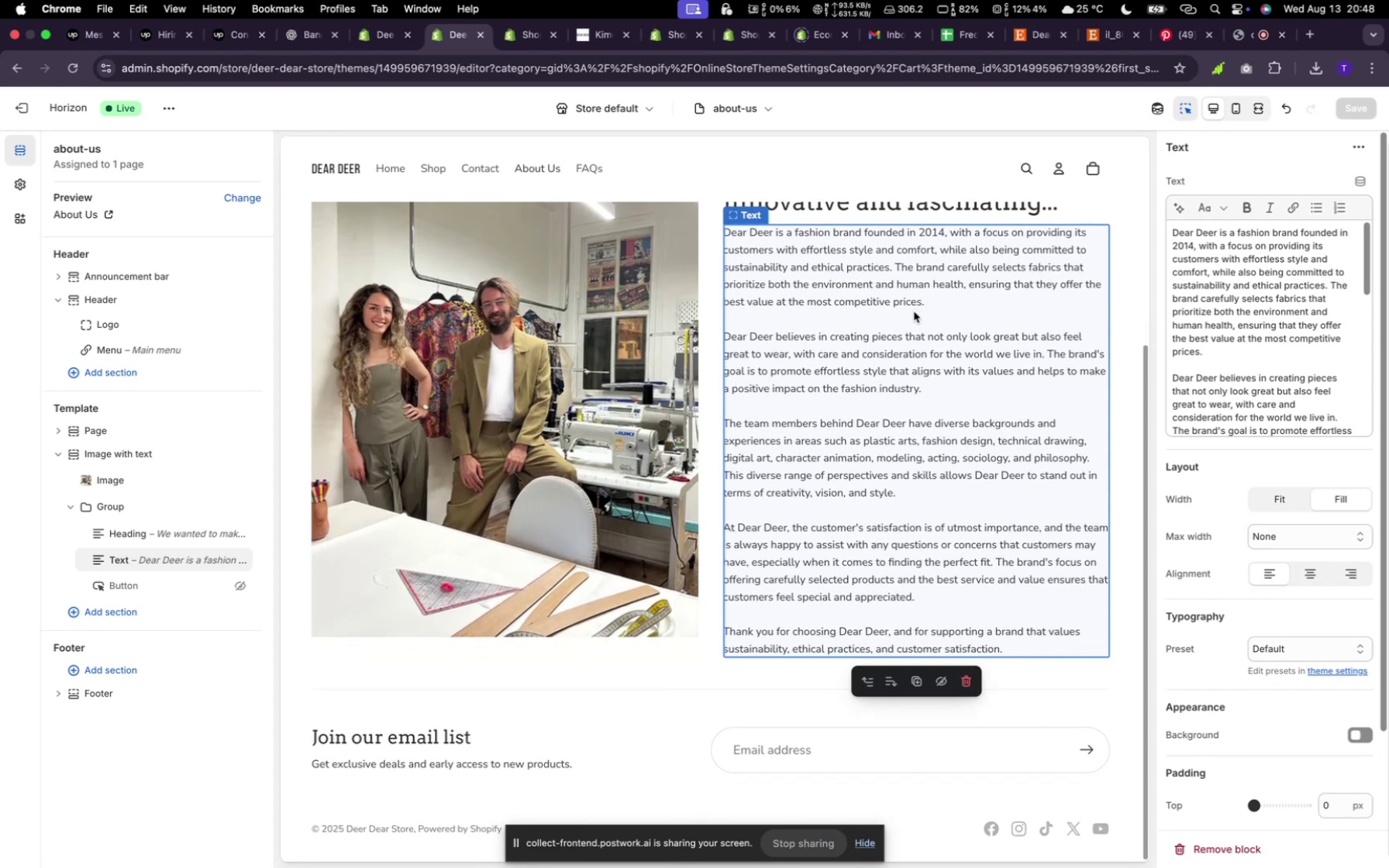 
wait(5.28)
 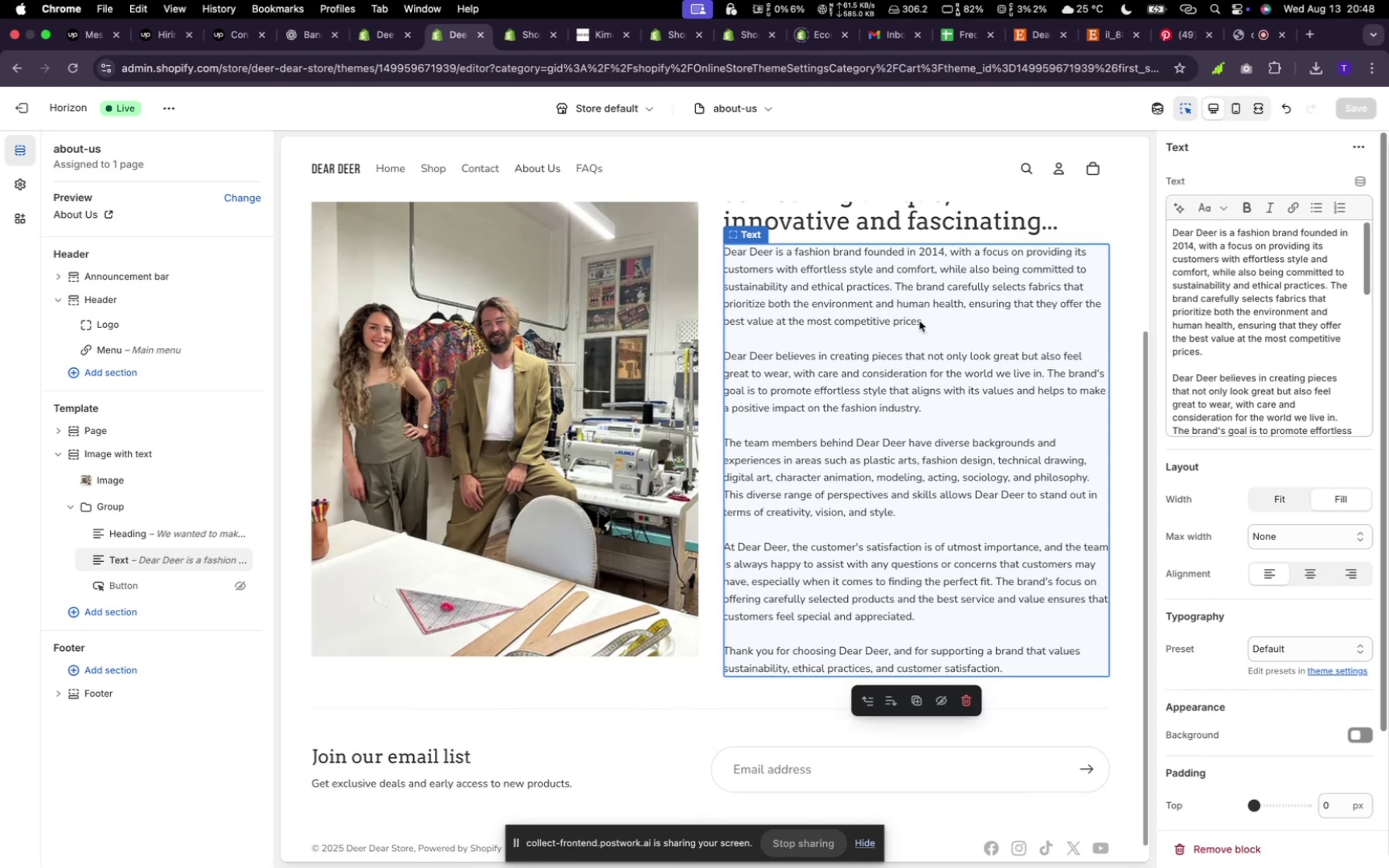 
scroll: coordinate [916, 309], scroll_direction: down, amount: 8.0
 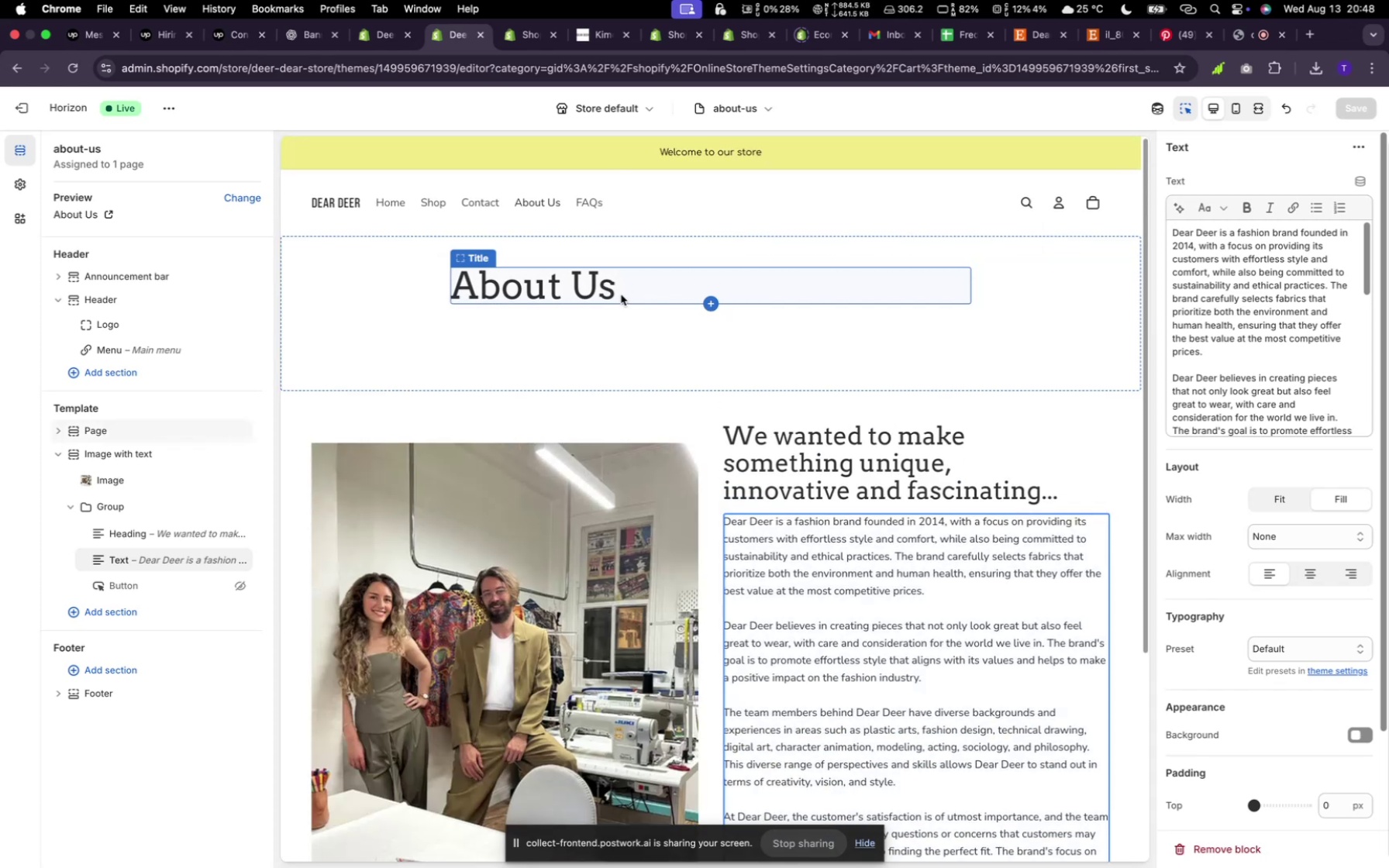 
scroll: coordinate [839, 329], scroll_direction: up, amount: 32.0
 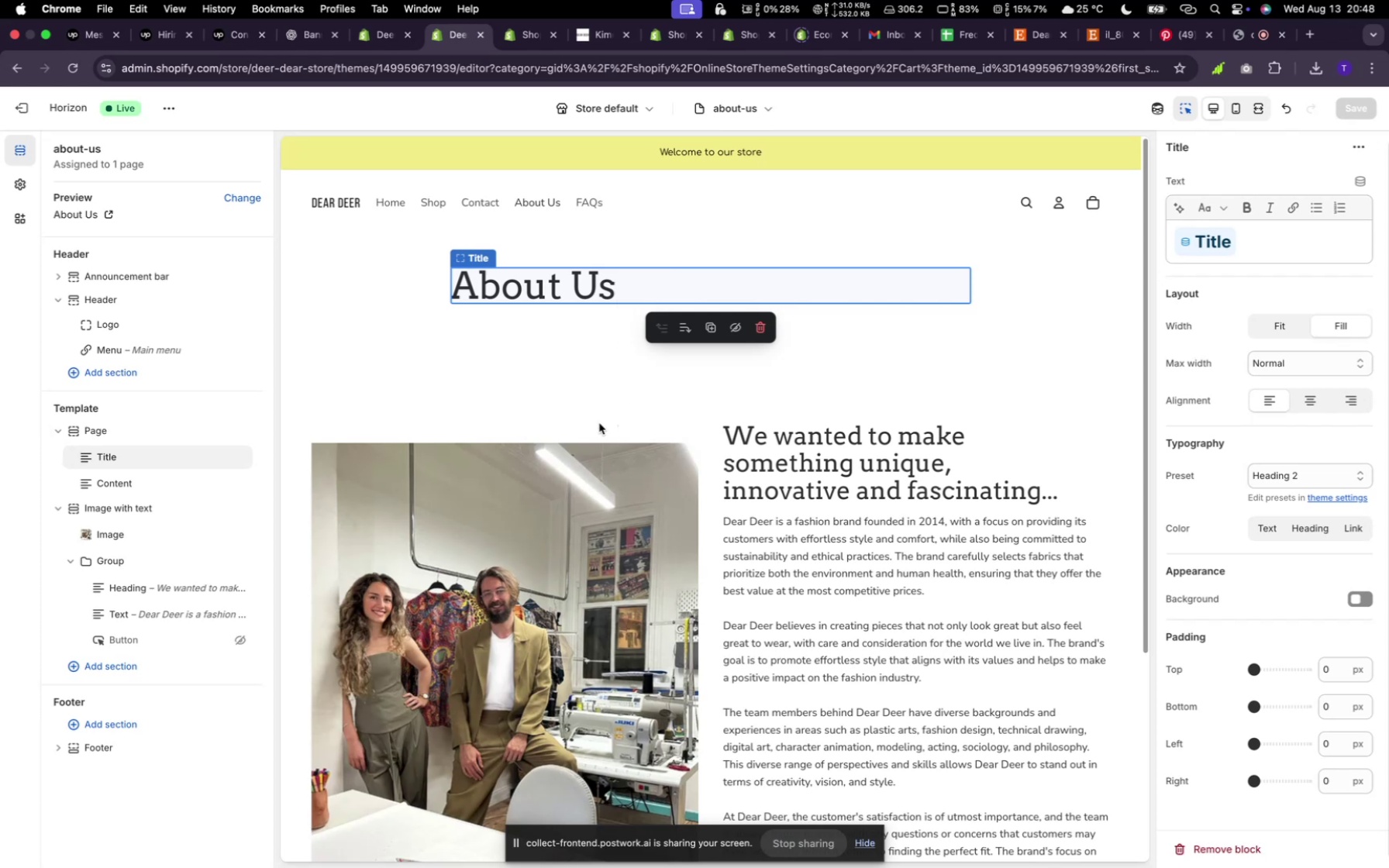 
mouse_move([619, 319])
 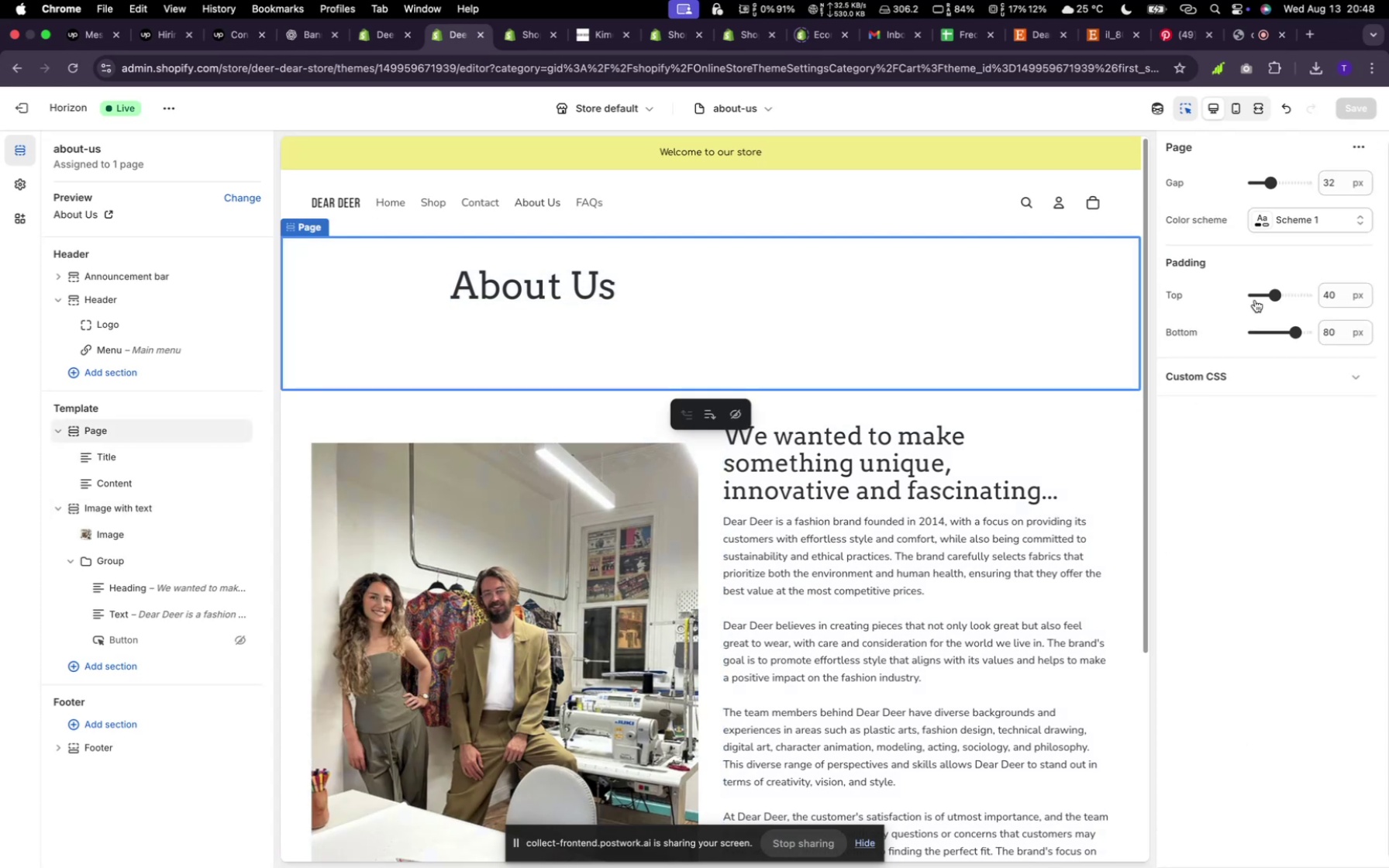 
left_click([846, 359])
 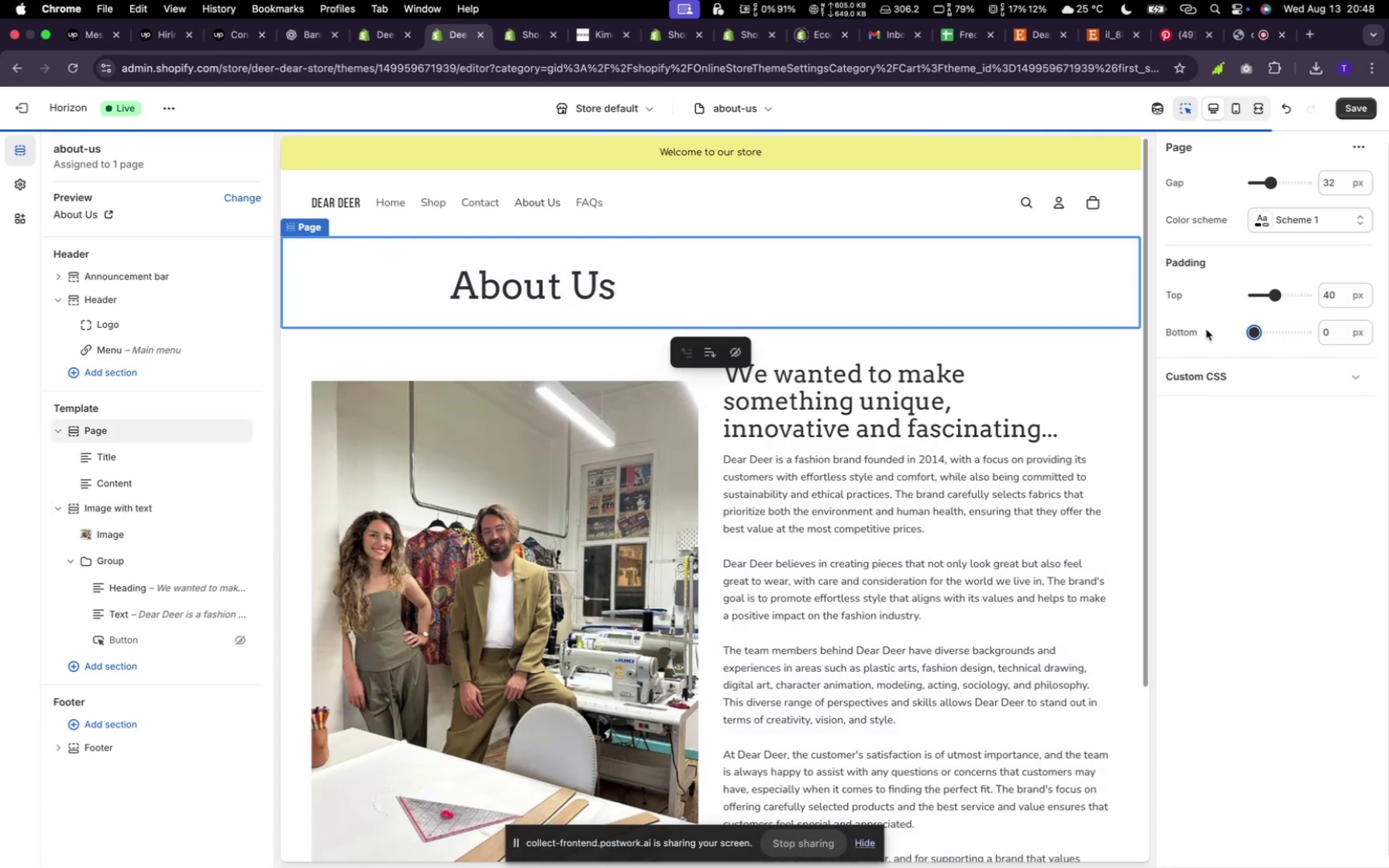 
left_click_drag(start_coordinate=[1292, 339], to_coordinate=[1207, 329])
 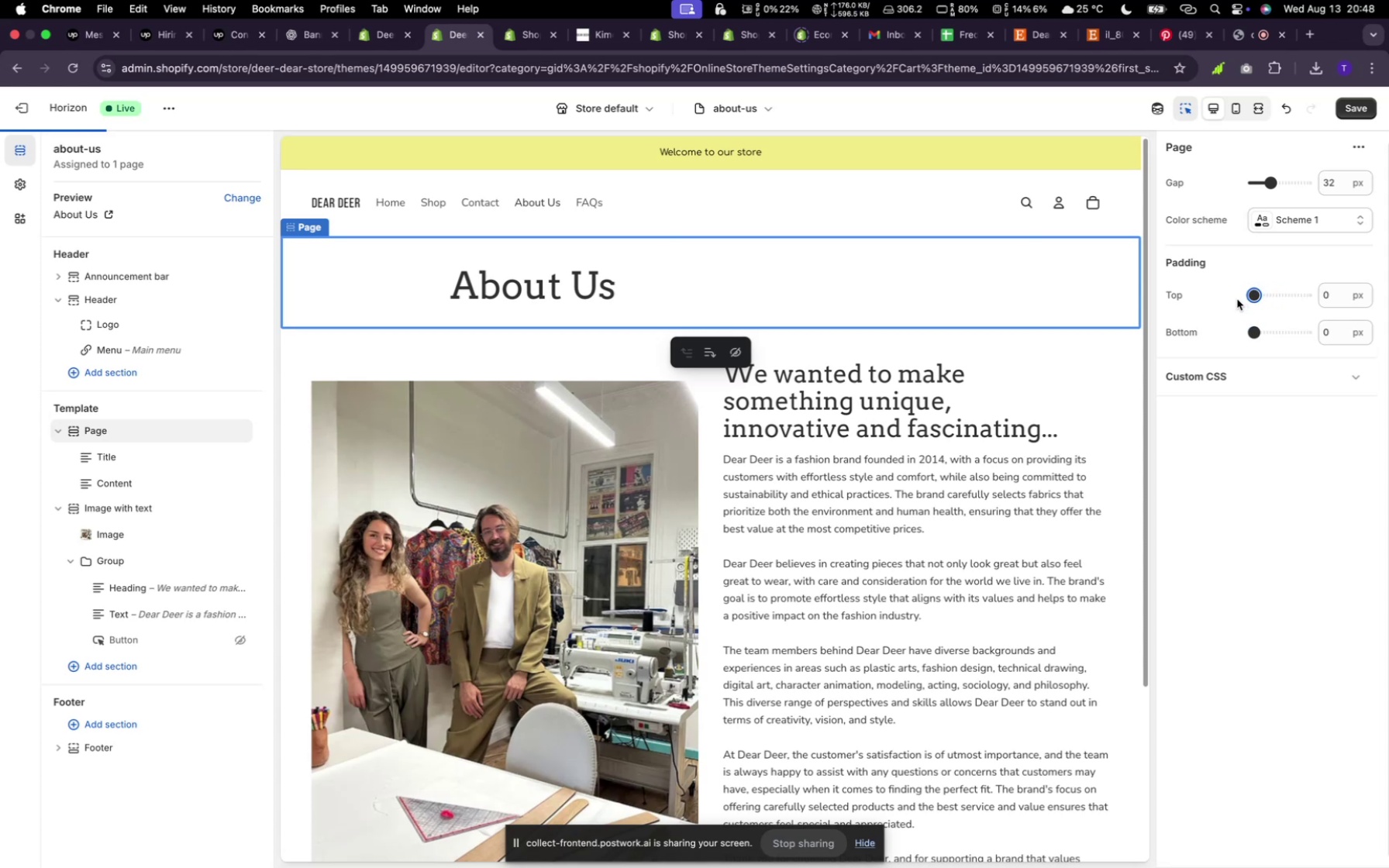 
left_click_drag(start_coordinate=[1275, 297], to_coordinate=[1244, 300])
 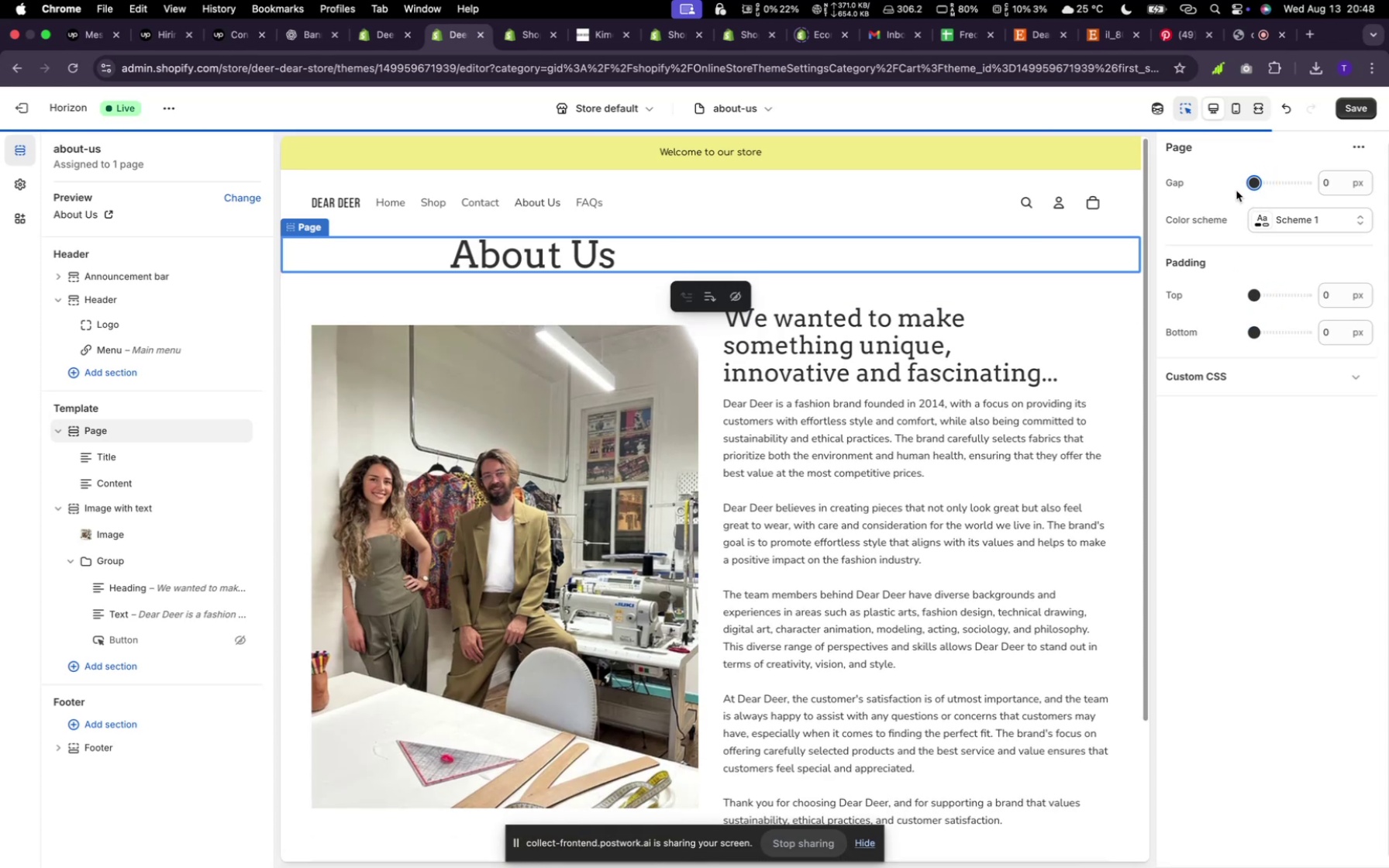 
left_click_drag(start_coordinate=[1269, 185], to_coordinate=[1236, 191])
 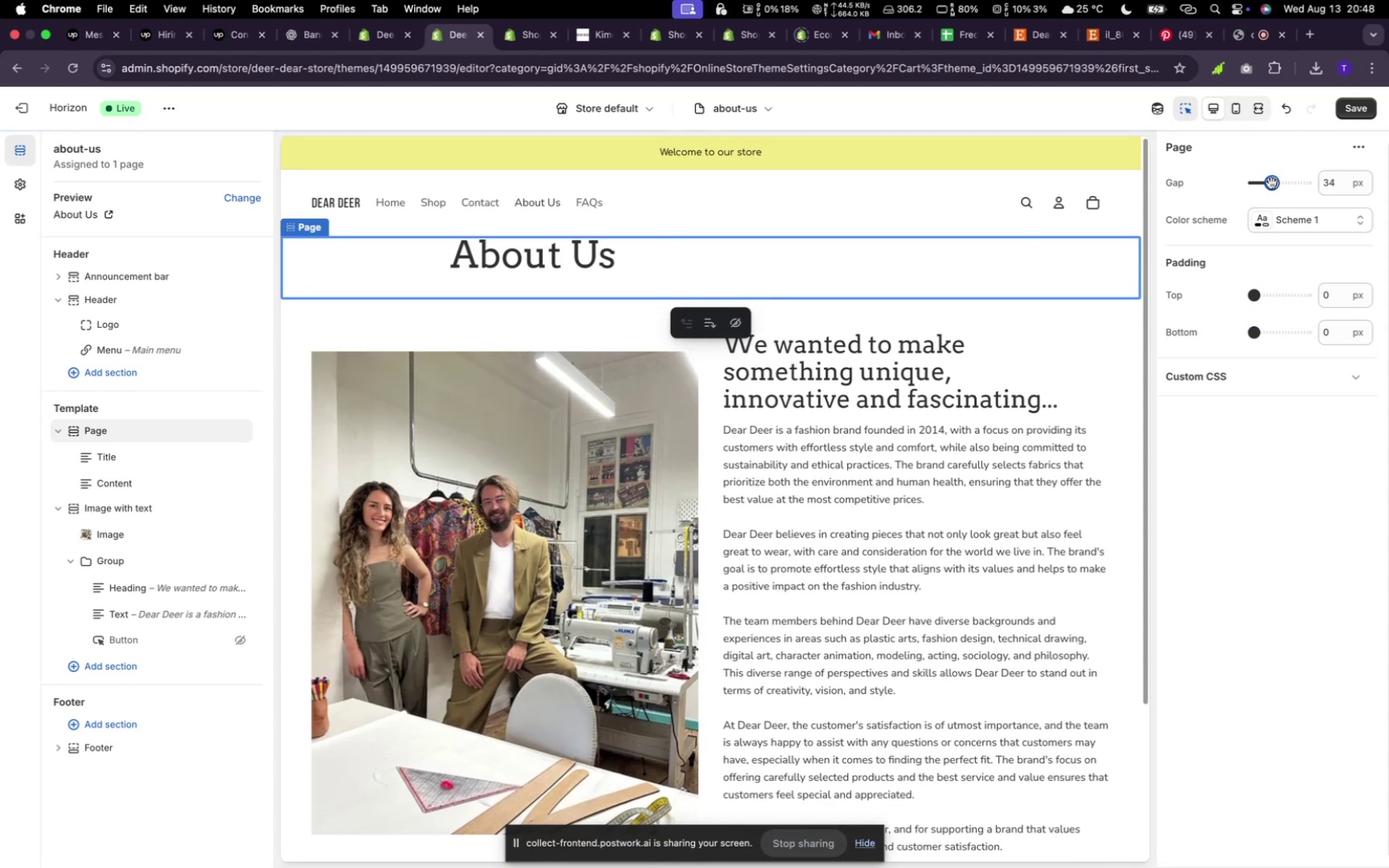 
left_click([1271, 183])
 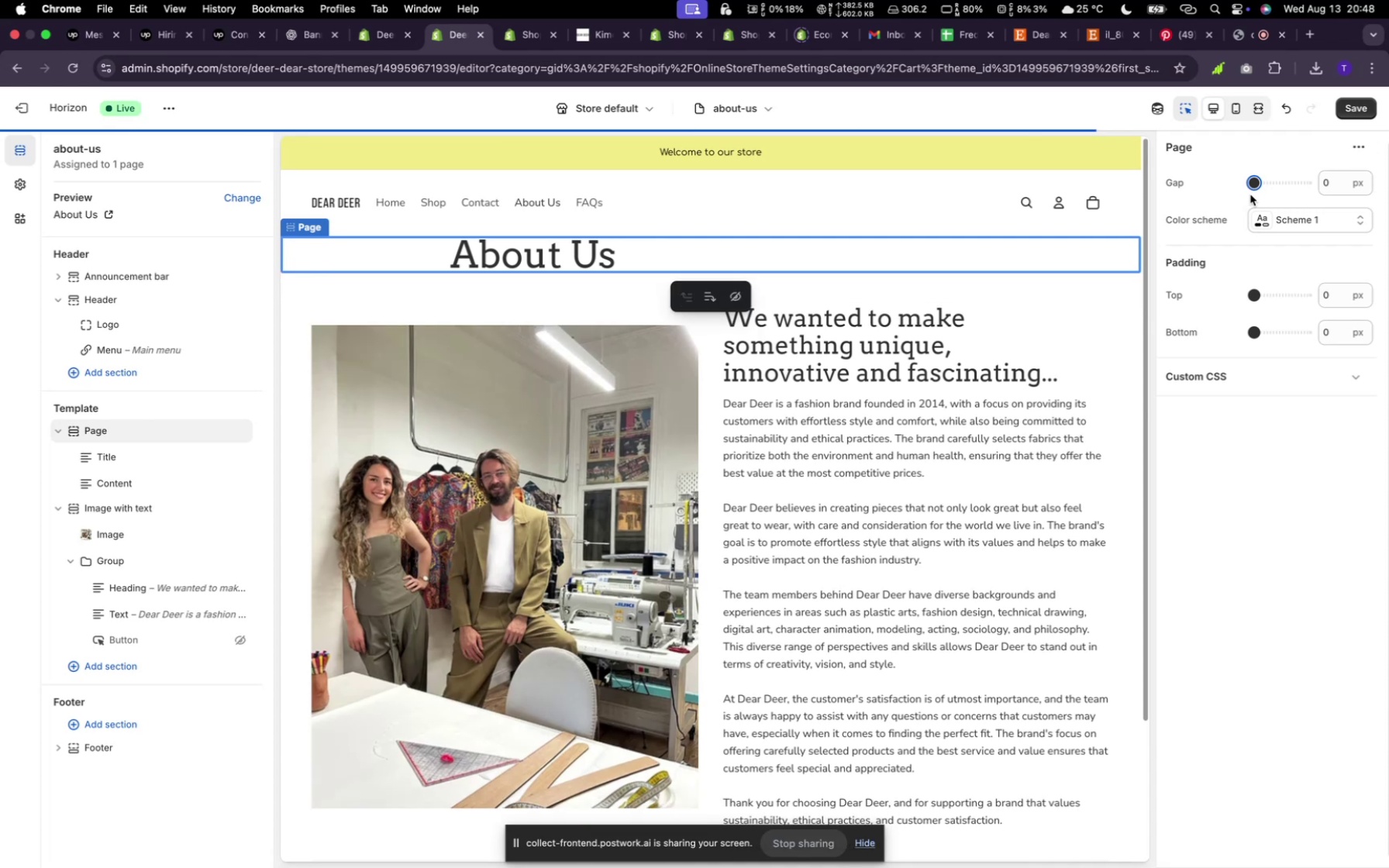 
left_click_drag(start_coordinate=[1271, 183], to_coordinate=[1252, 194])
 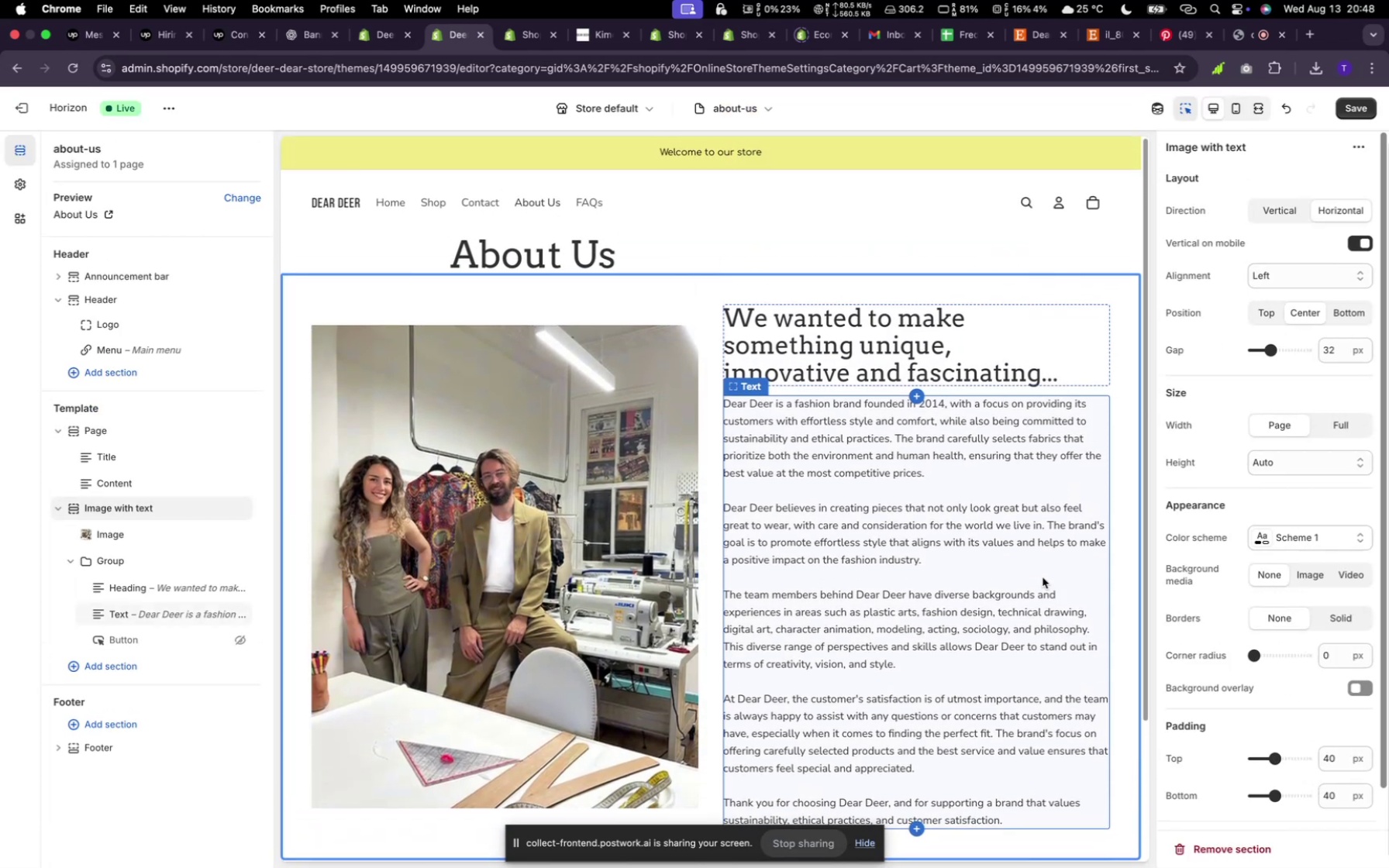 
wait(6.74)
 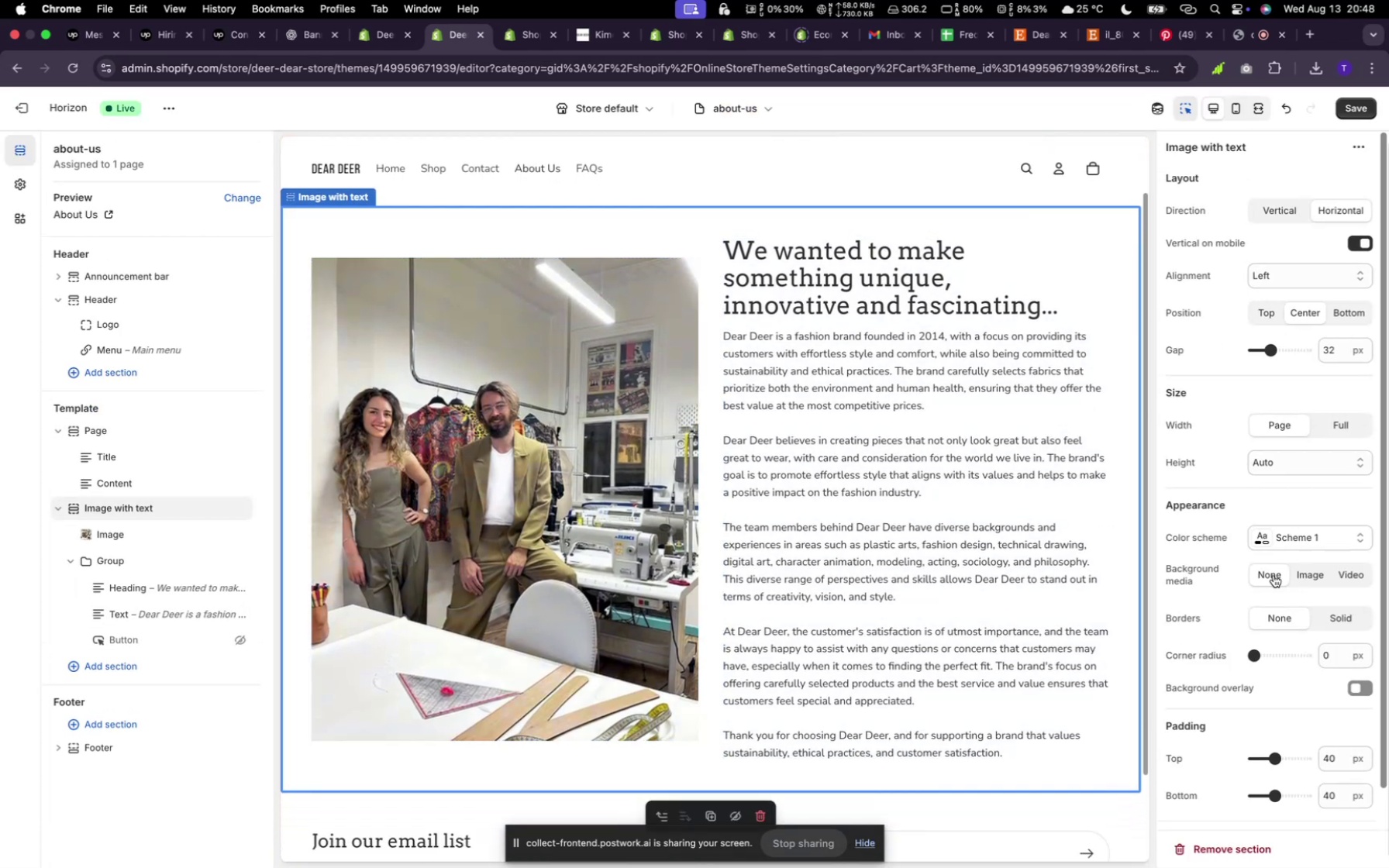 
scroll: coordinate [1043, 577], scroll_direction: up, amount: 9.0
 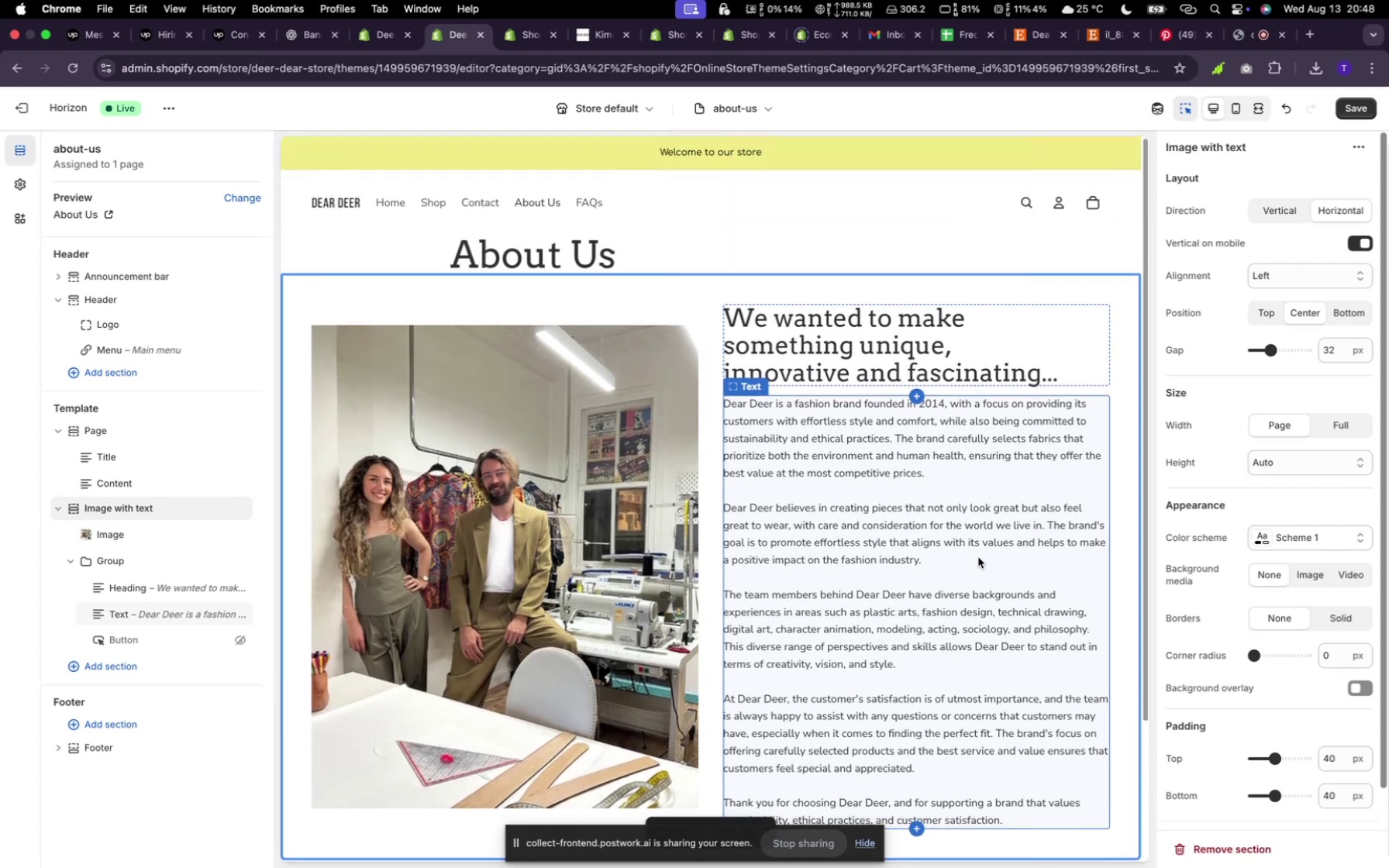 
scroll: coordinate [977, 557], scroll_direction: down, amount: 13.0
 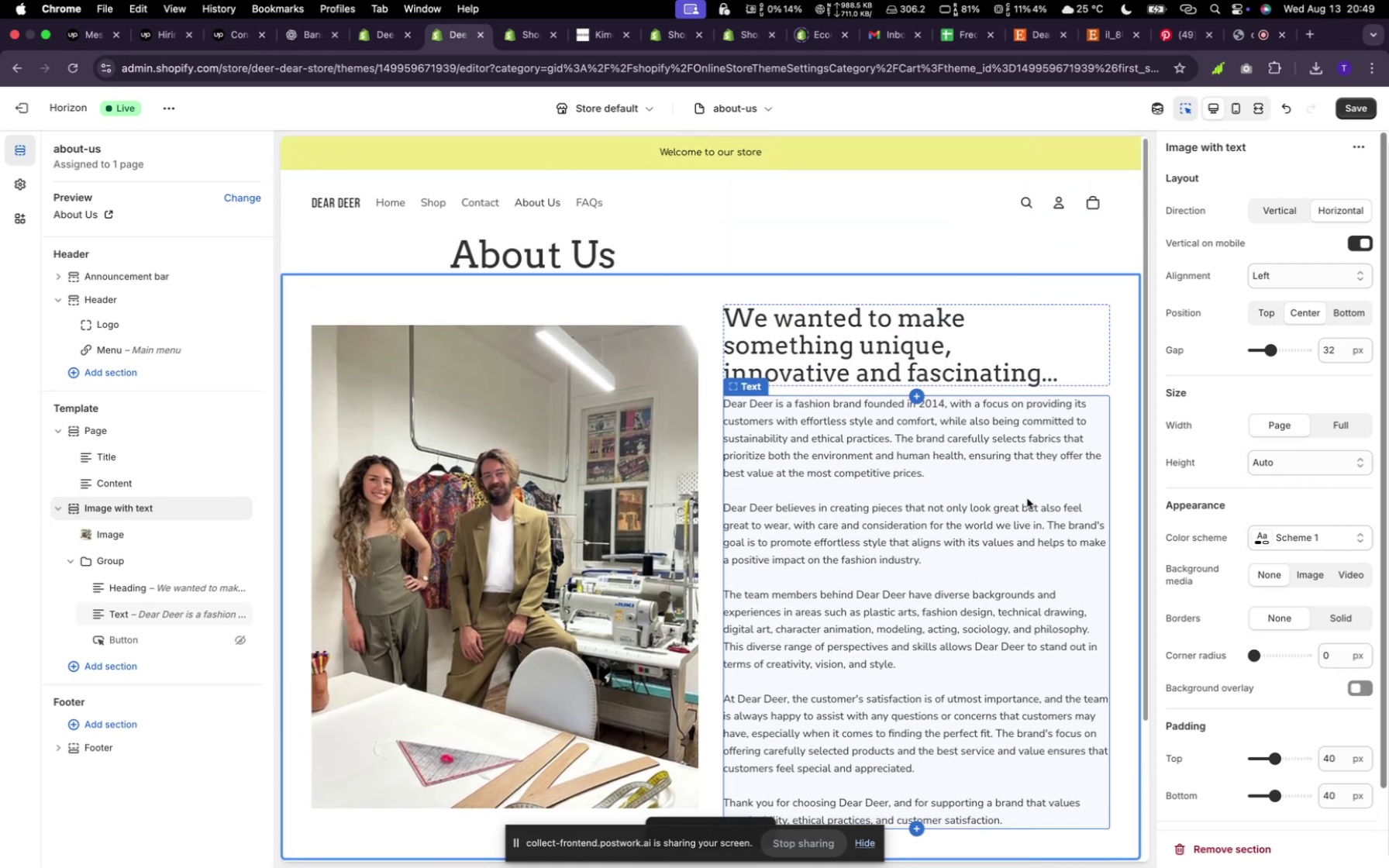 
scroll: coordinate [978, 557], scroll_direction: up, amount: 22.0
 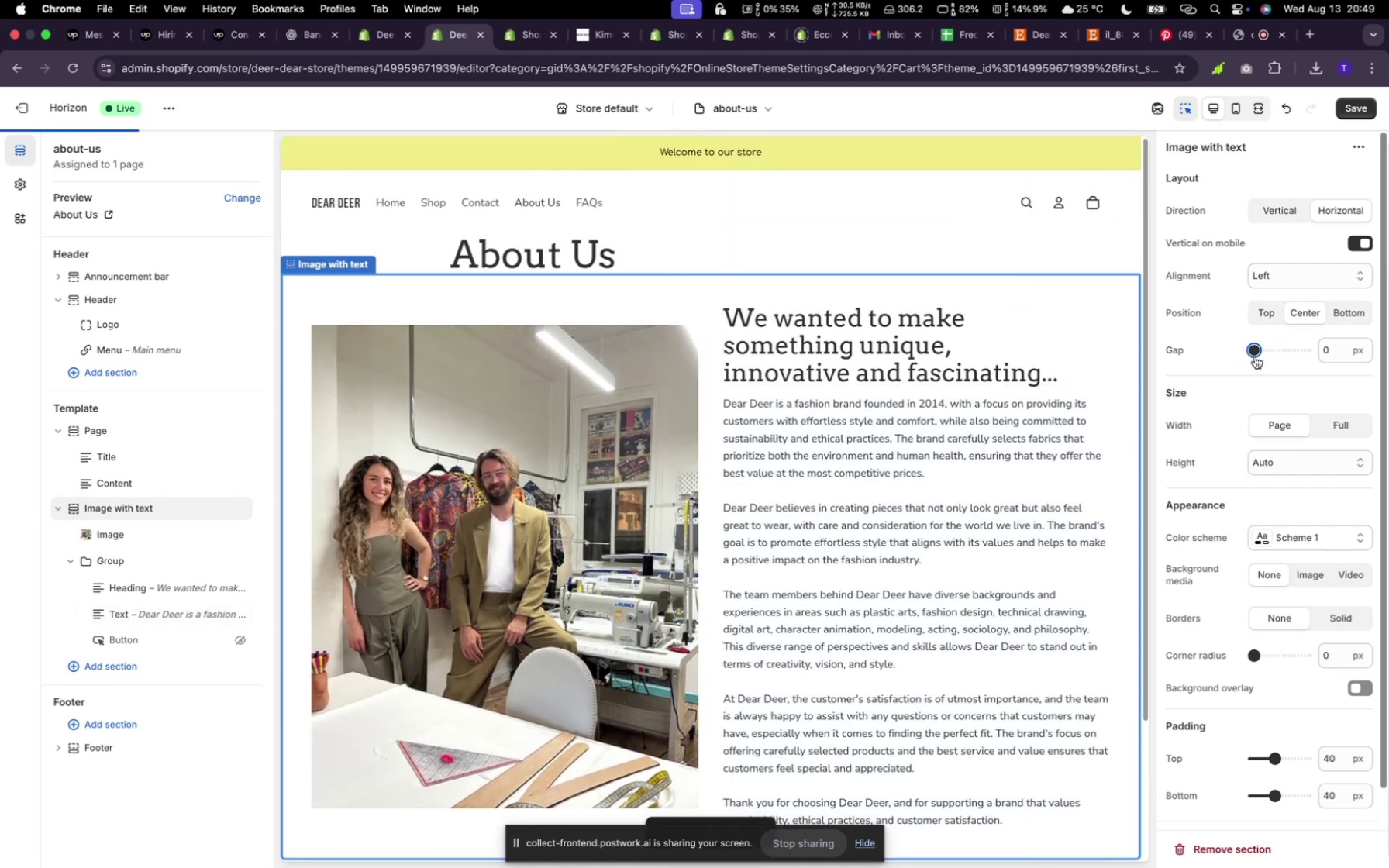 
left_click_drag(start_coordinate=[1277, 350], to_coordinate=[1224, 350])
 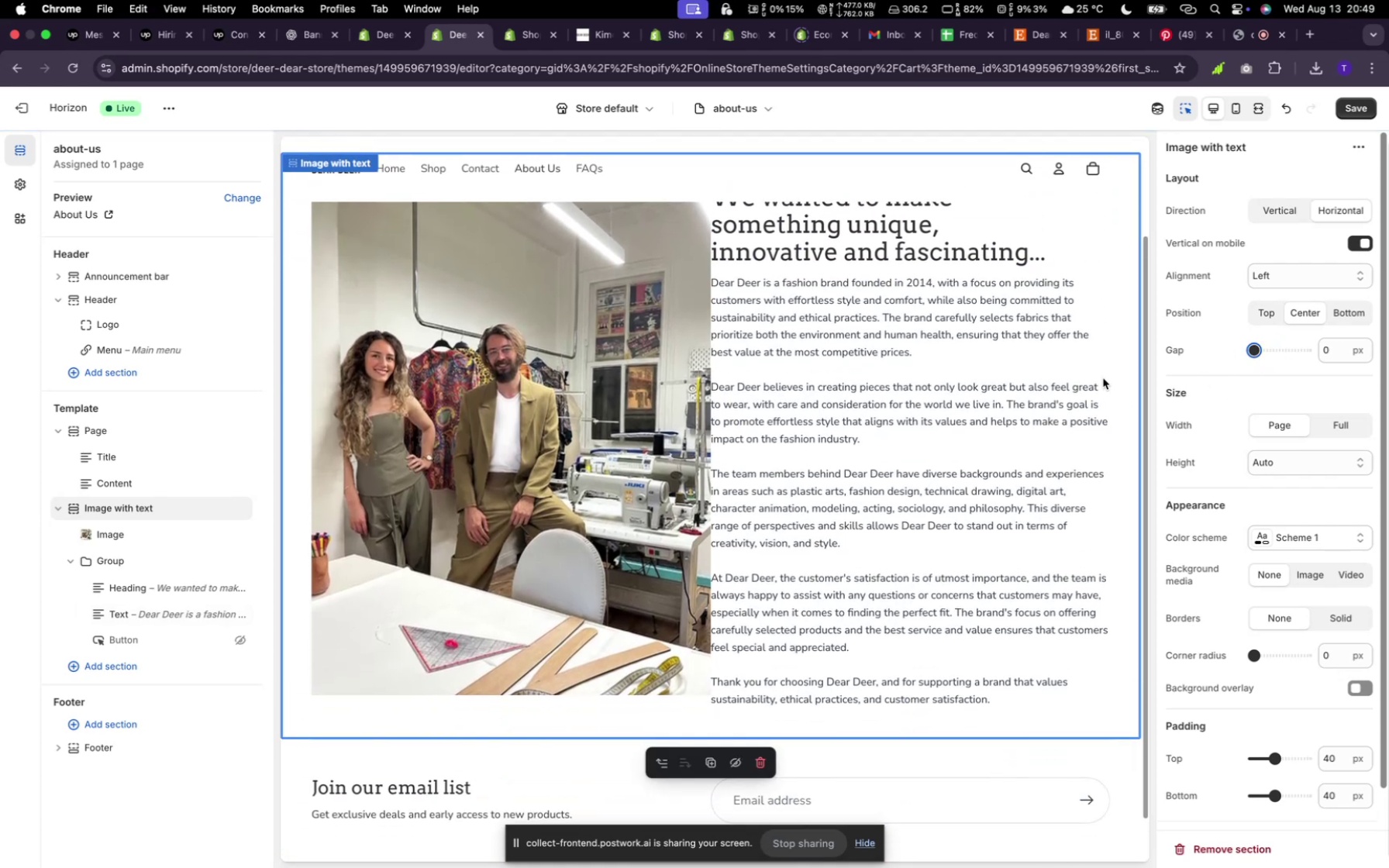 
key(Meta+Z)
 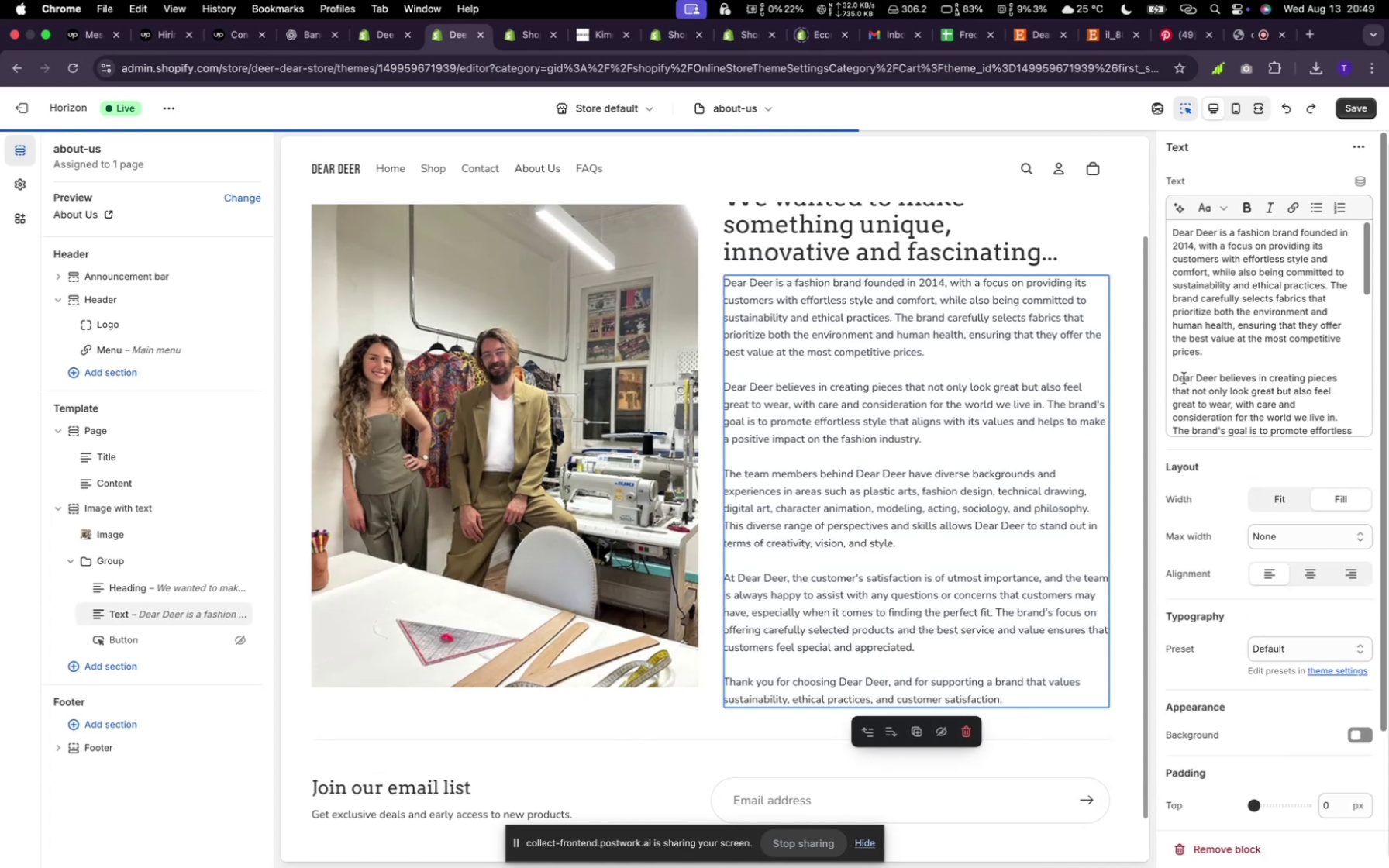 
left_click([984, 389])
 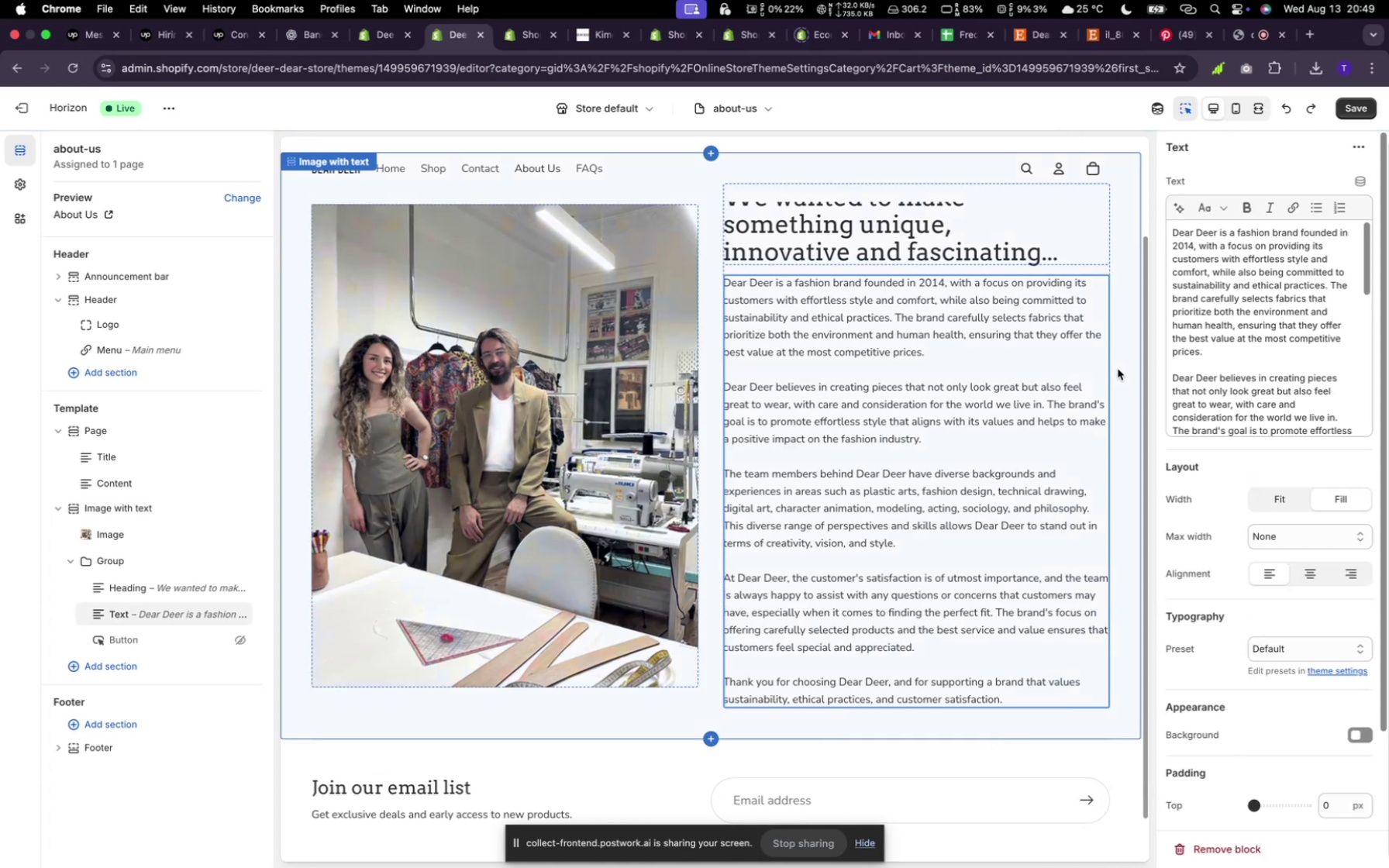 
key(Meta+Z)
 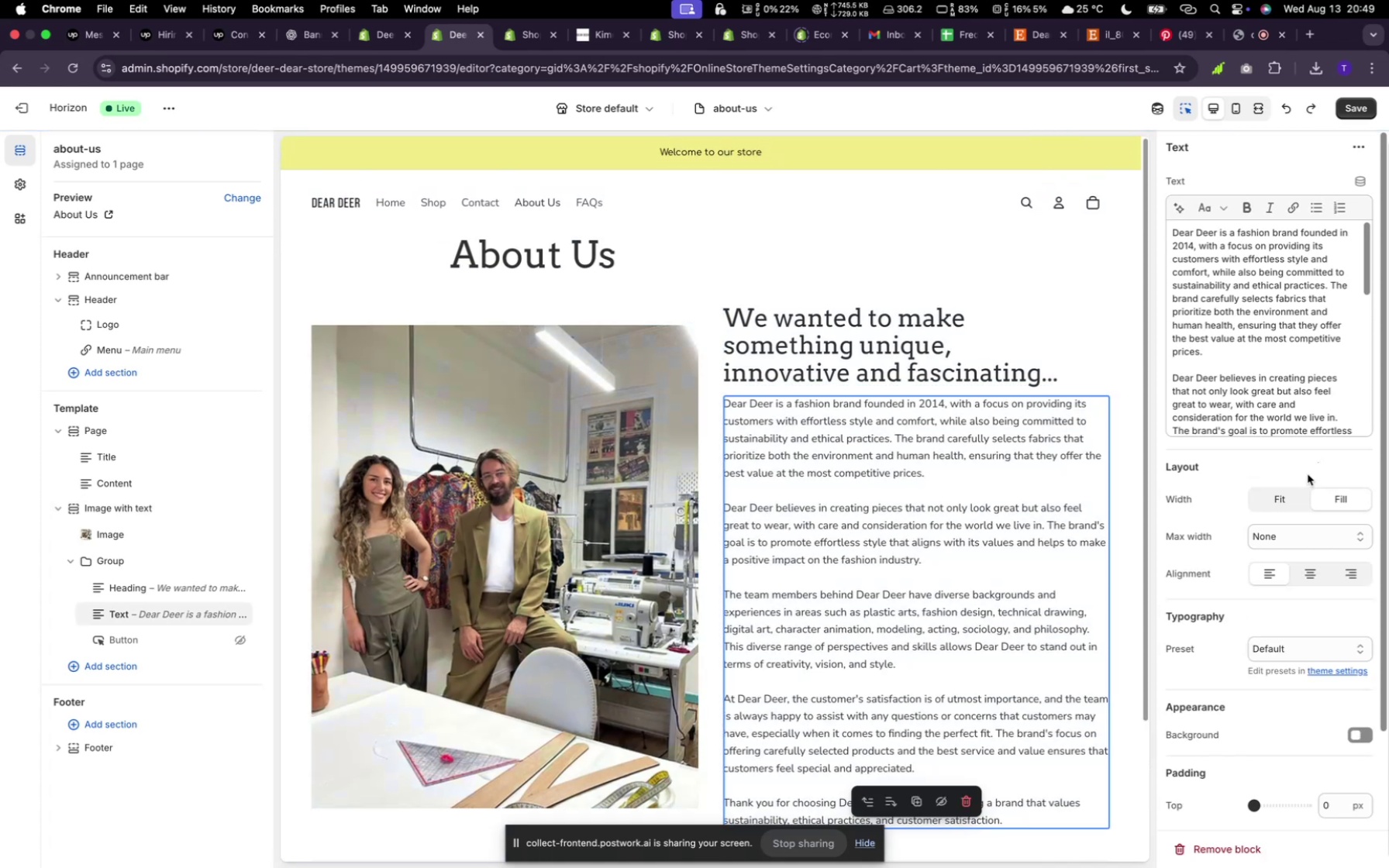 
scroll: coordinate [1118, 371], scroll_direction: up, amount: 18.0
 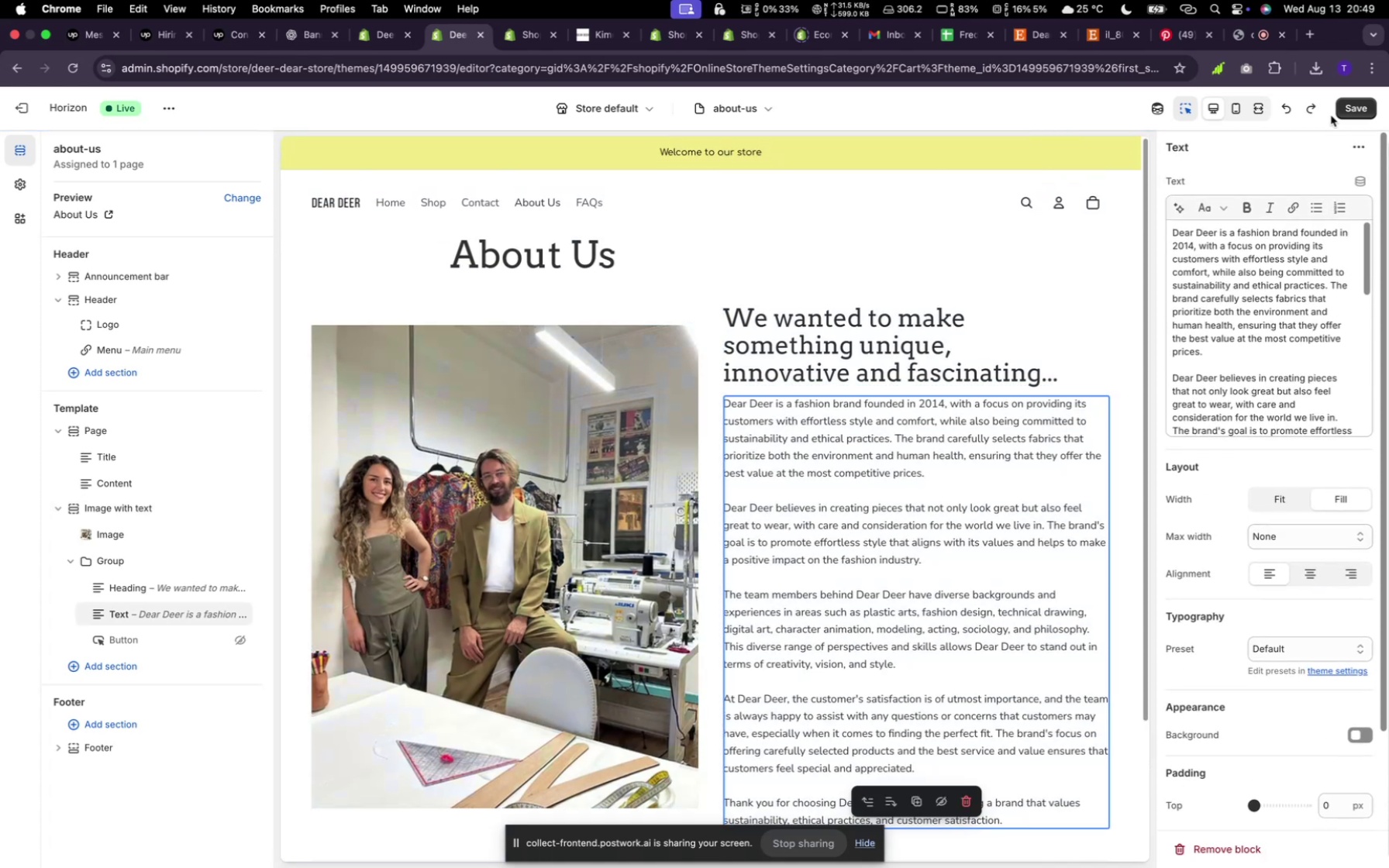 
scroll: coordinate [1280, 489], scroll_direction: down, amount: 1.0
 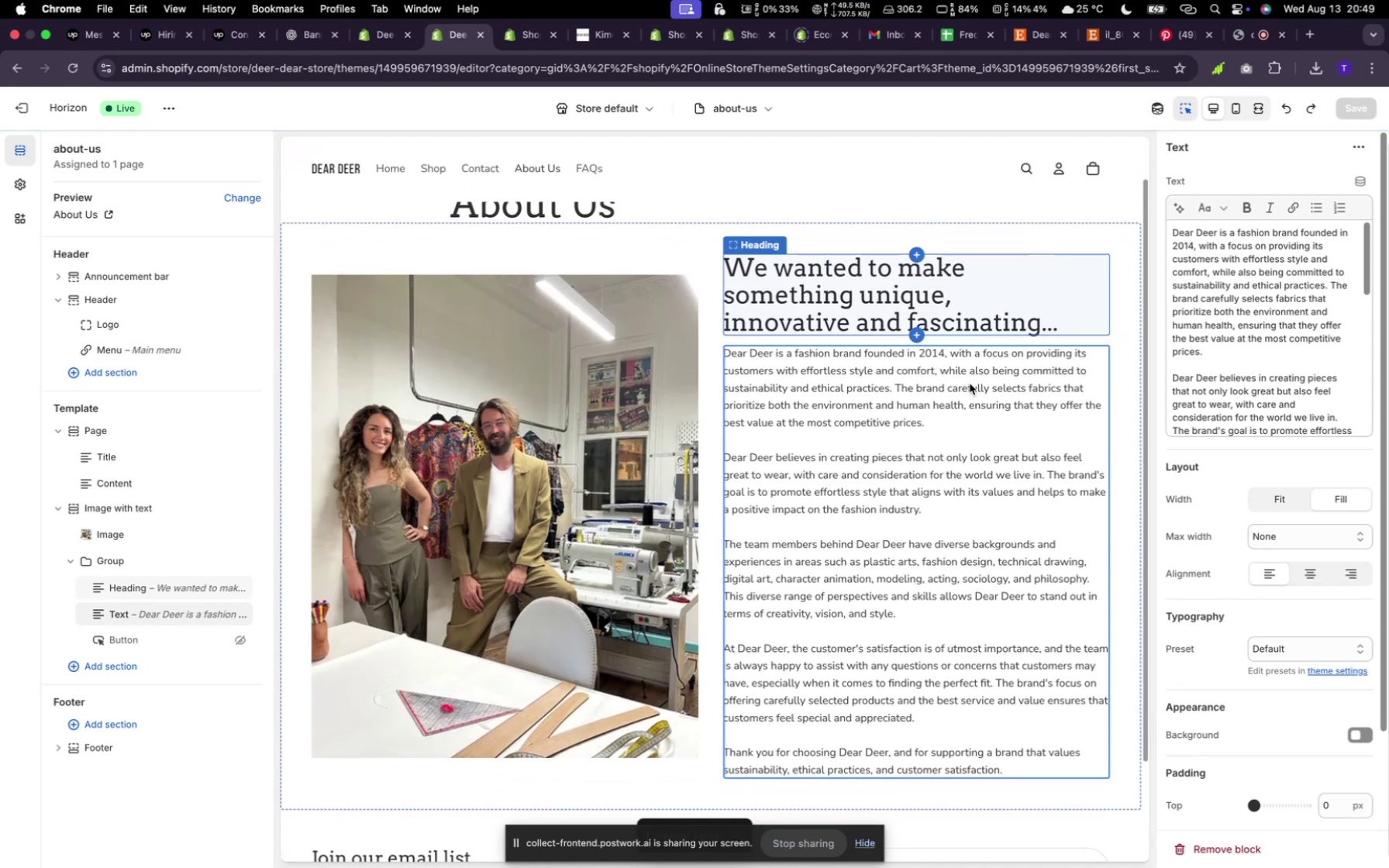 
wait(6.91)
 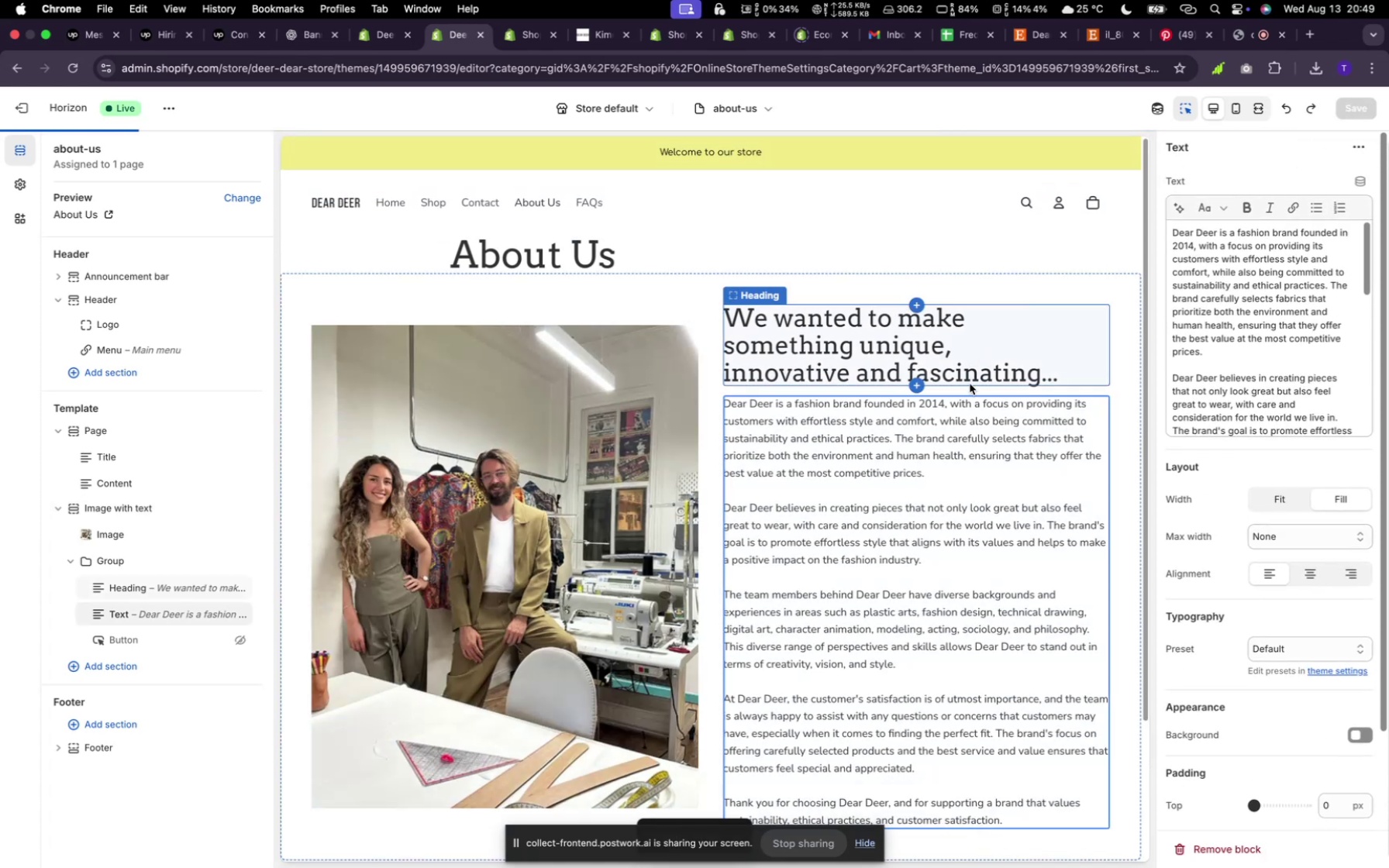 
scroll: coordinate [970, 384], scroll_direction: down, amount: 3.0
 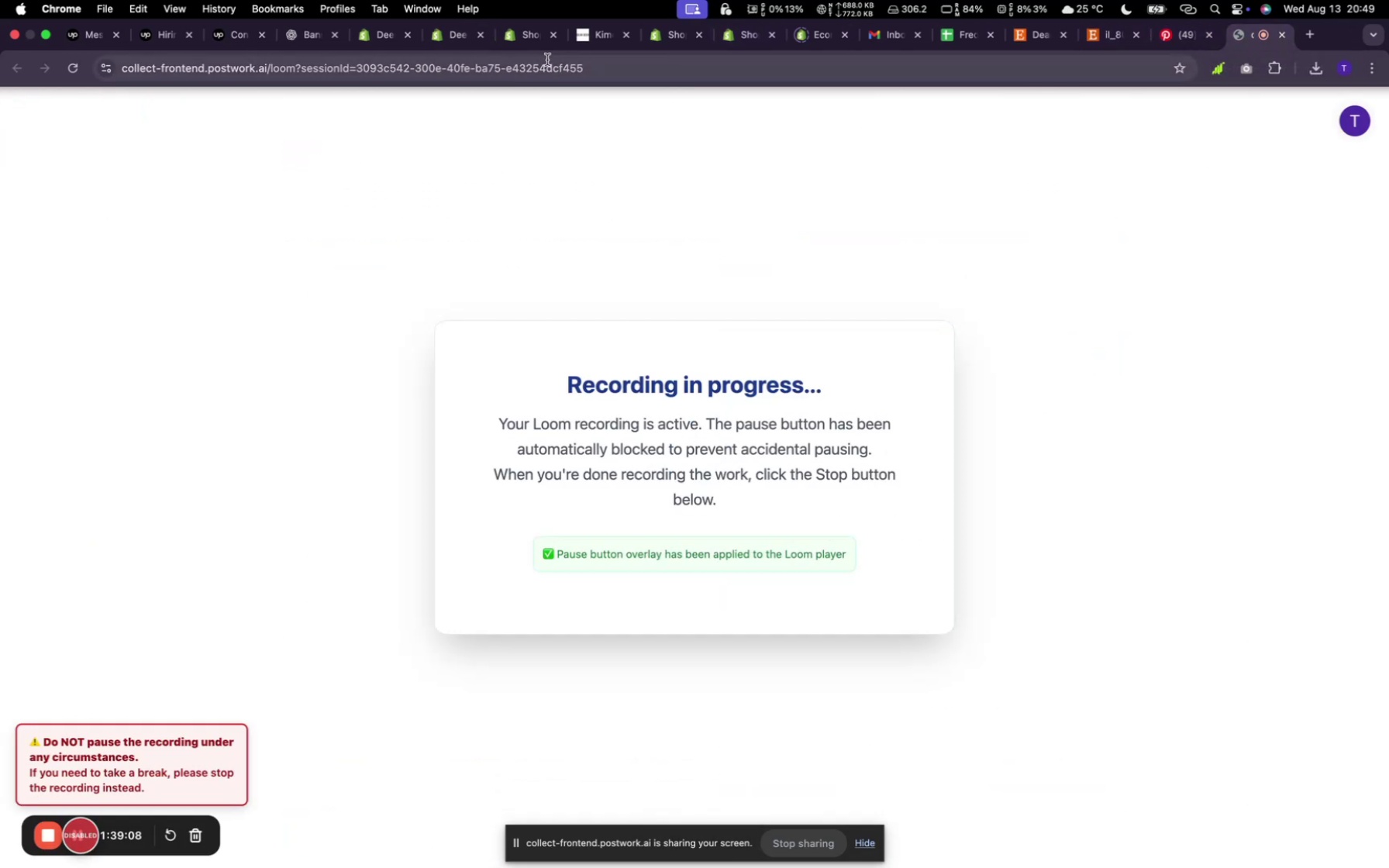 
wait(6.08)
 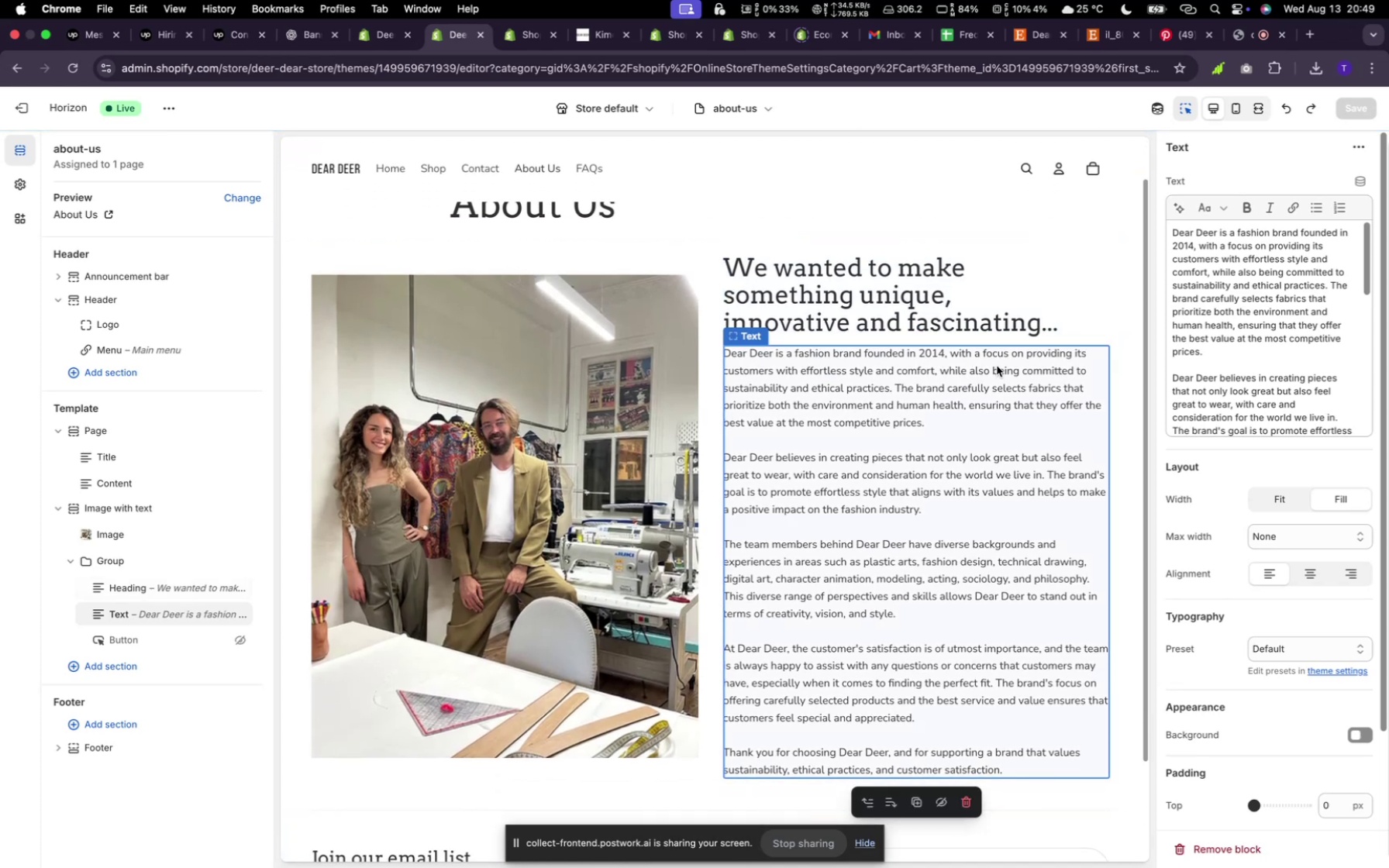 
left_click([1245, 38])
 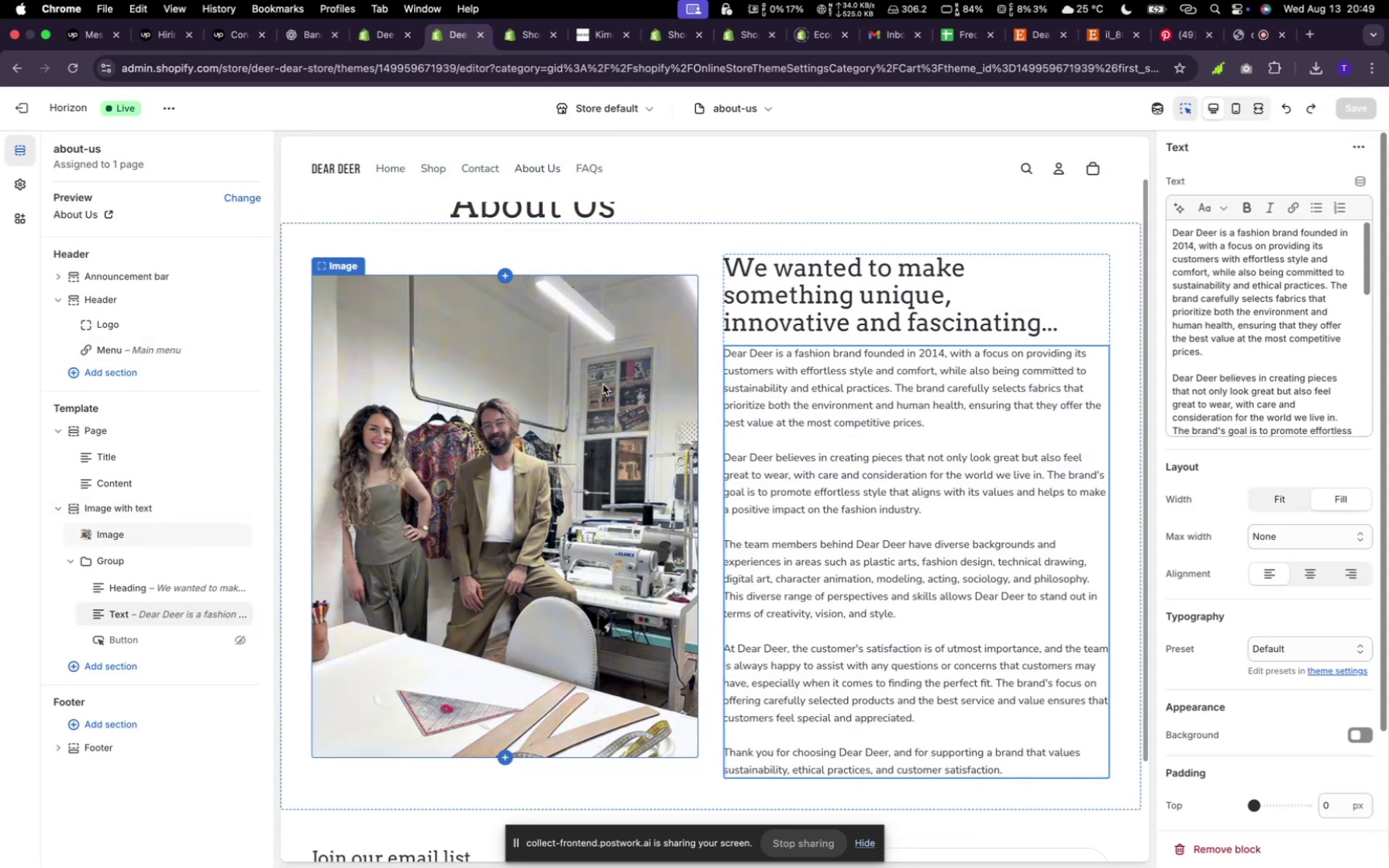 
left_click([455, 41])
 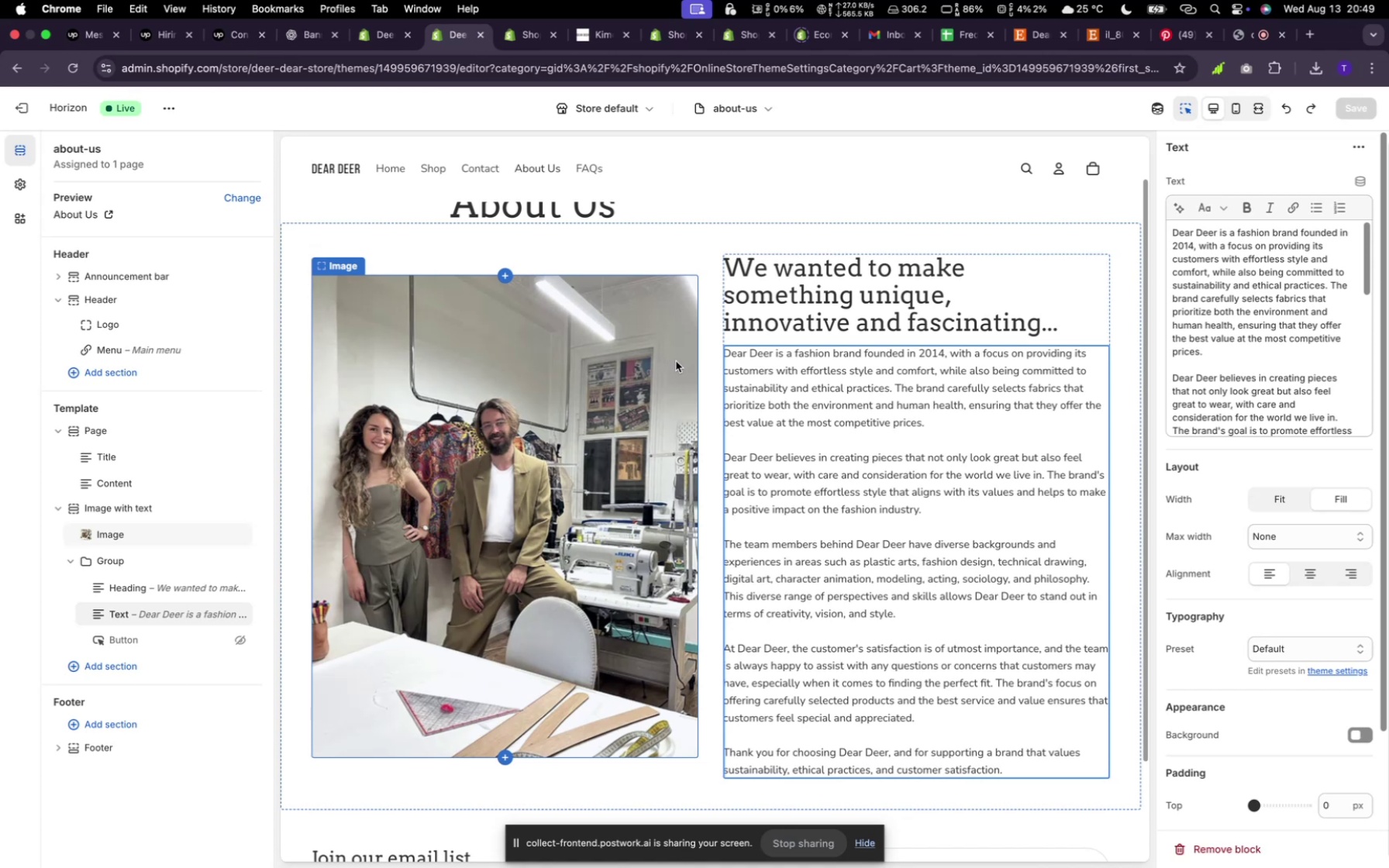 
wait(20.55)
 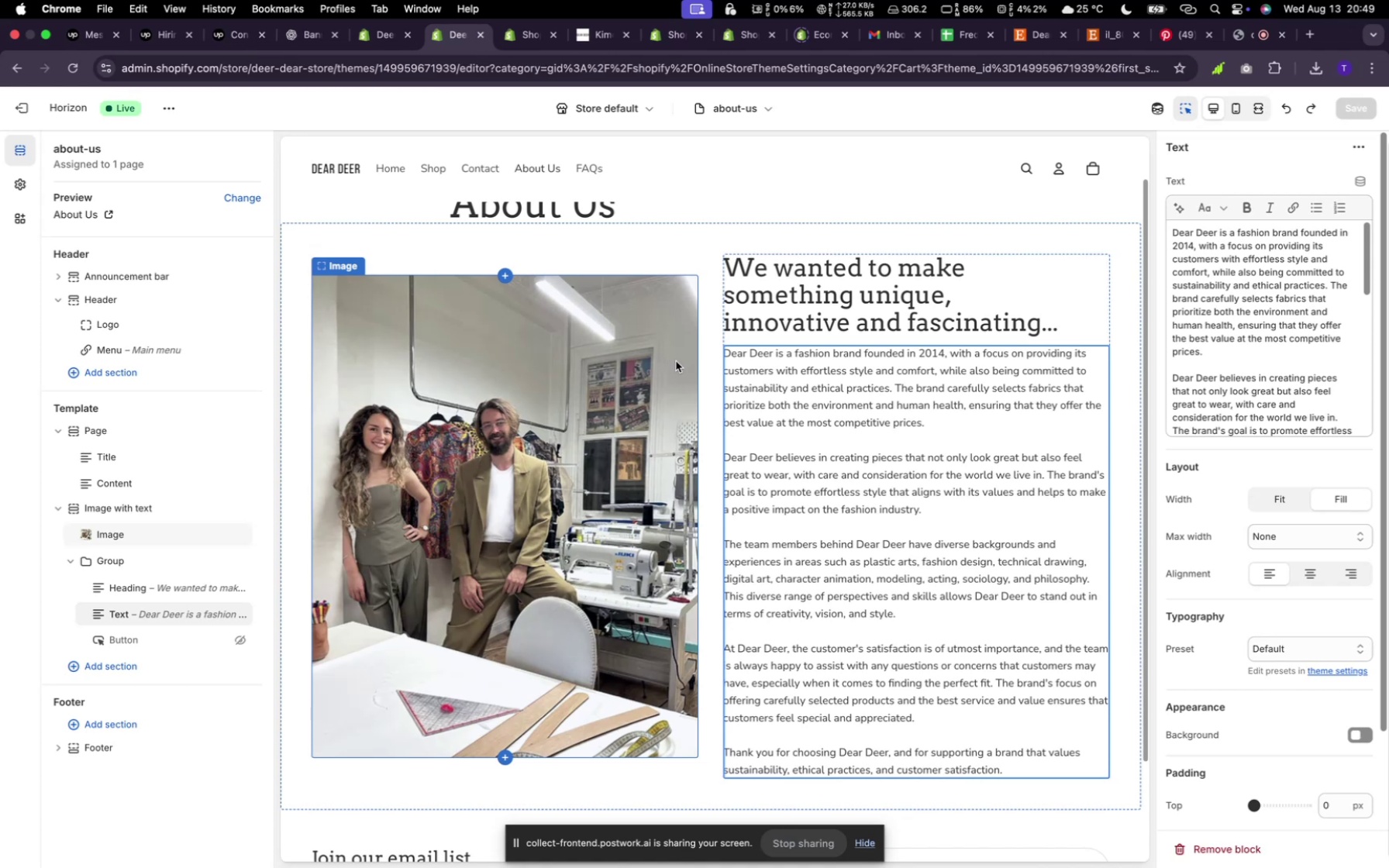 
scroll: coordinate [1014, 362], scroll_direction: up, amount: 13.0
 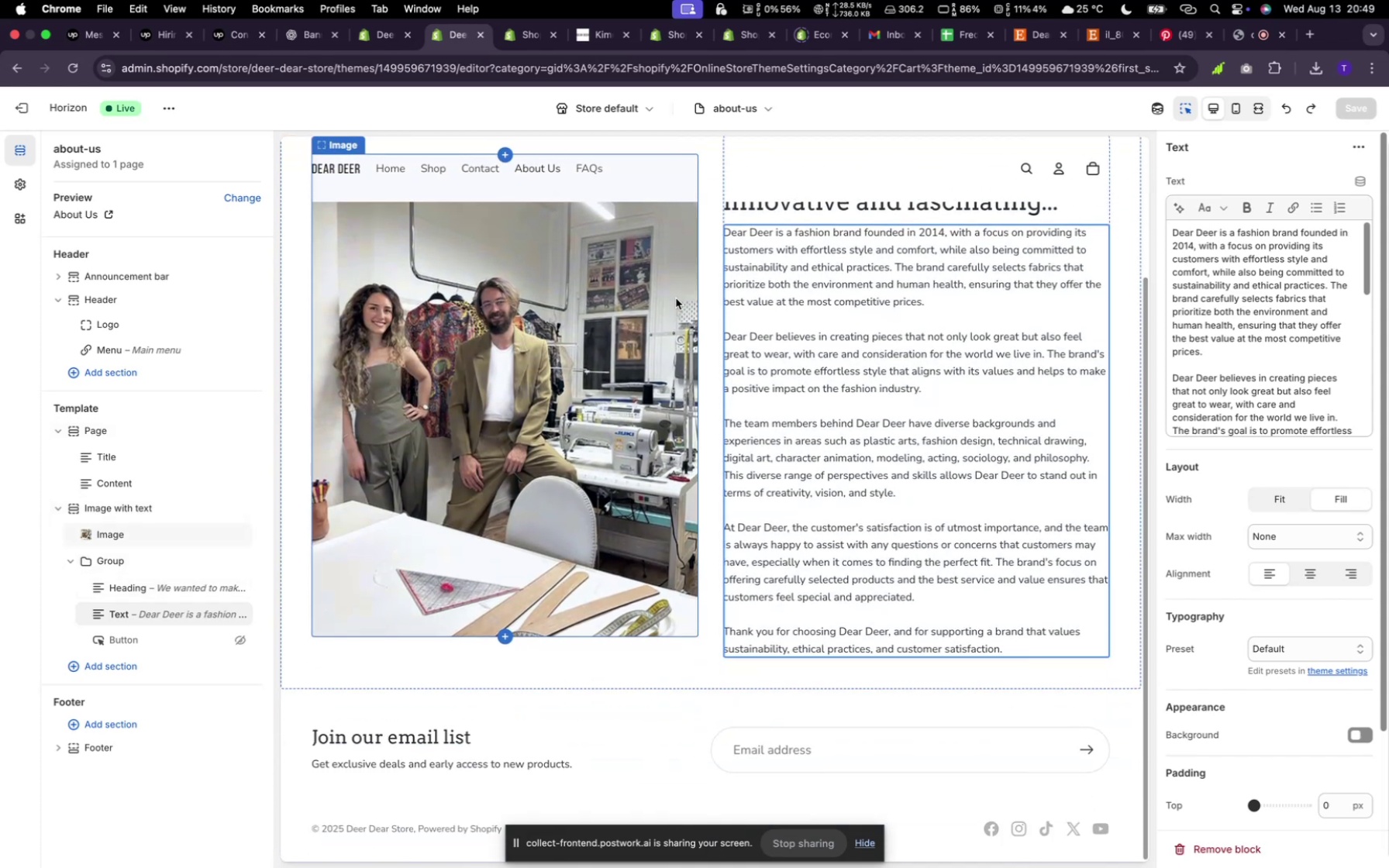 
scroll: coordinate [676, 298], scroll_direction: down, amount: 8.0
 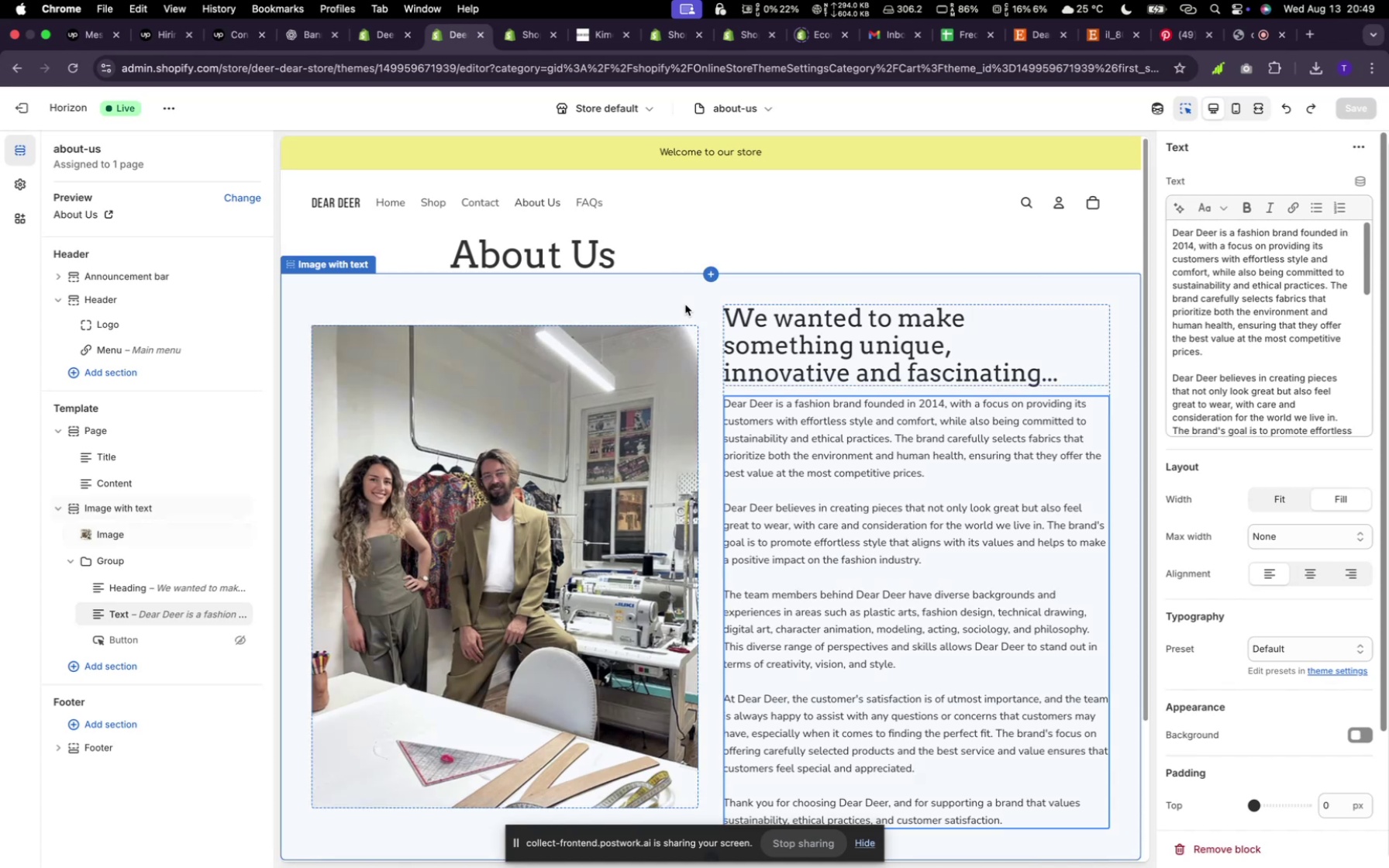 
scroll: coordinate [681, 304], scroll_direction: up, amount: 15.0
 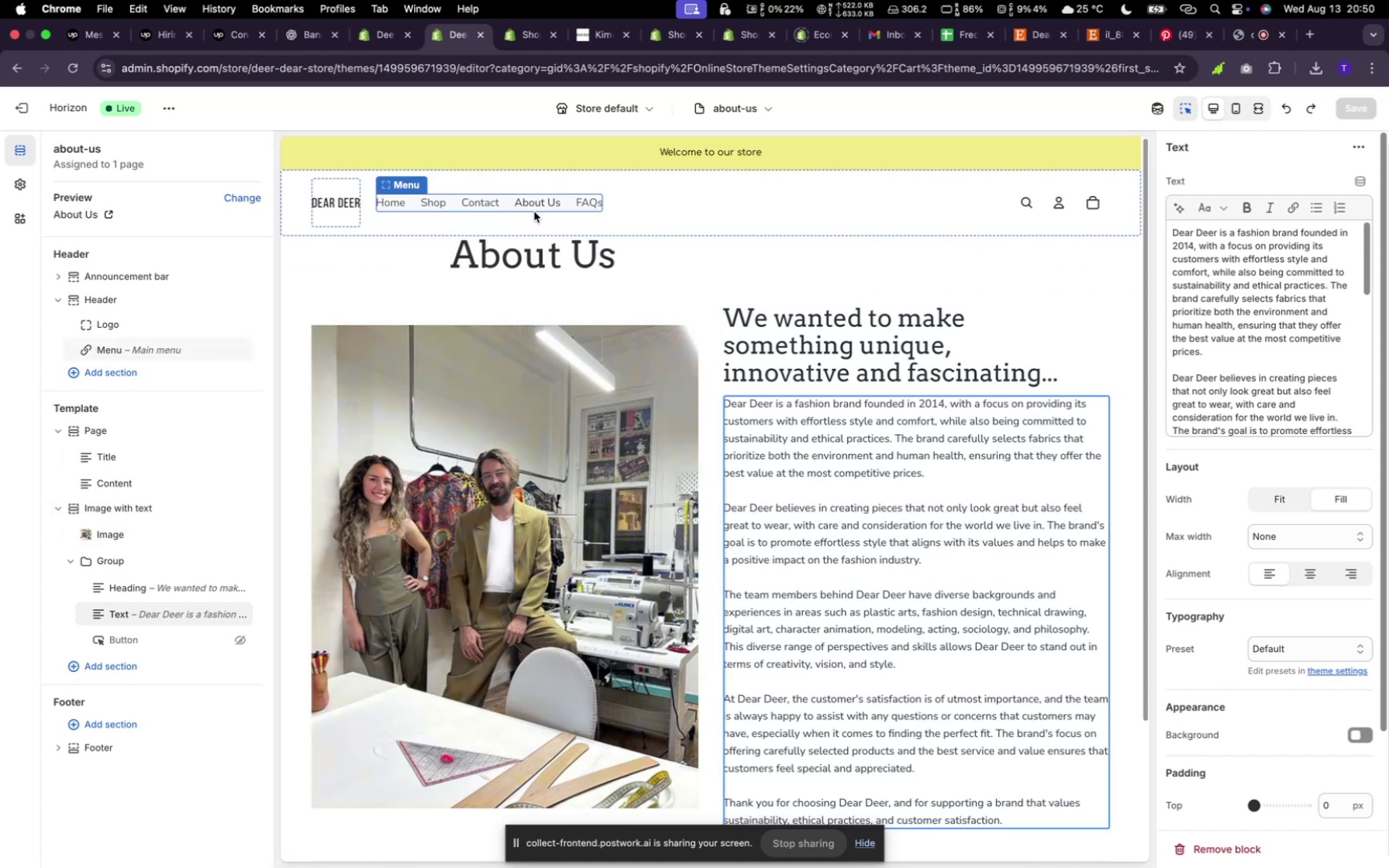 
wait(10.32)
 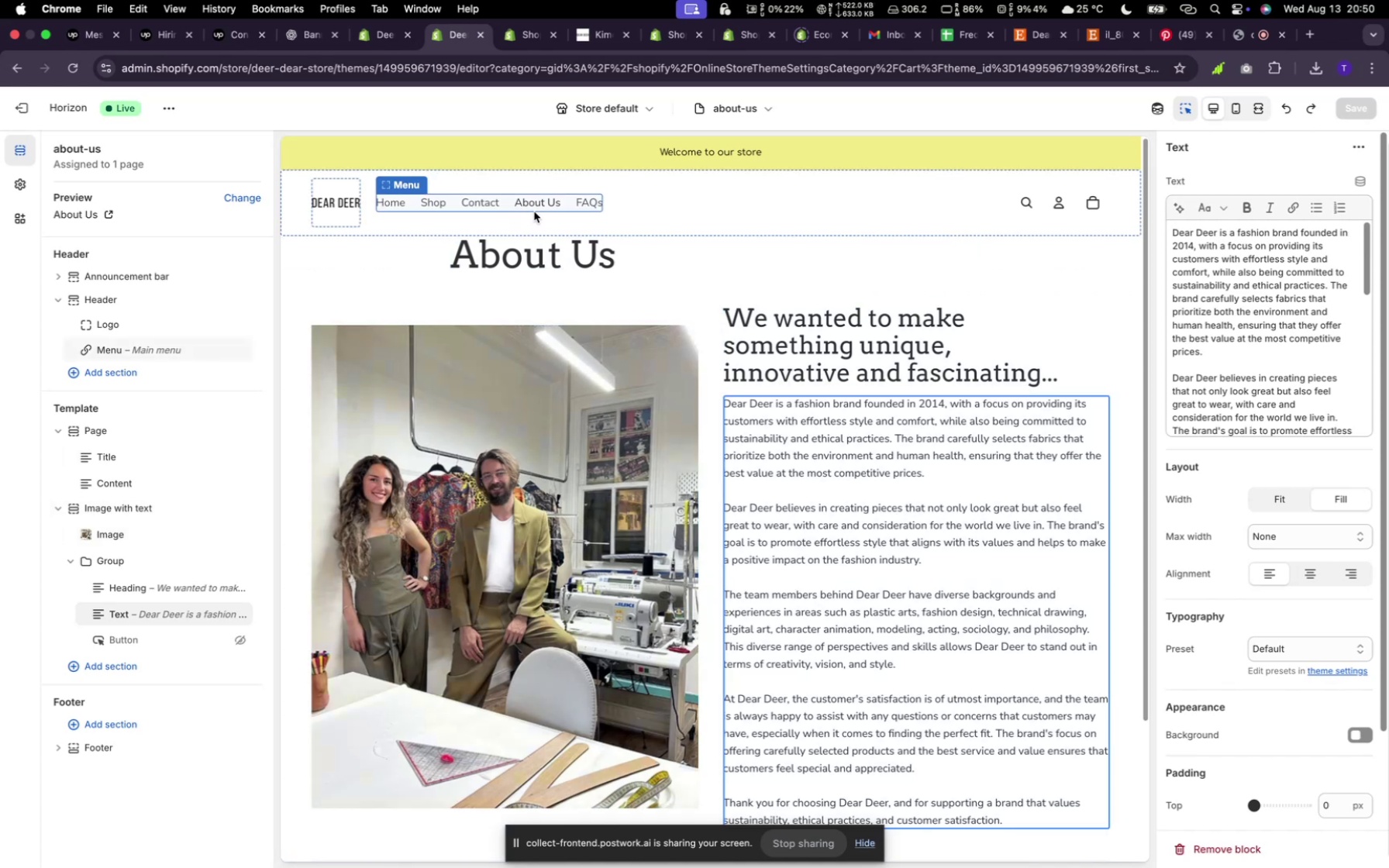 
scroll: coordinate [866, 329], scroll_direction: down, amount: 3.0
 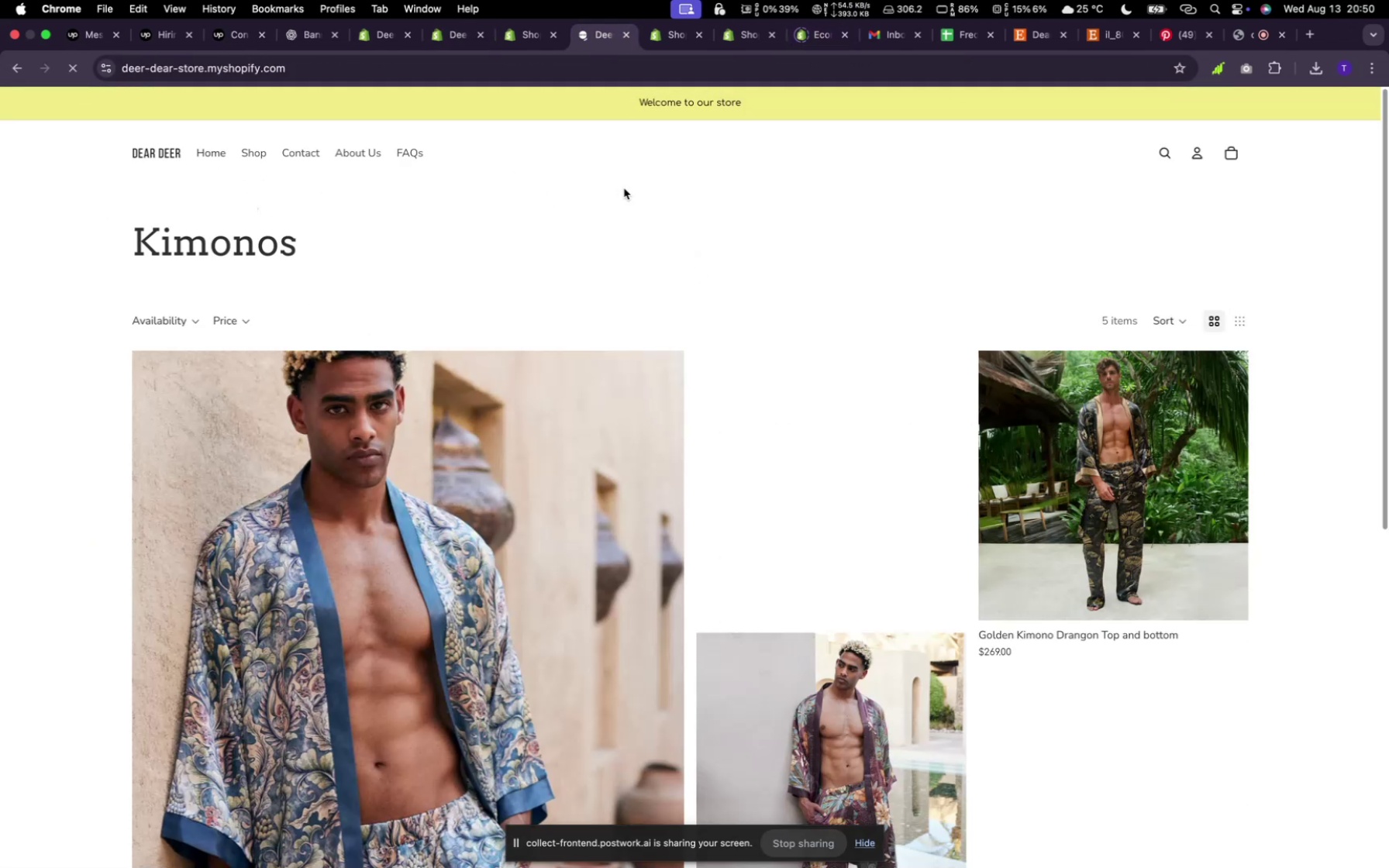 
left_click([179, 159])
 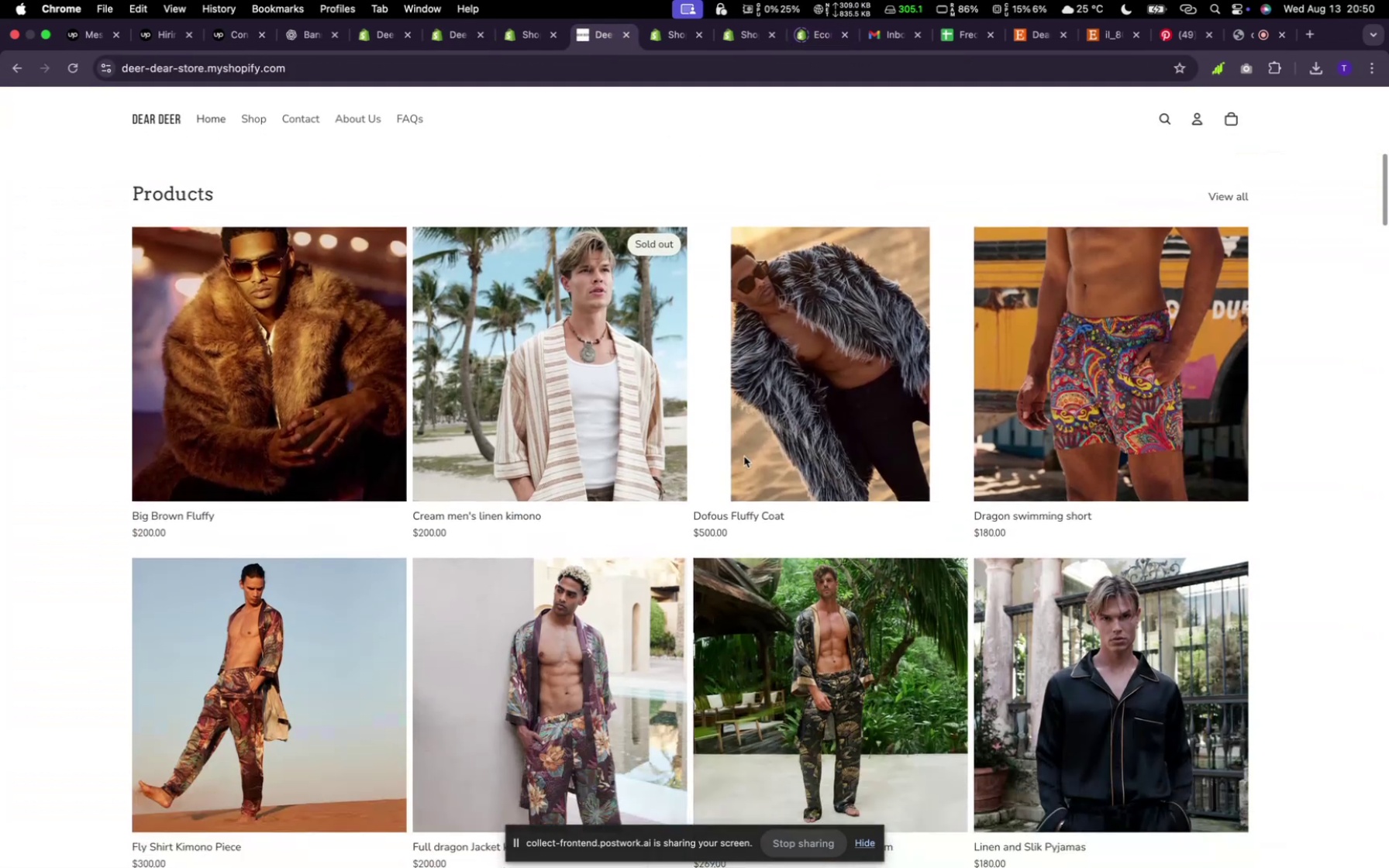 
scroll: coordinate [845, 434], scroll_direction: down, amount: 156.0
 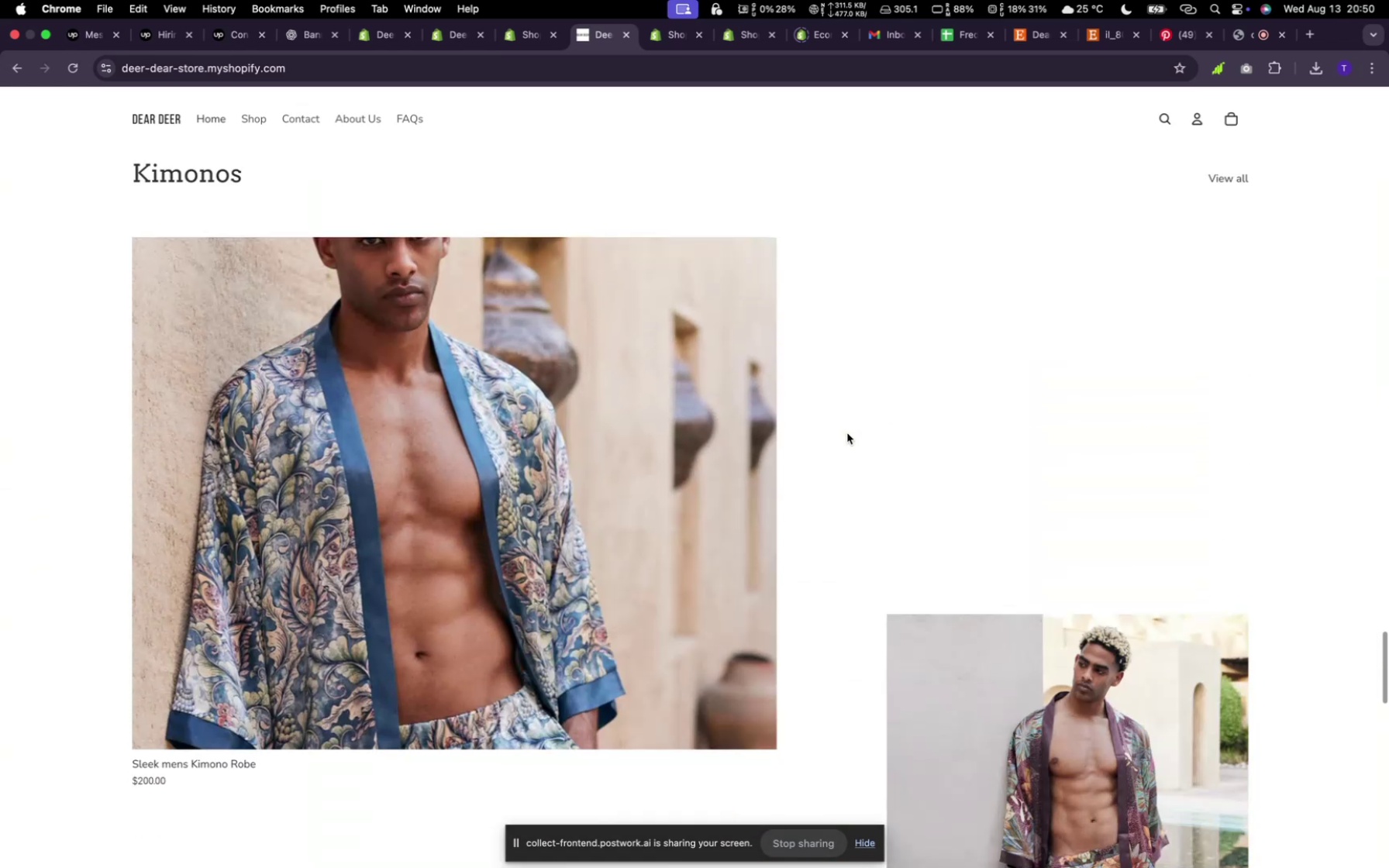 
scroll: coordinate [720, 422], scroll_direction: up, amount: 162.0
 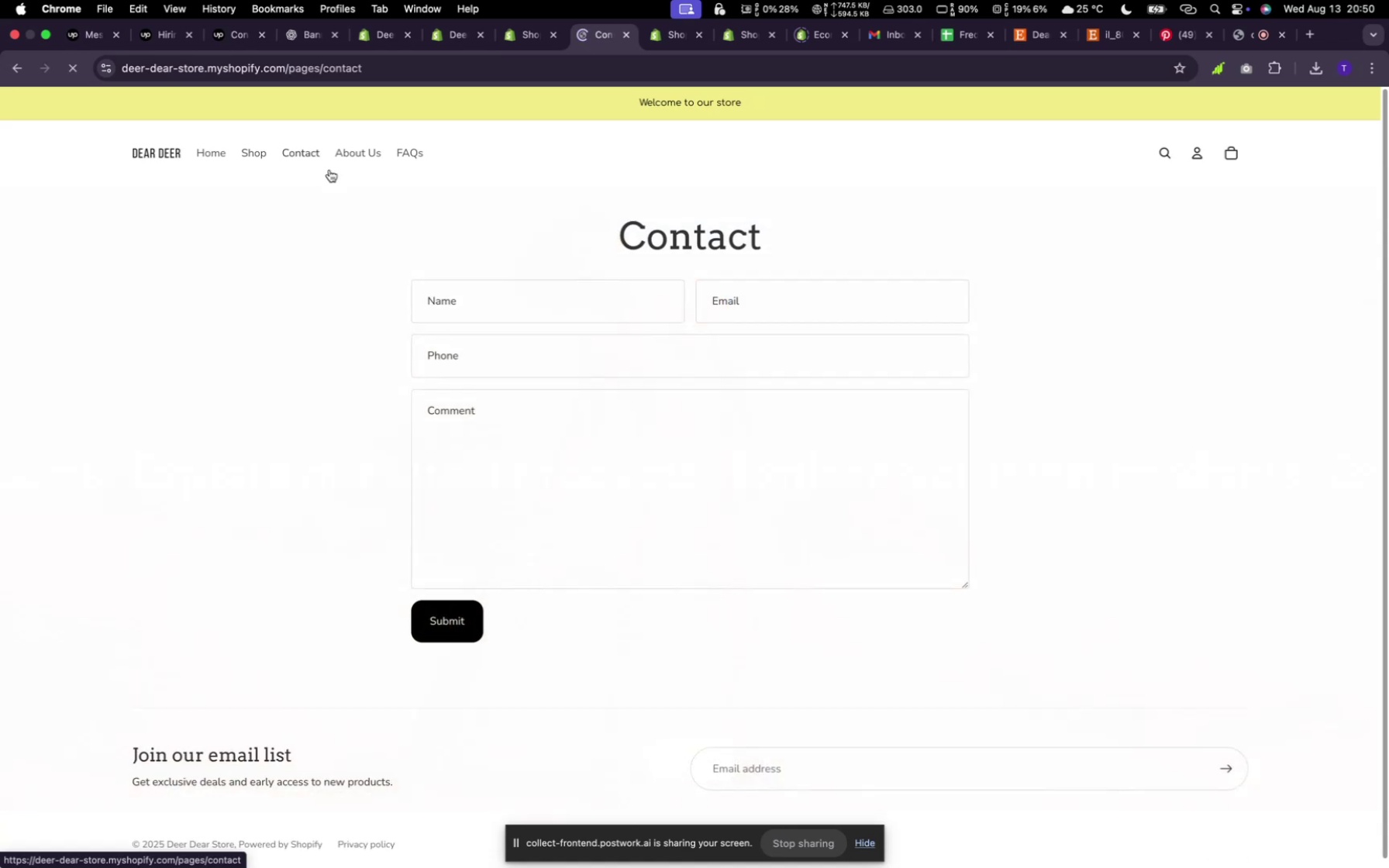 
wait(5.42)
 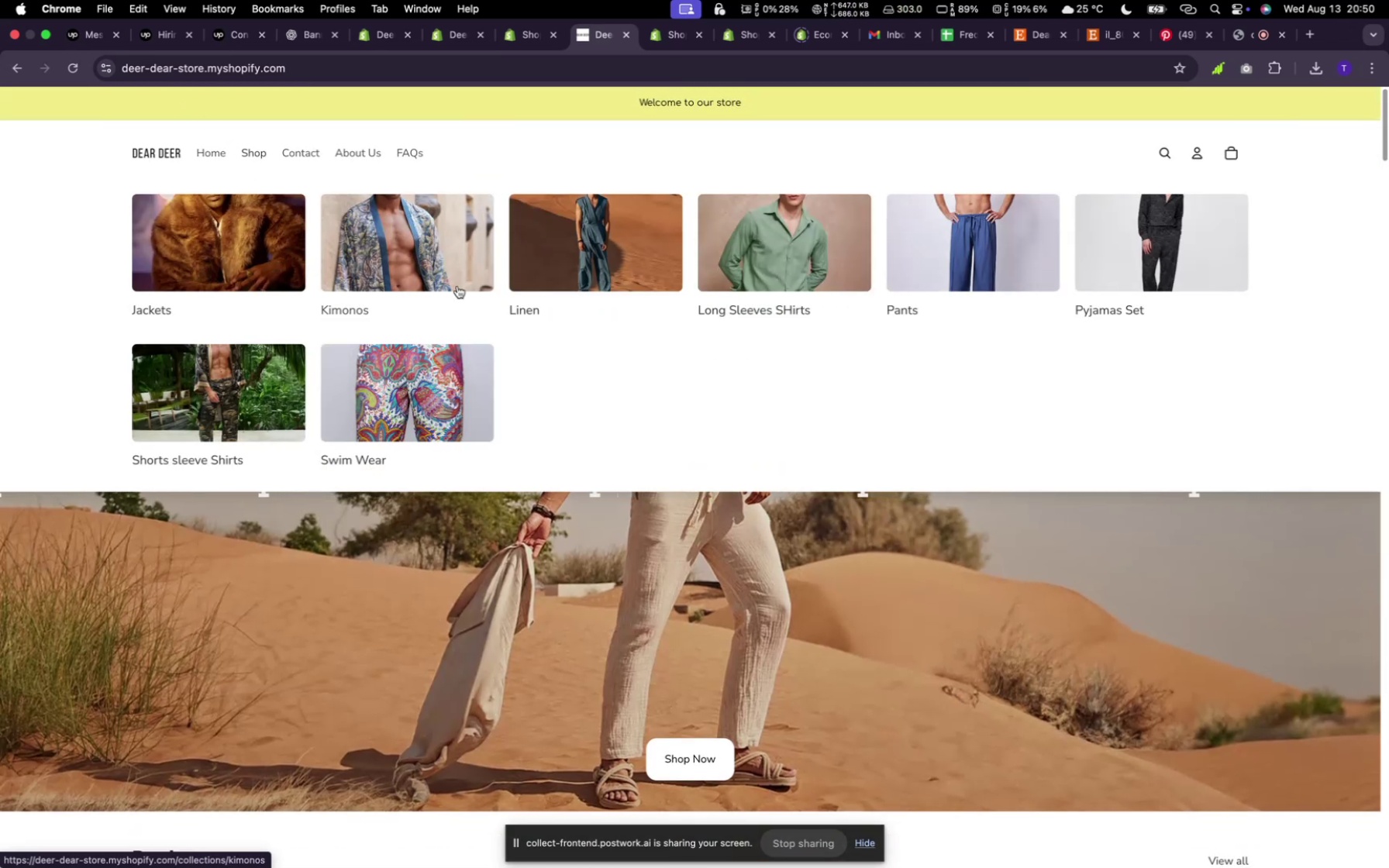 
left_click([312, 150])
 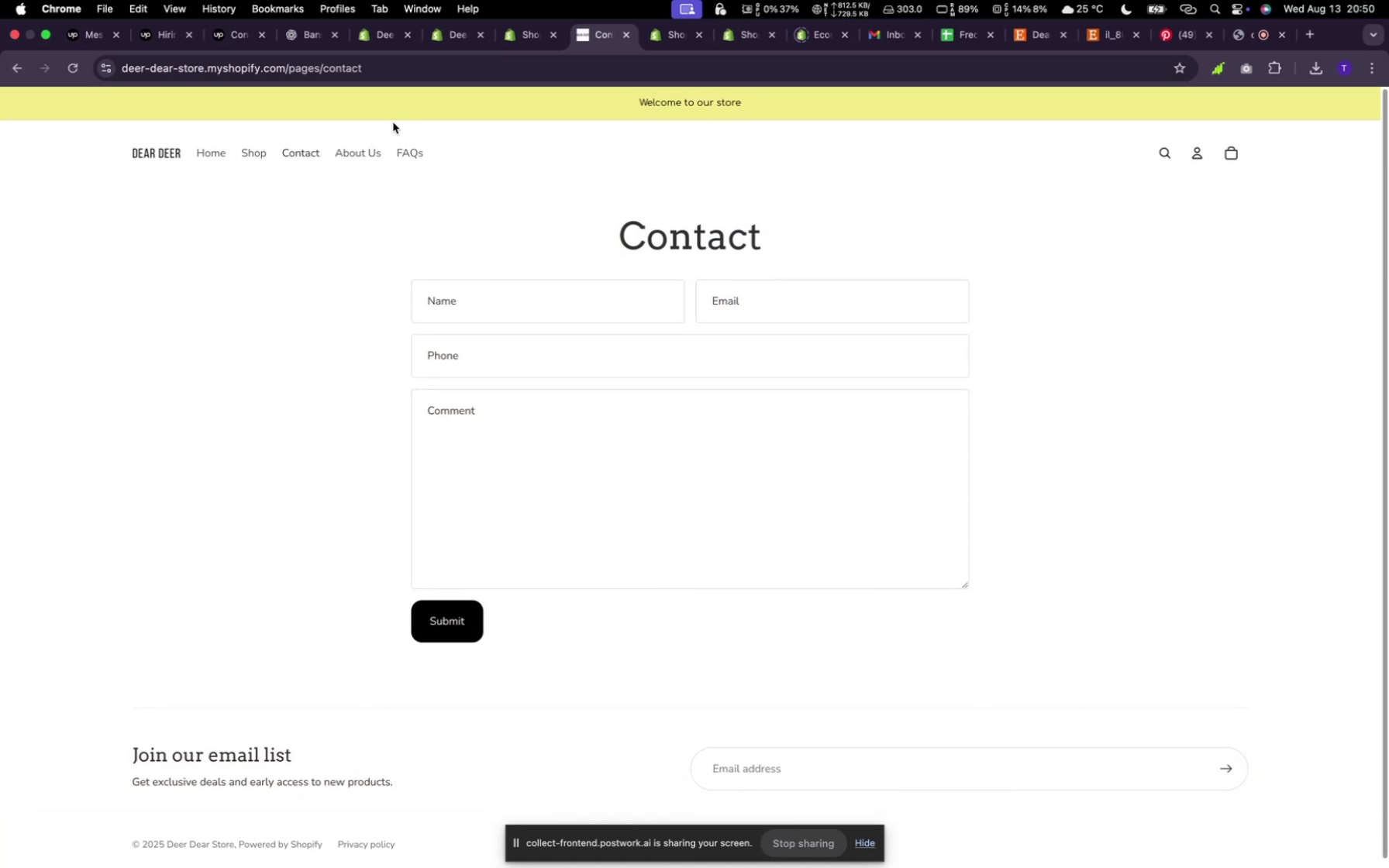 
scroll: coordinate [457, 414], scroll_direction: up, amount: 5.0
 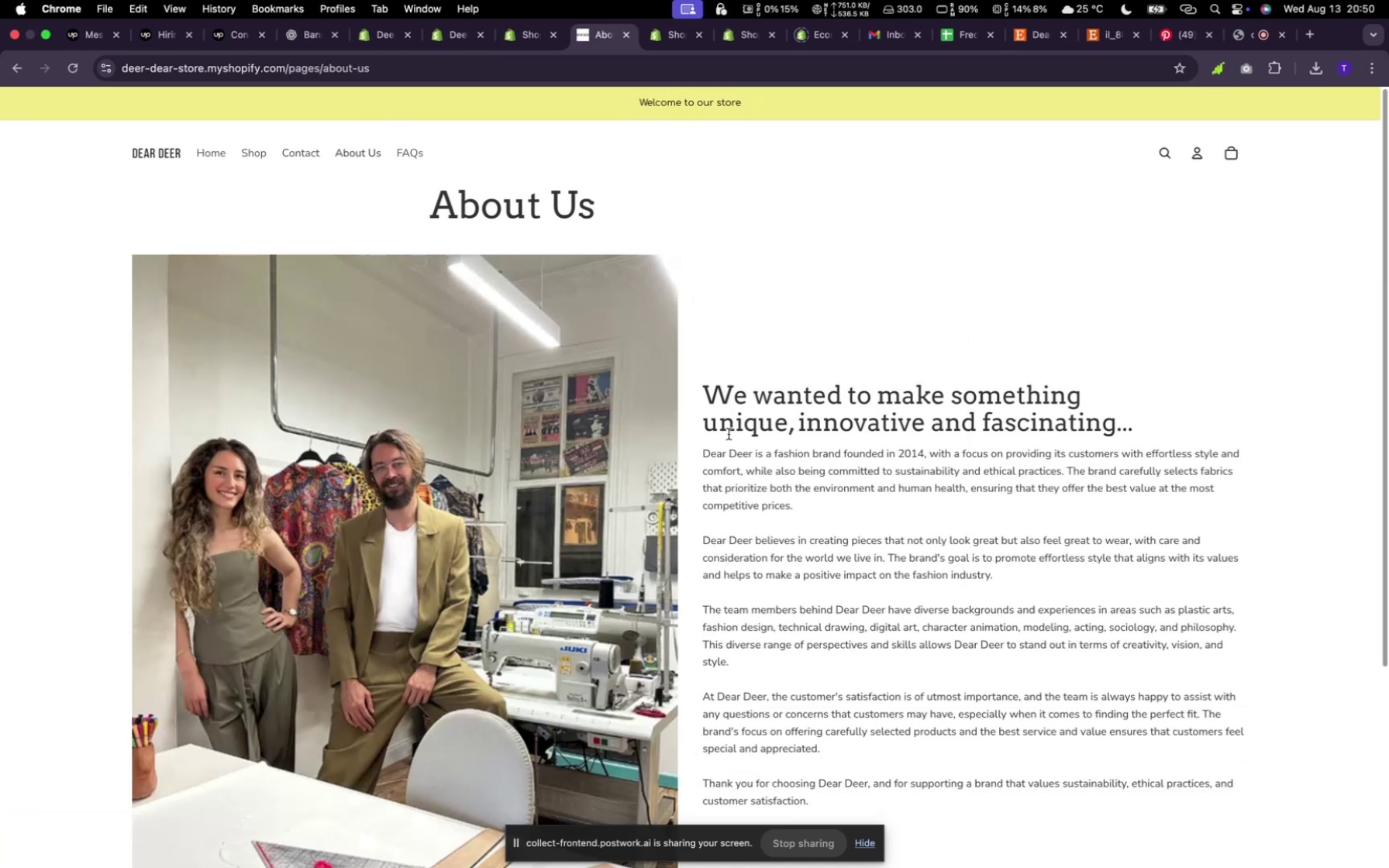 
left_click([364, 146])
 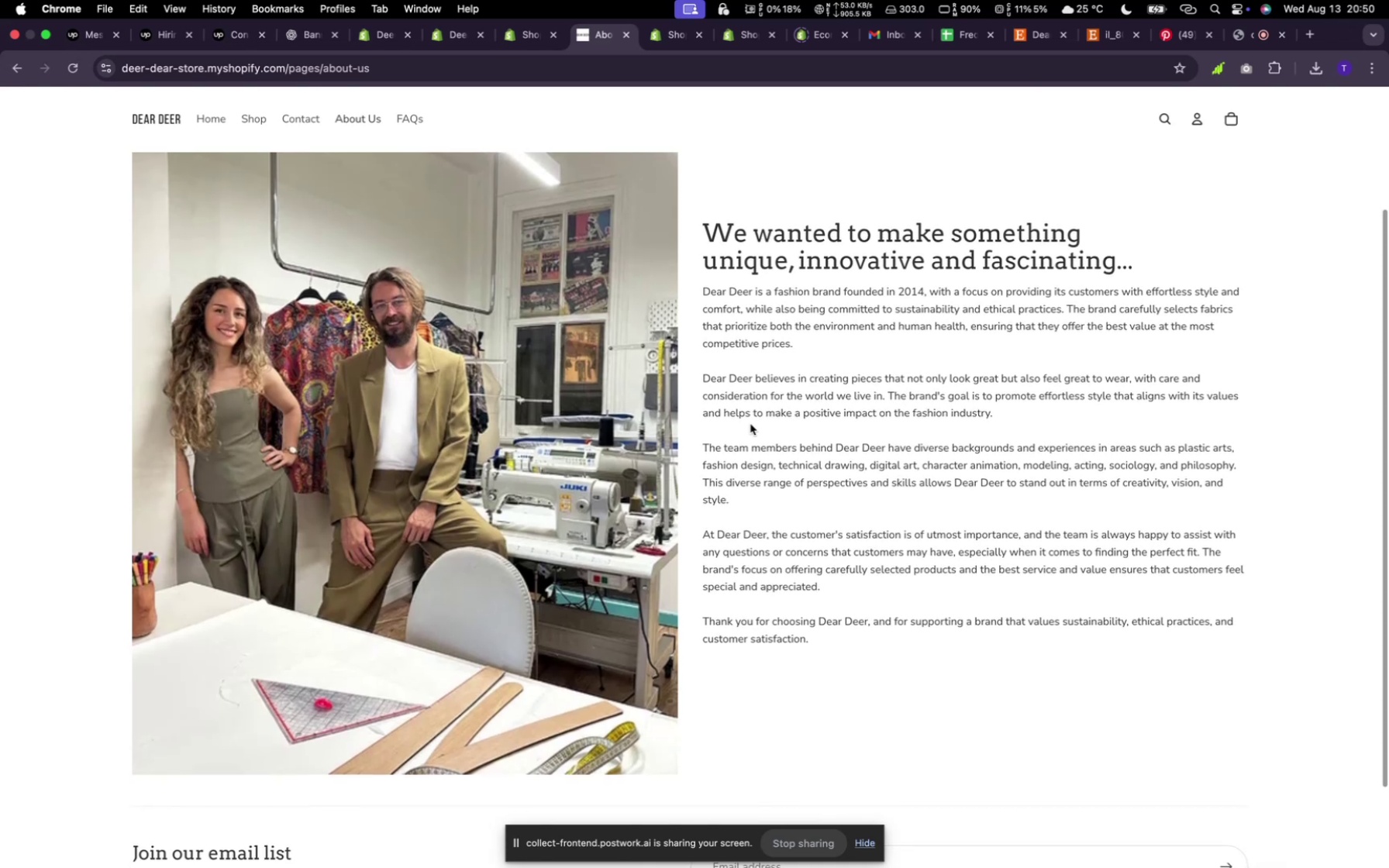 
scroll: coordinate [750, 424], scroll_direction: down, amount: 6.0
 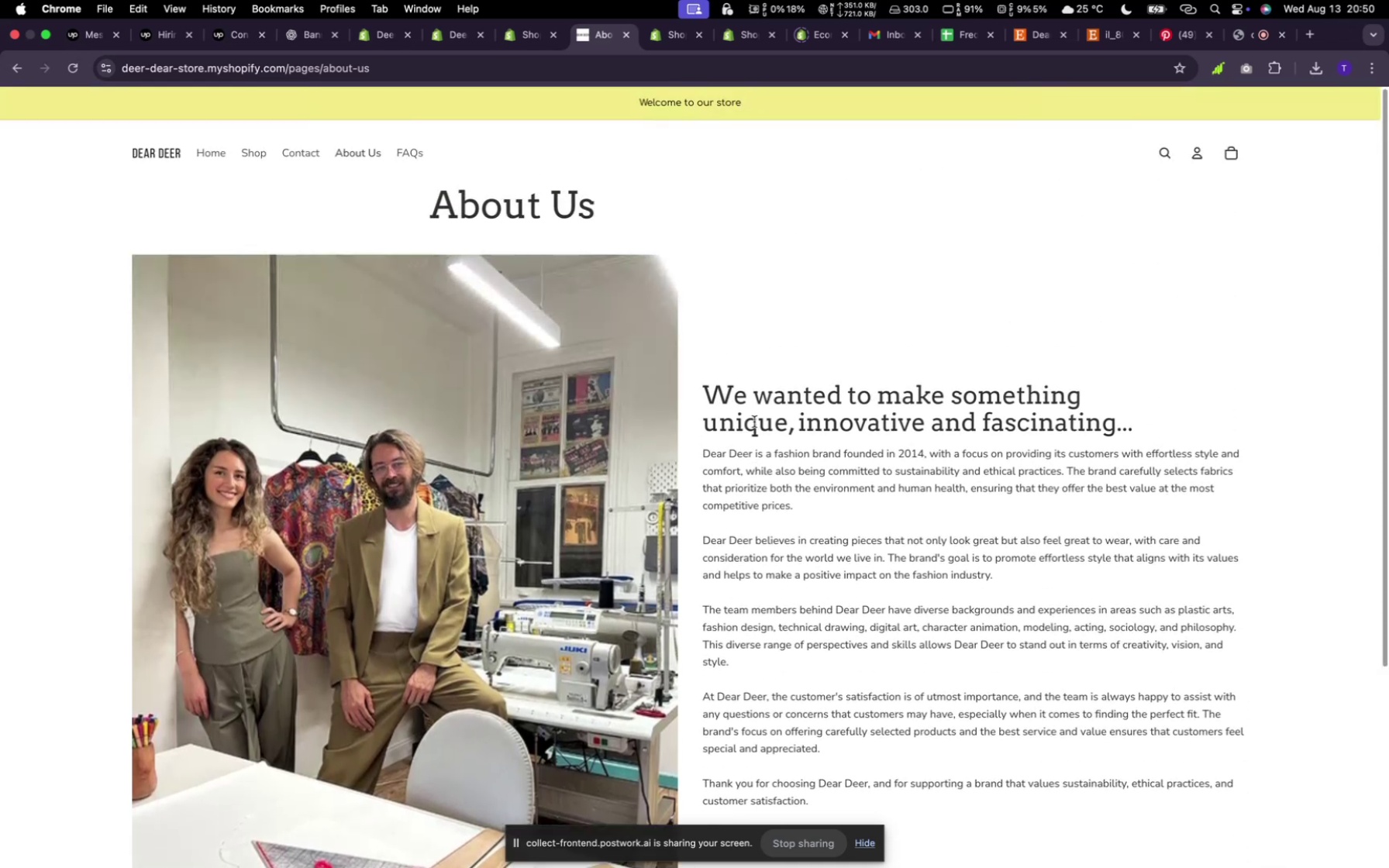 
scroll: coordinate [754, 422], scroll_direction: up, amount: 6.0
 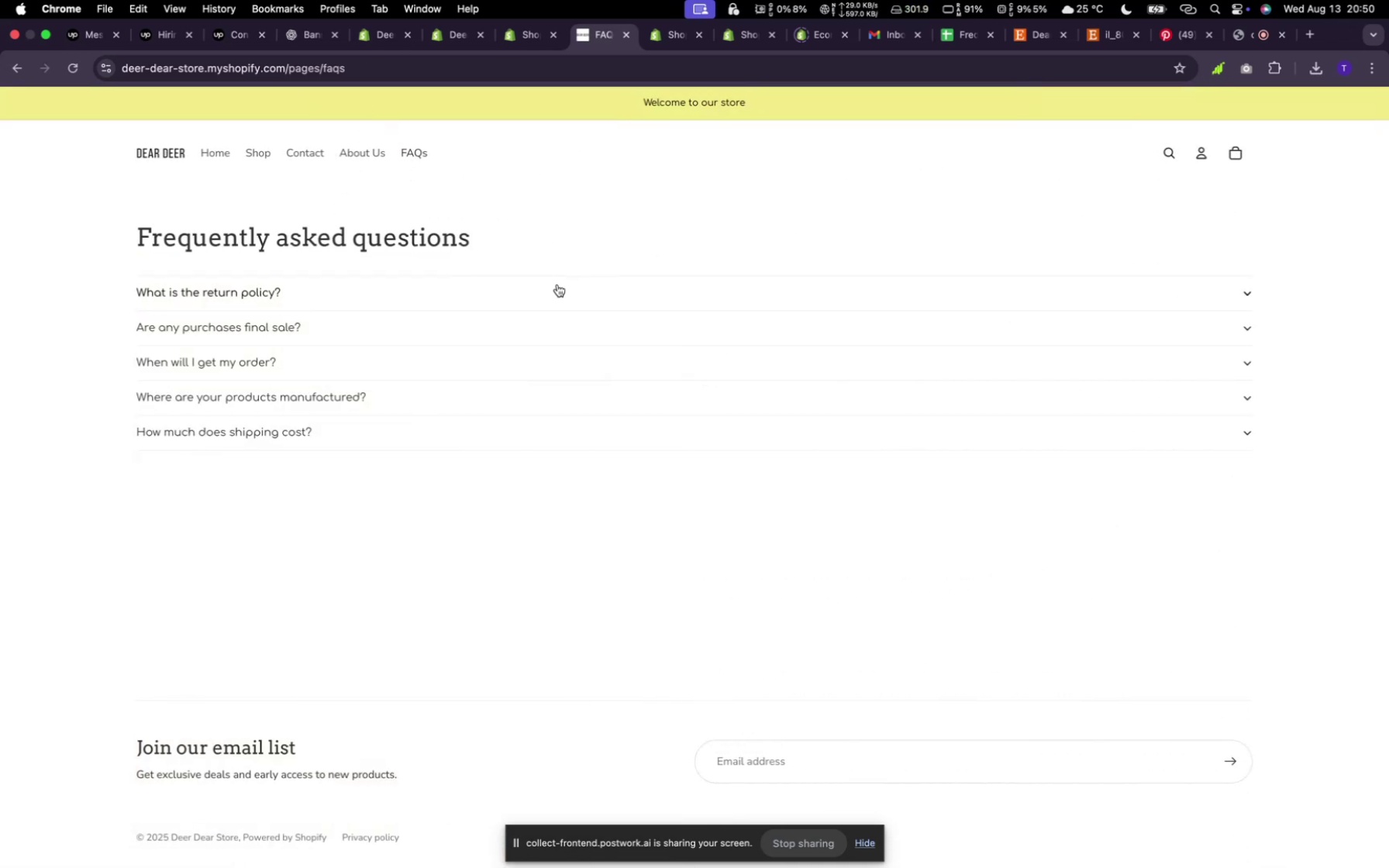 
left_click([404, 153])
 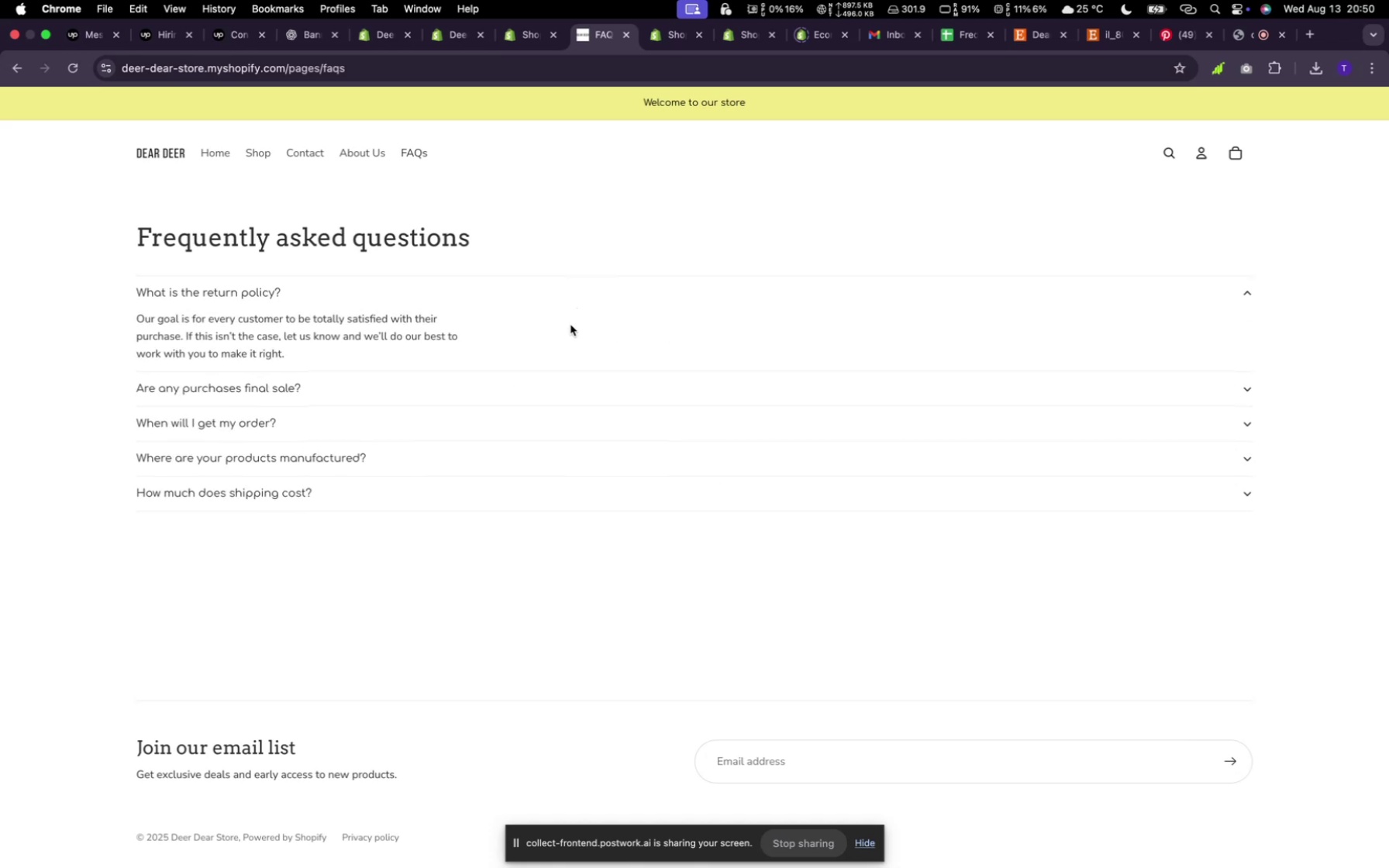 
left_click([575, 284])
 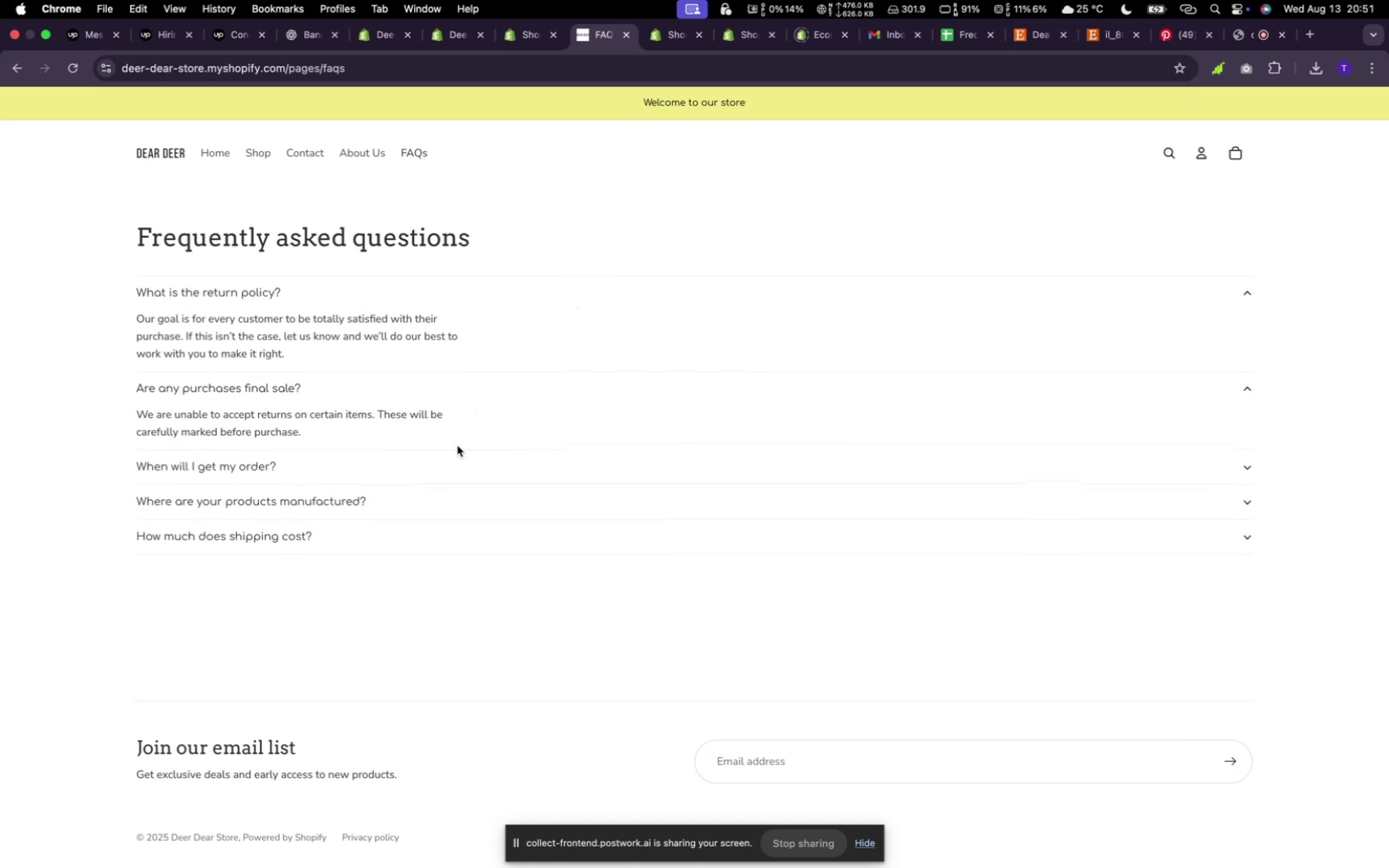 
left_click([524, 367])
 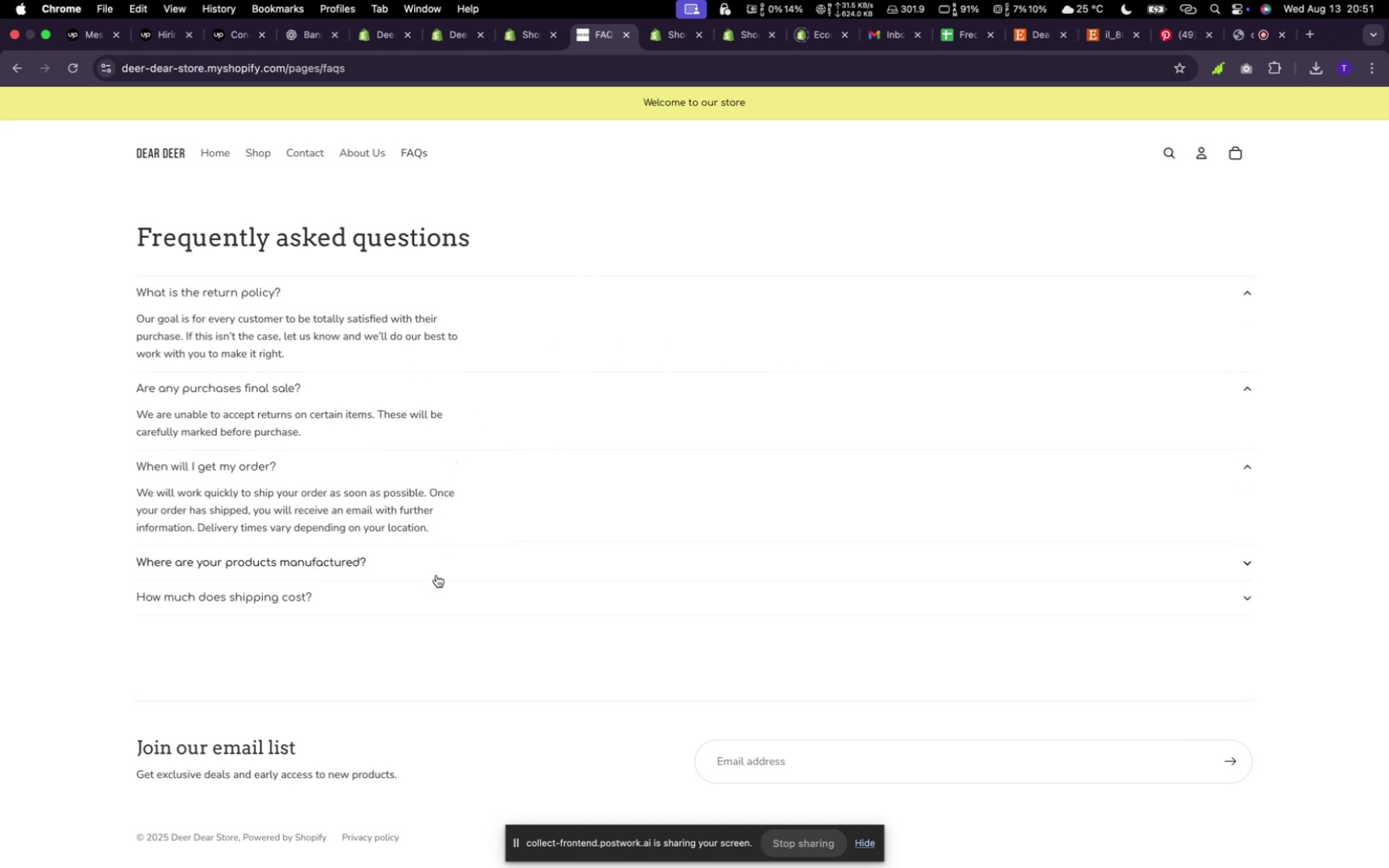 
left_click([457, 446])
 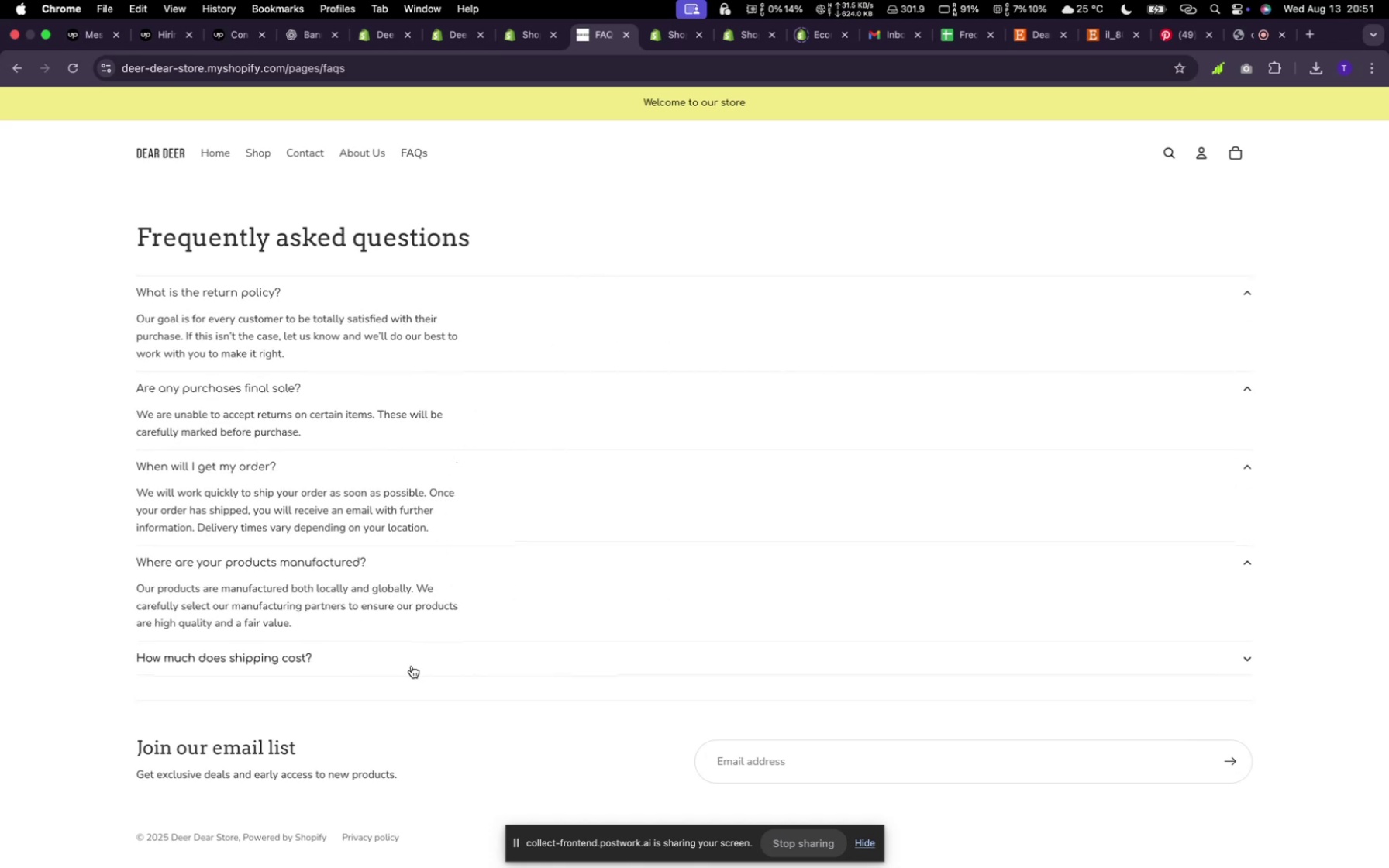 
left_click([457, 462])
 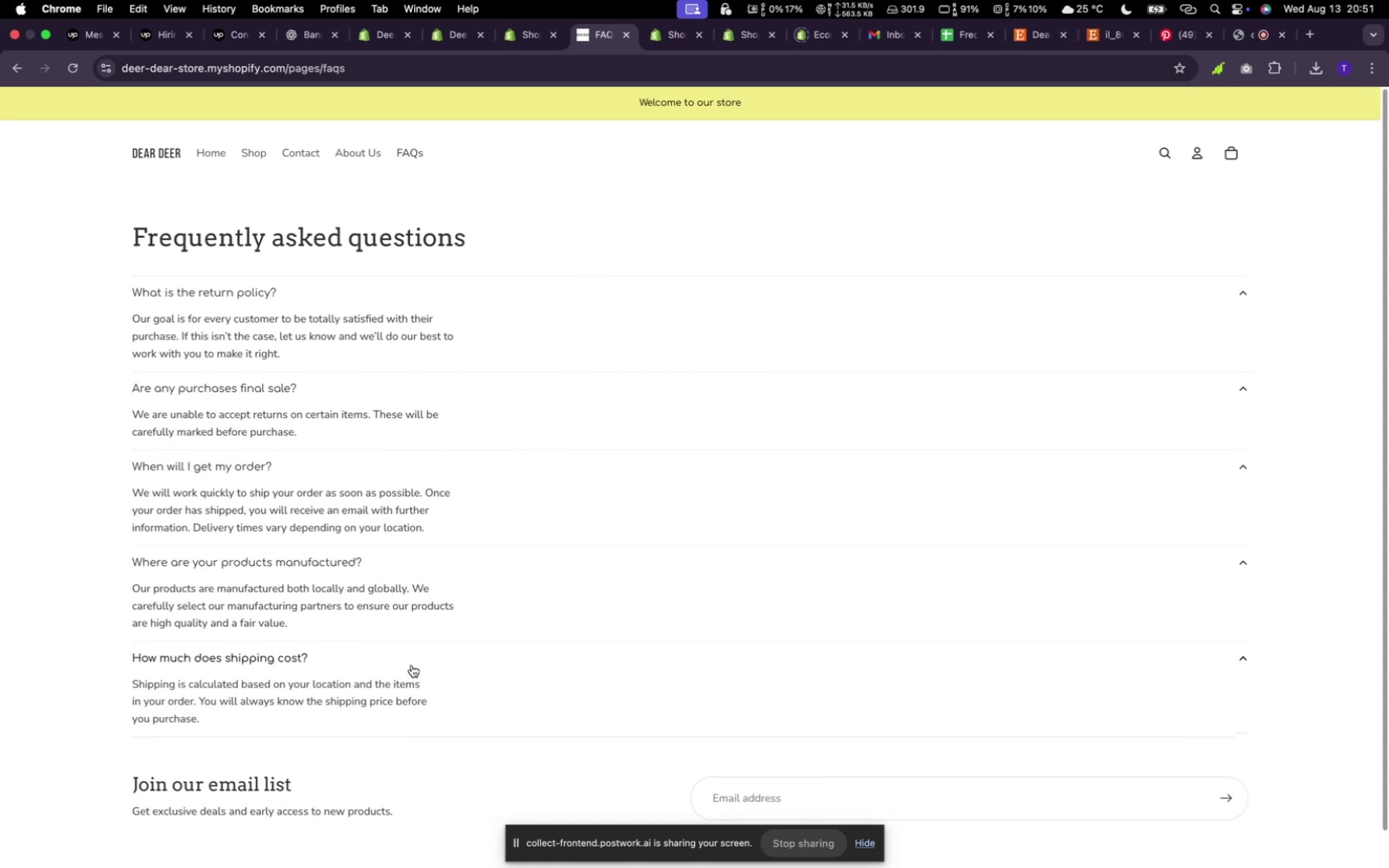 
left_click([436, 575])
 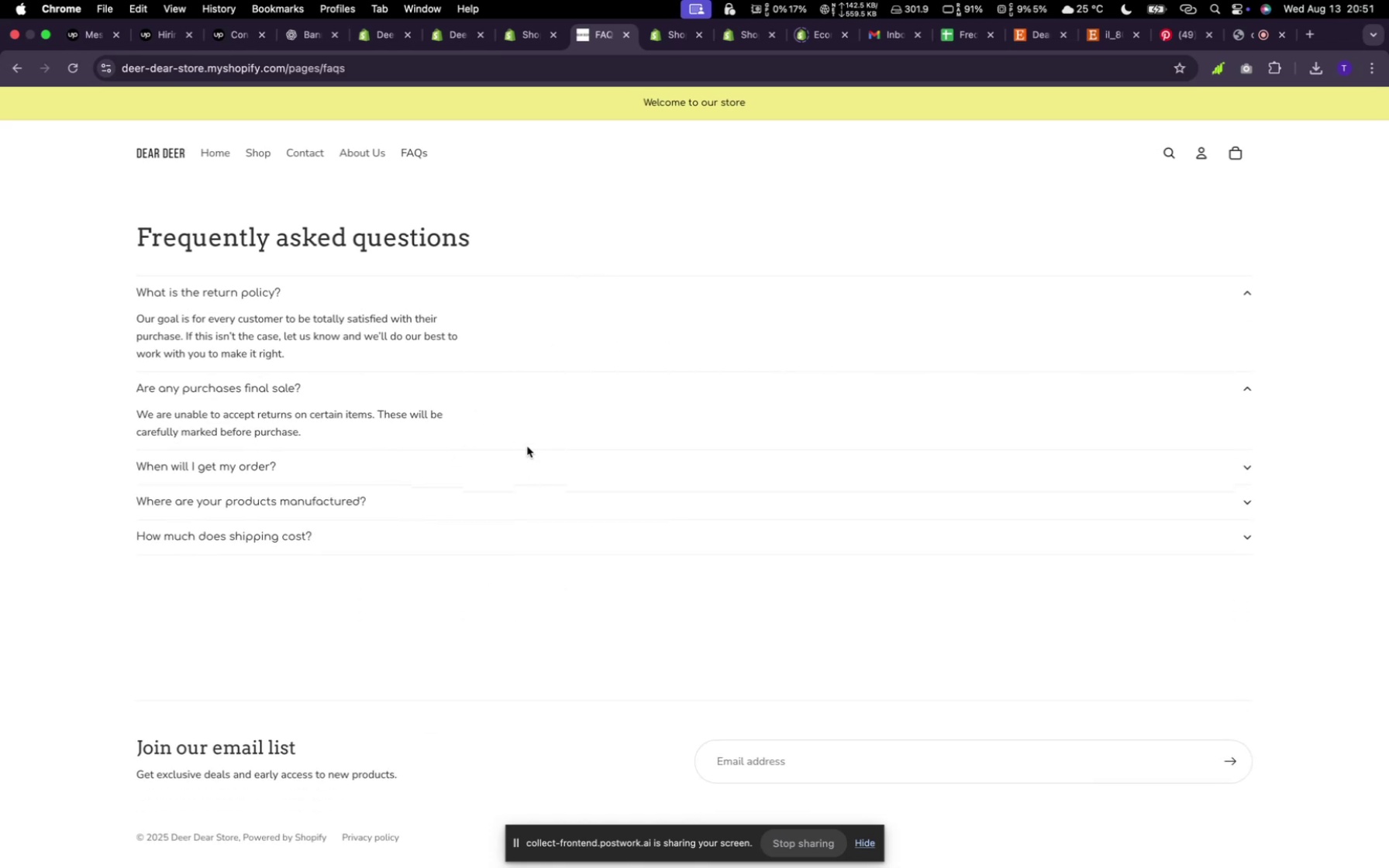 
left_click([516, 563])
 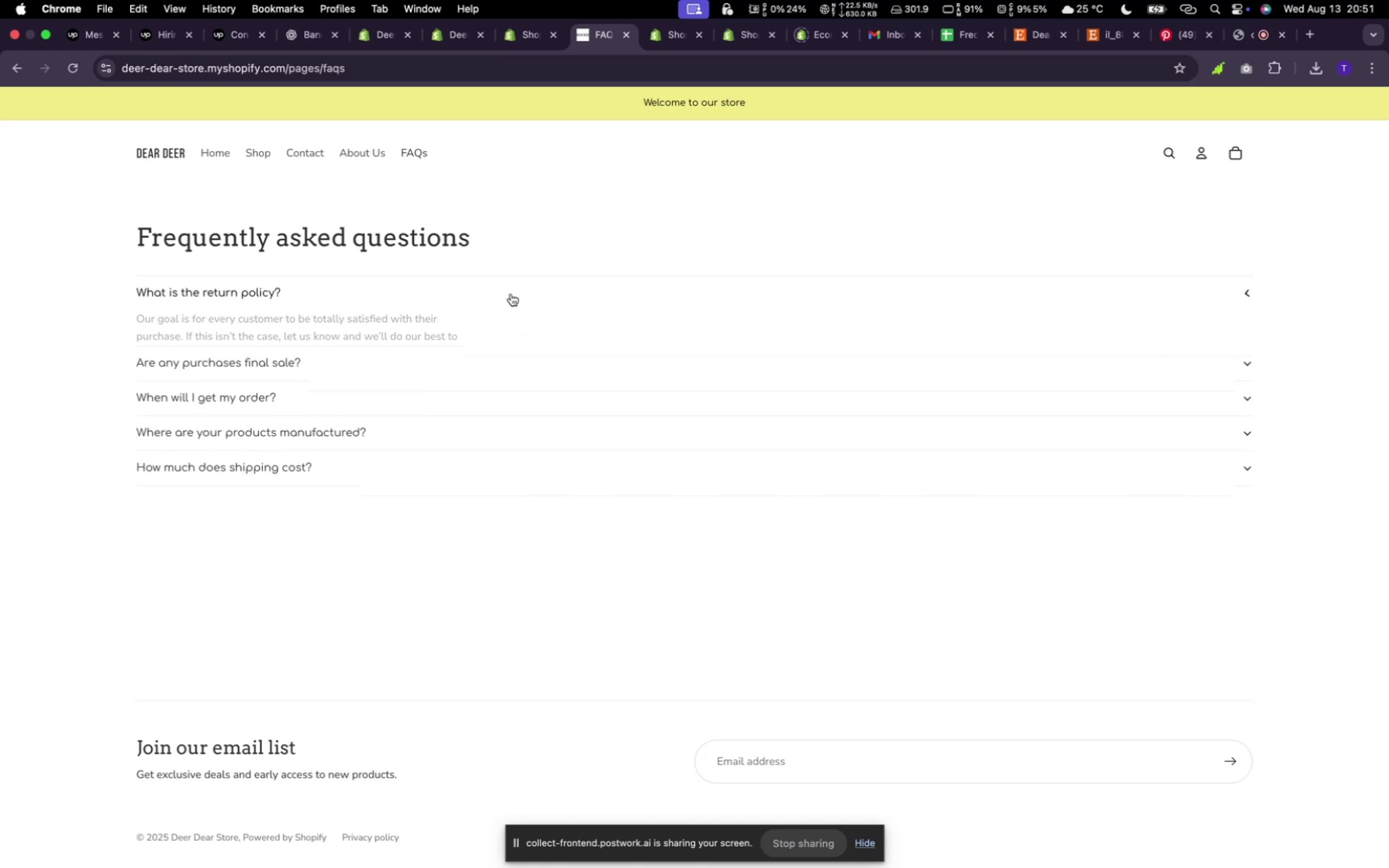 
left_click([527, 391])
 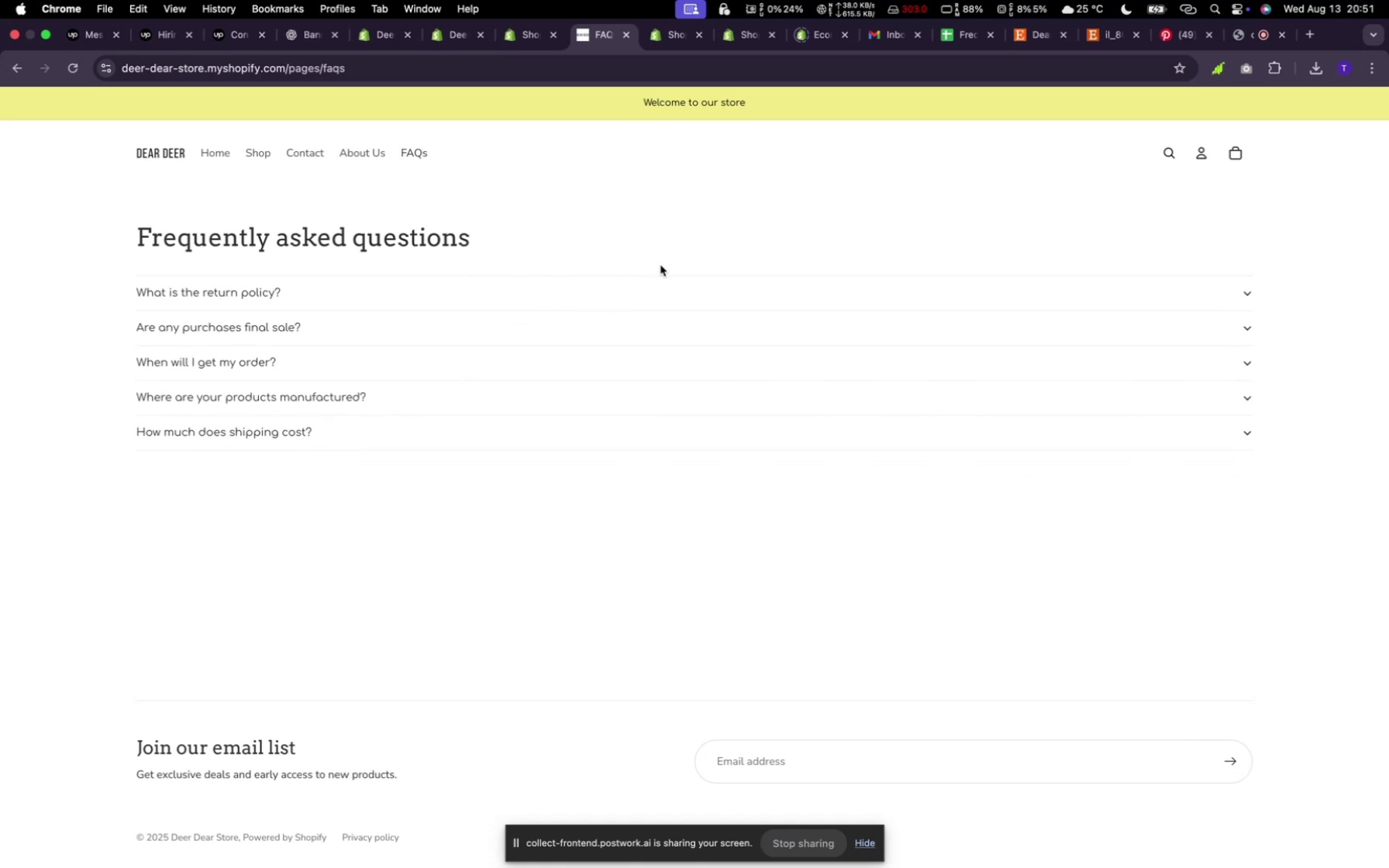 
left_click([511, 294])
 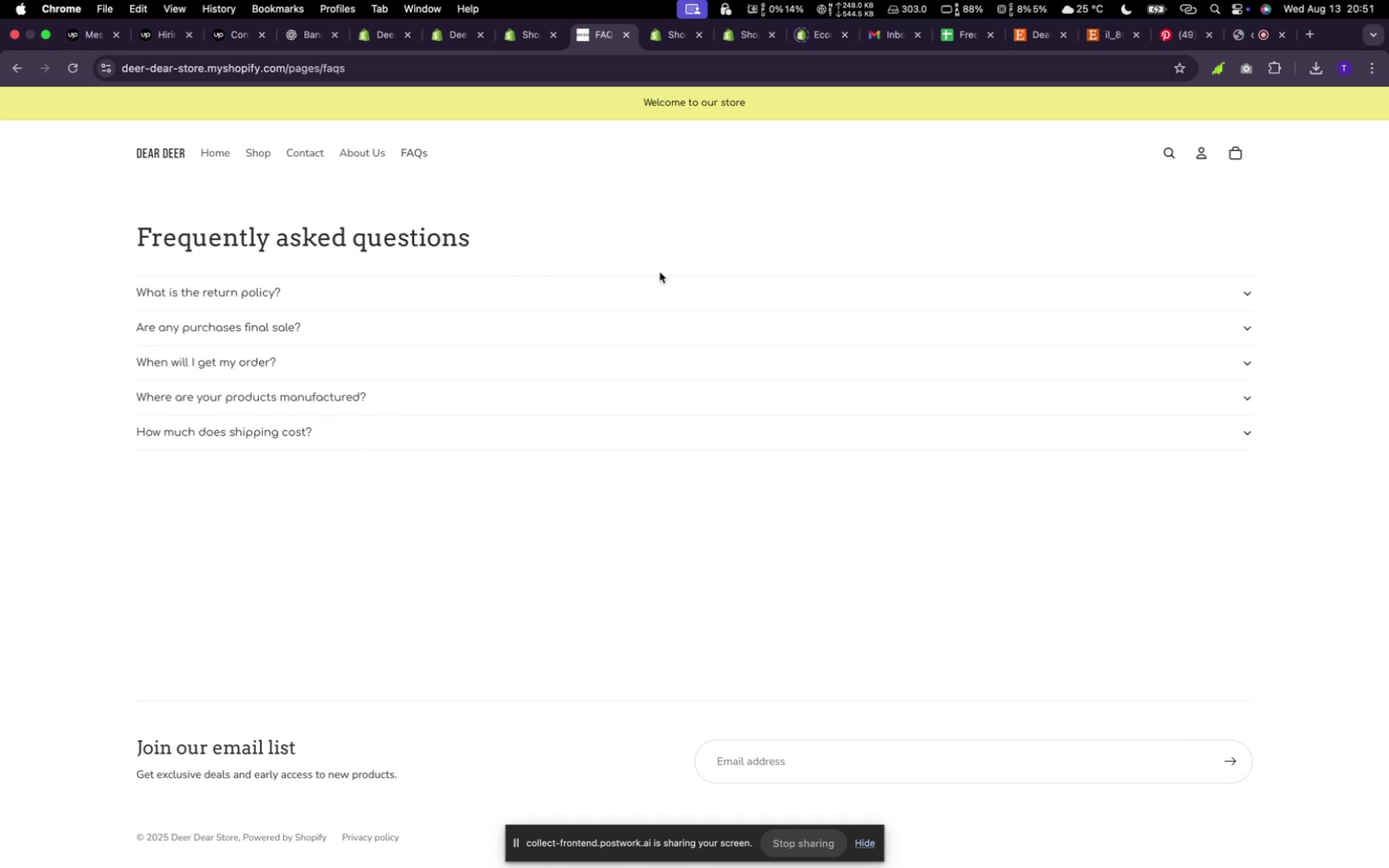 
scroll: coordinate [620, 308], scroll_direction: up, amount: 7.0
 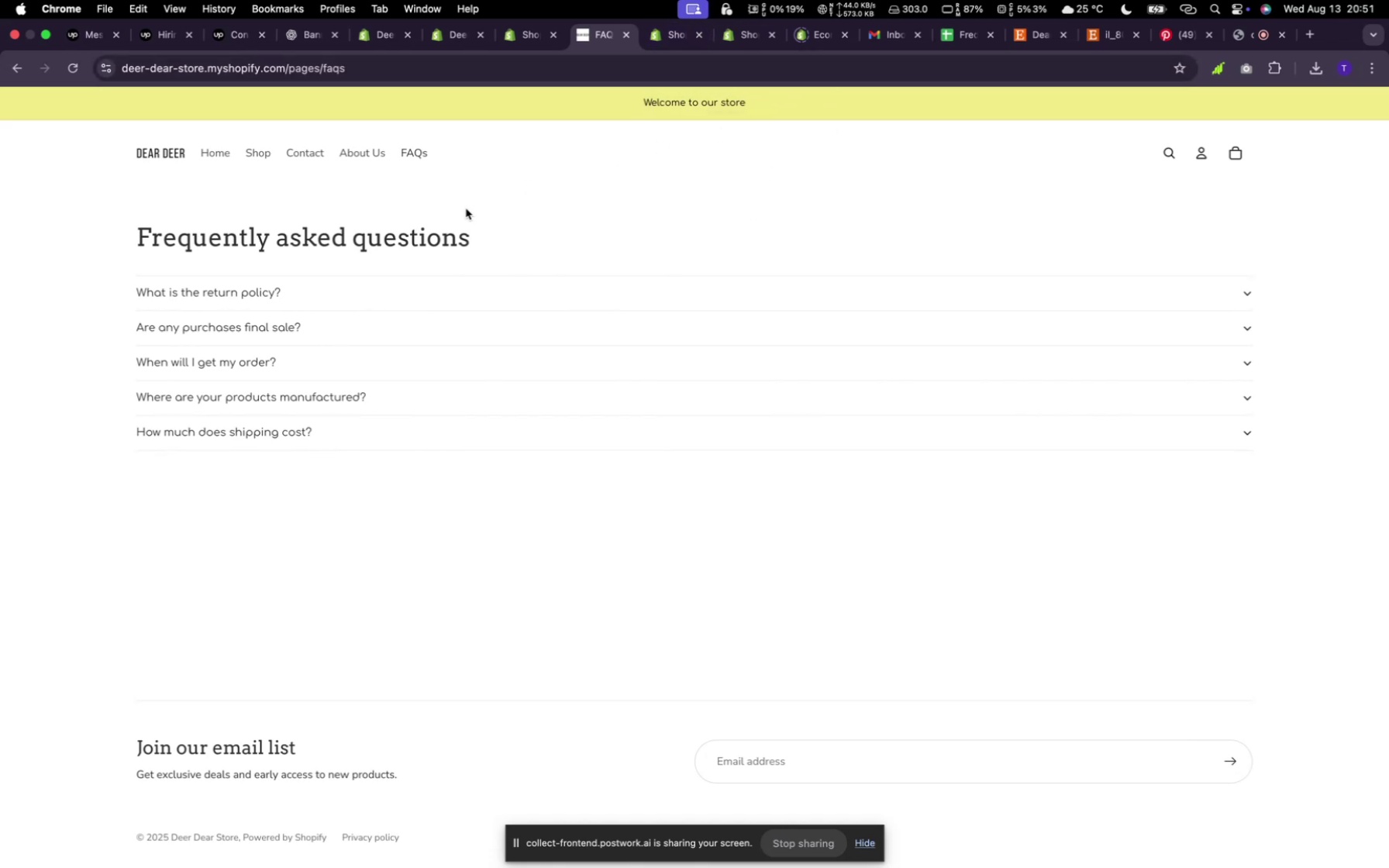 
wait(16.25)
 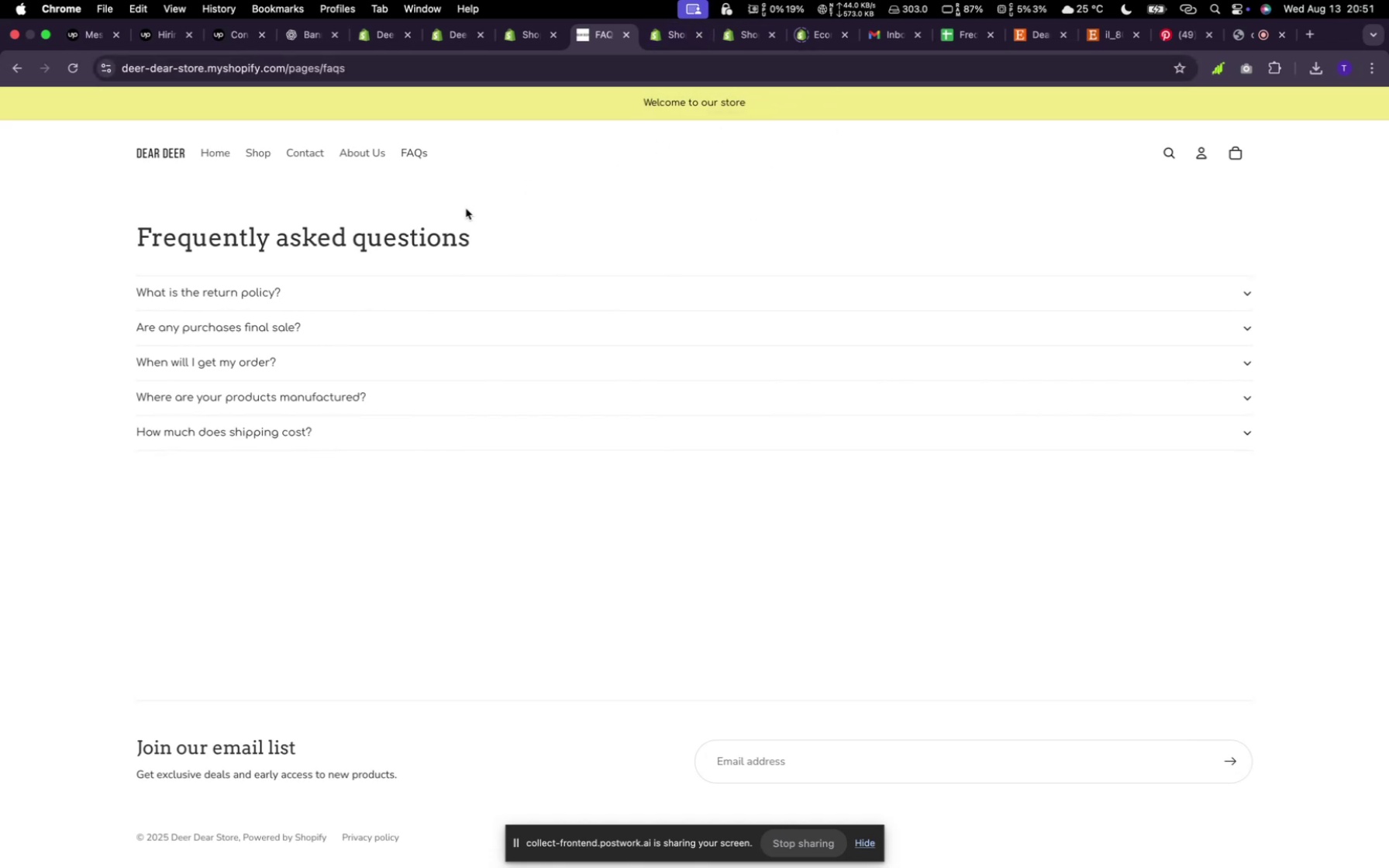 
left_click([539, 43])
 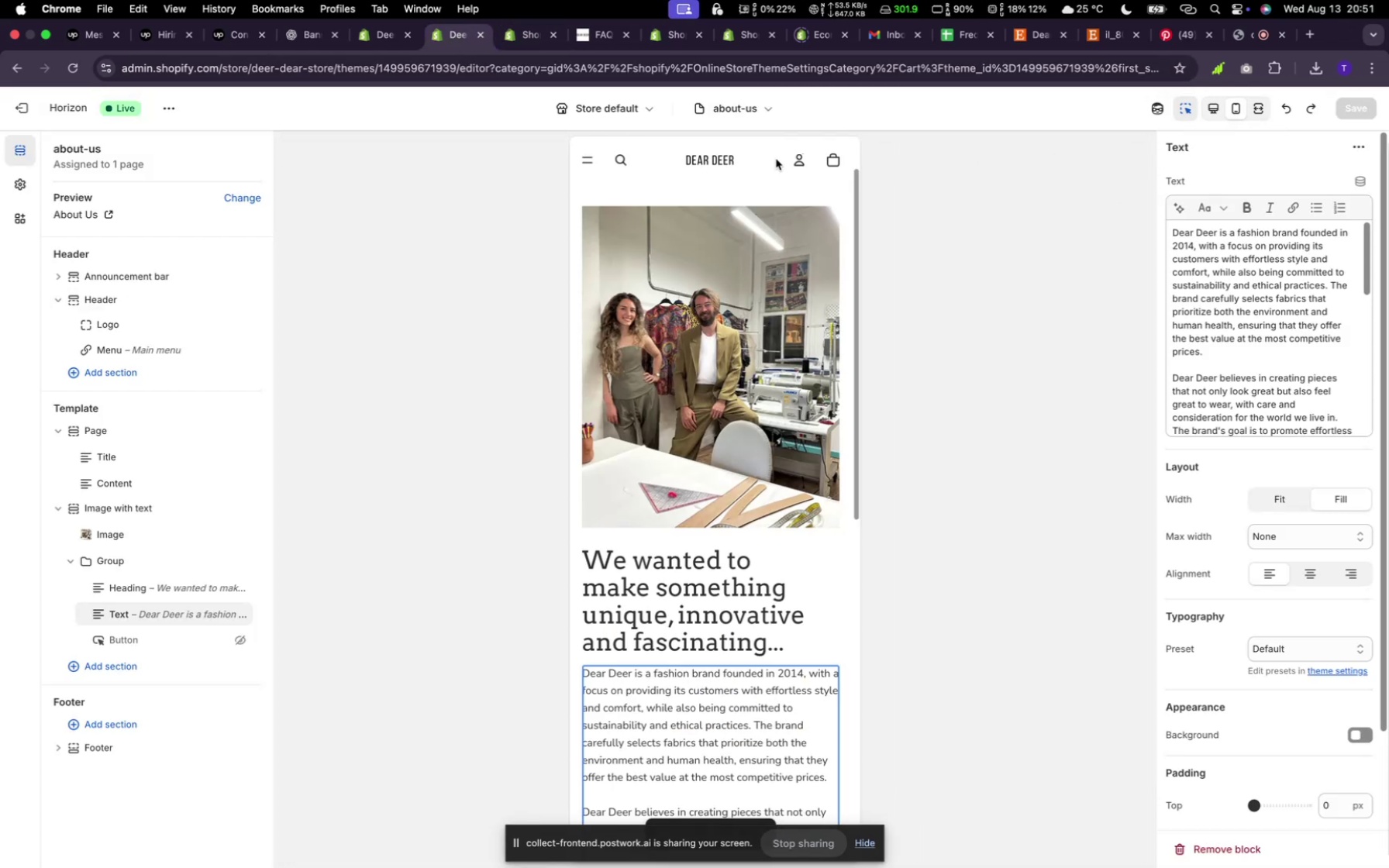 
mouse_move([1209, 121])
 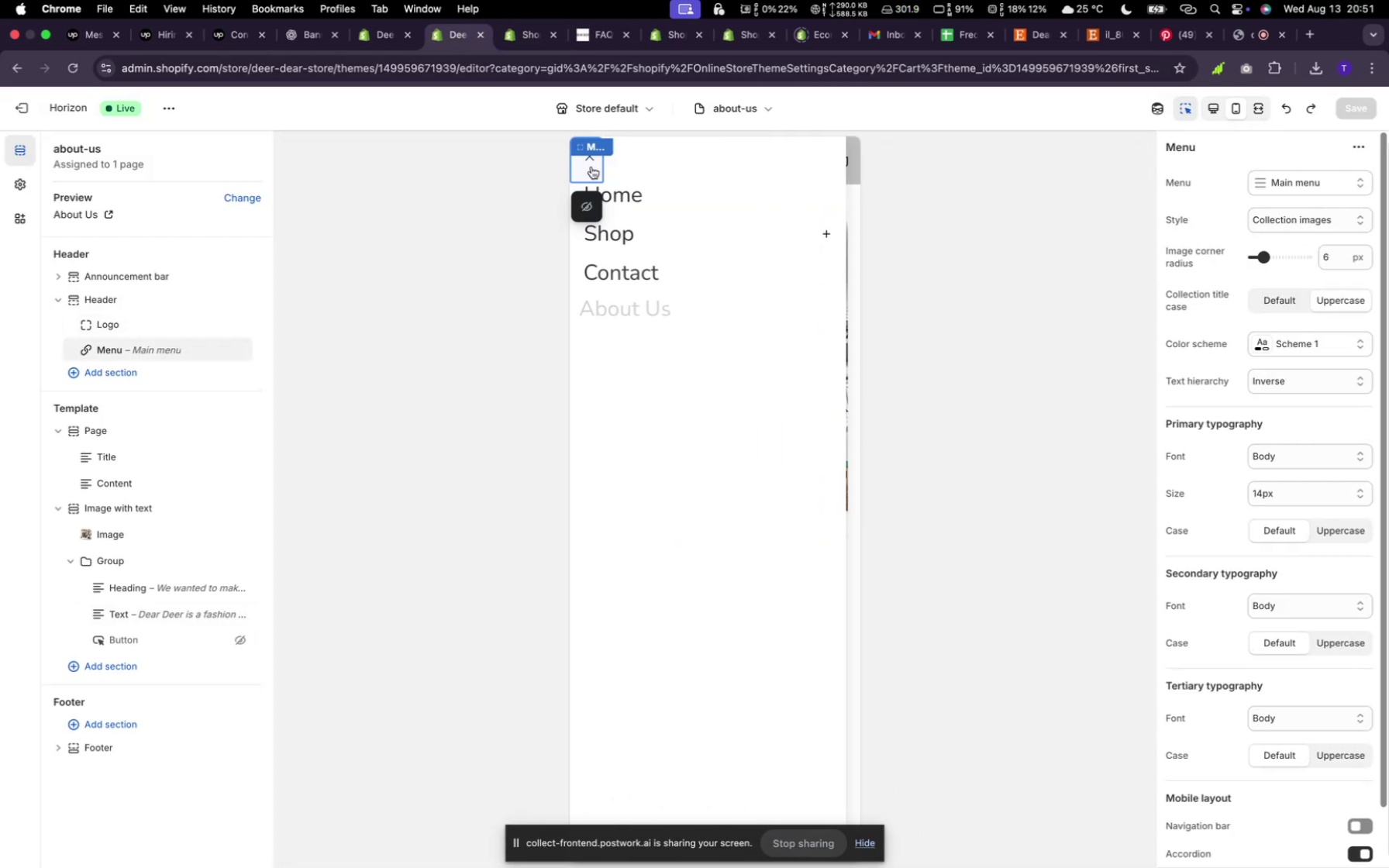 
left_click([584, 160])
 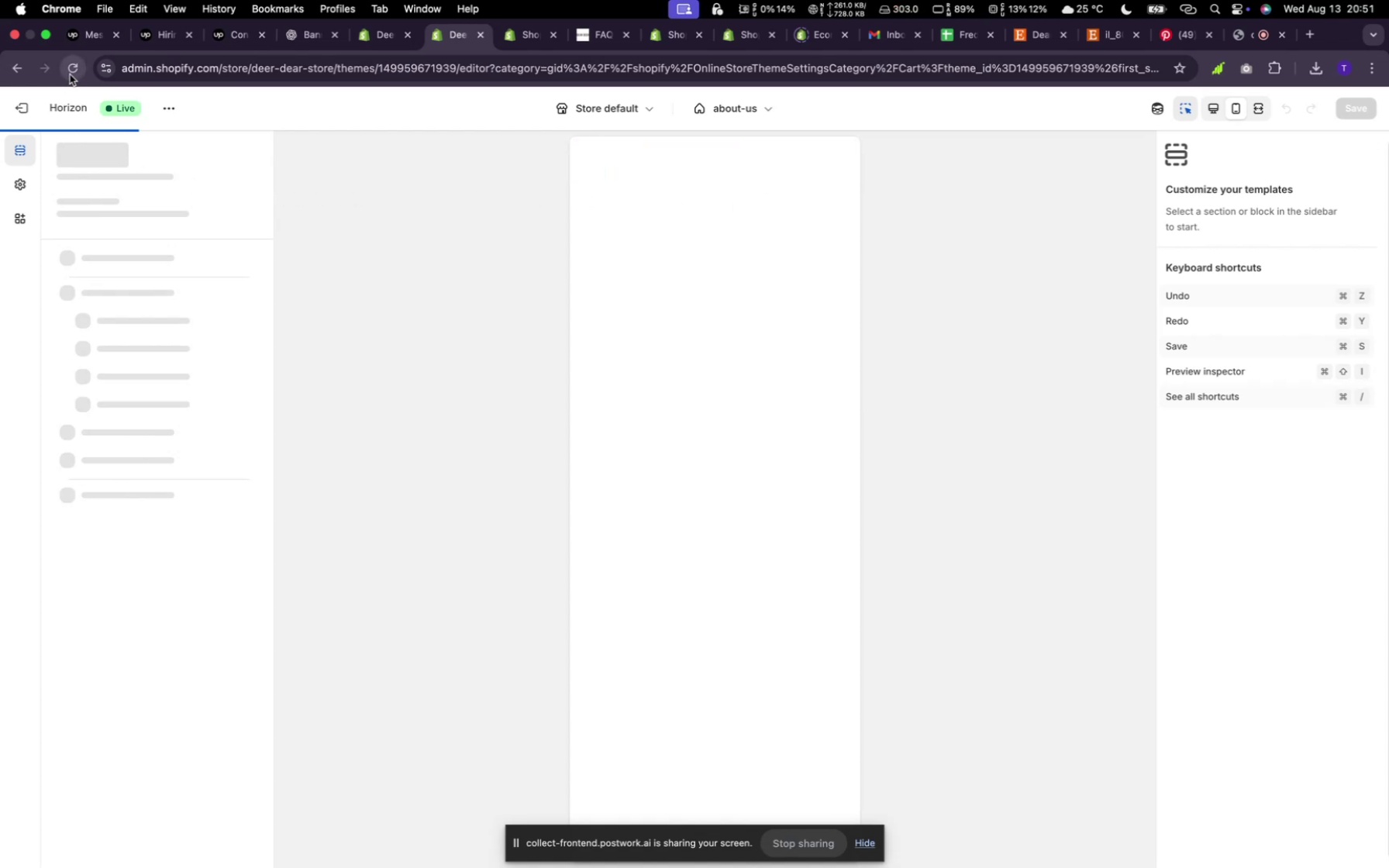 
wait(12.74)
 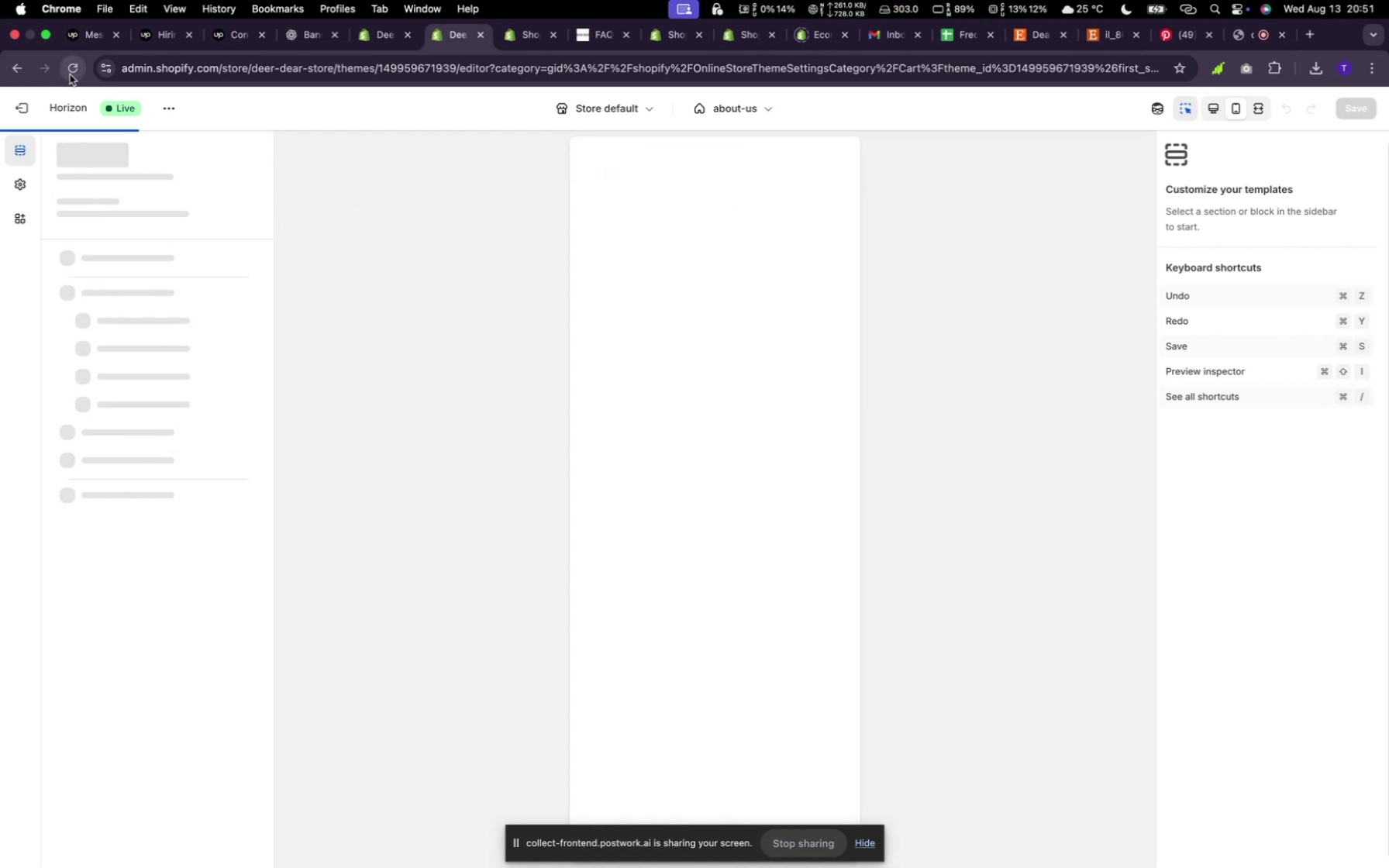 
left_click([72, 76])
 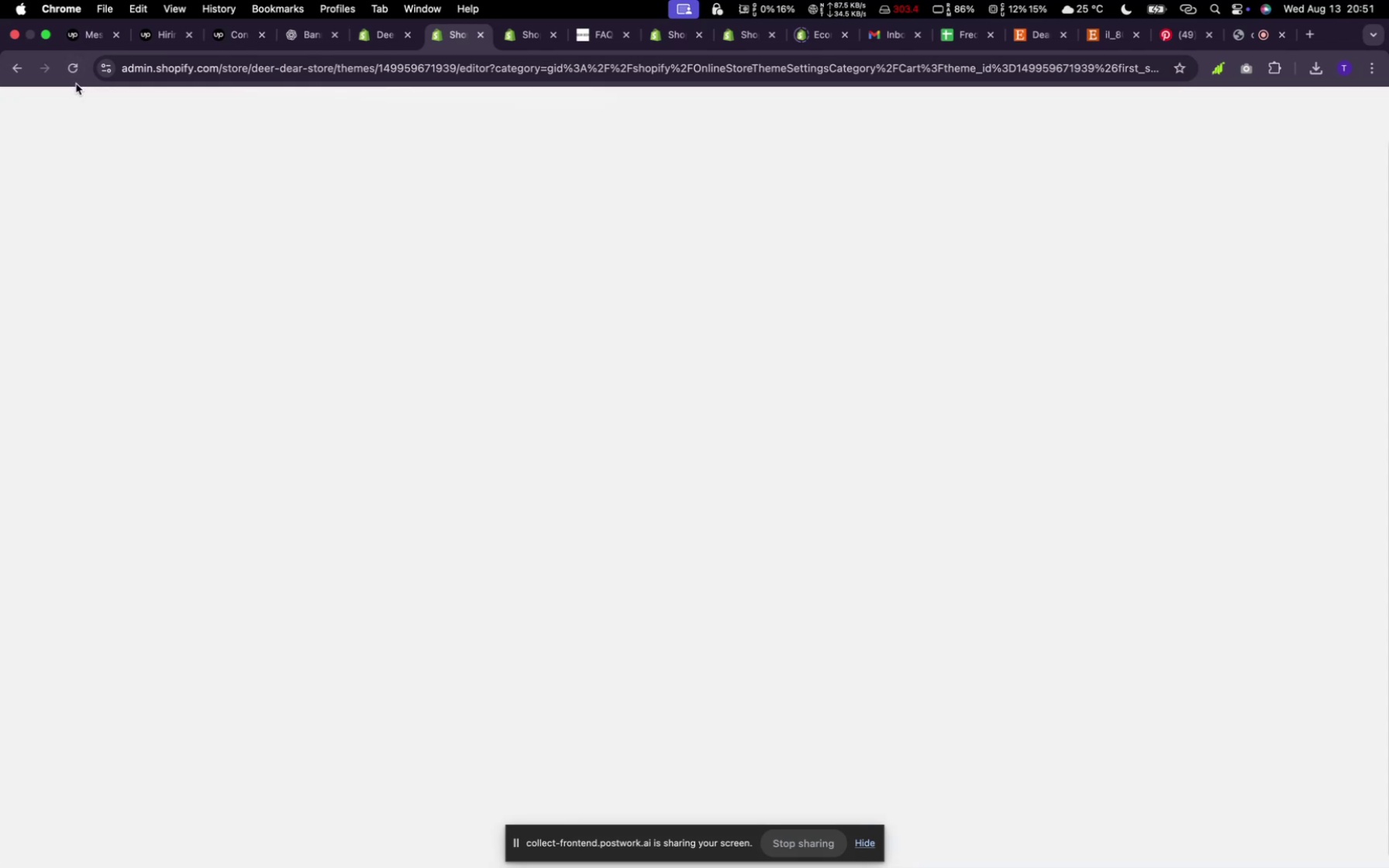 
mouse_move([90, 94])
 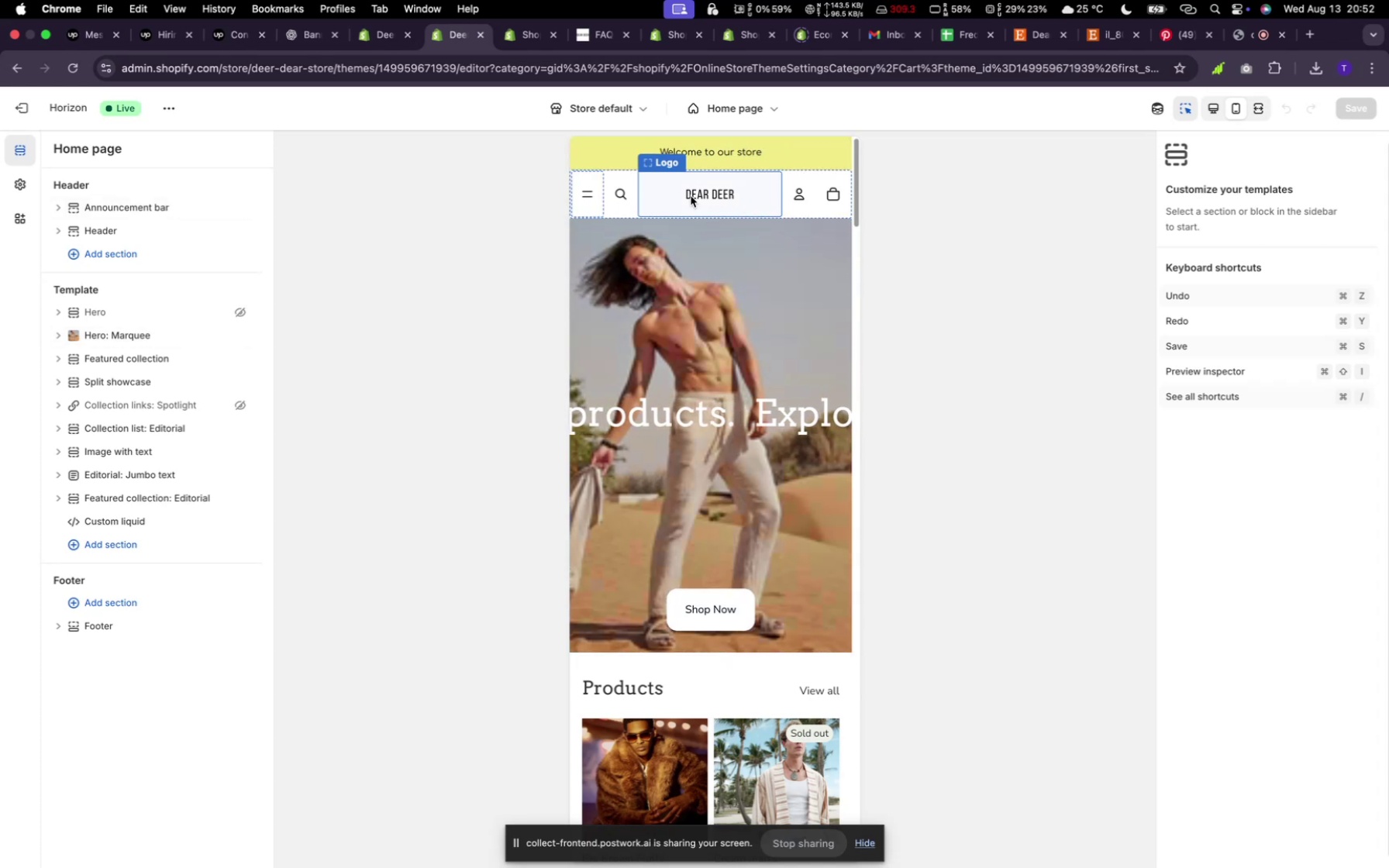 
wait(10.95)
 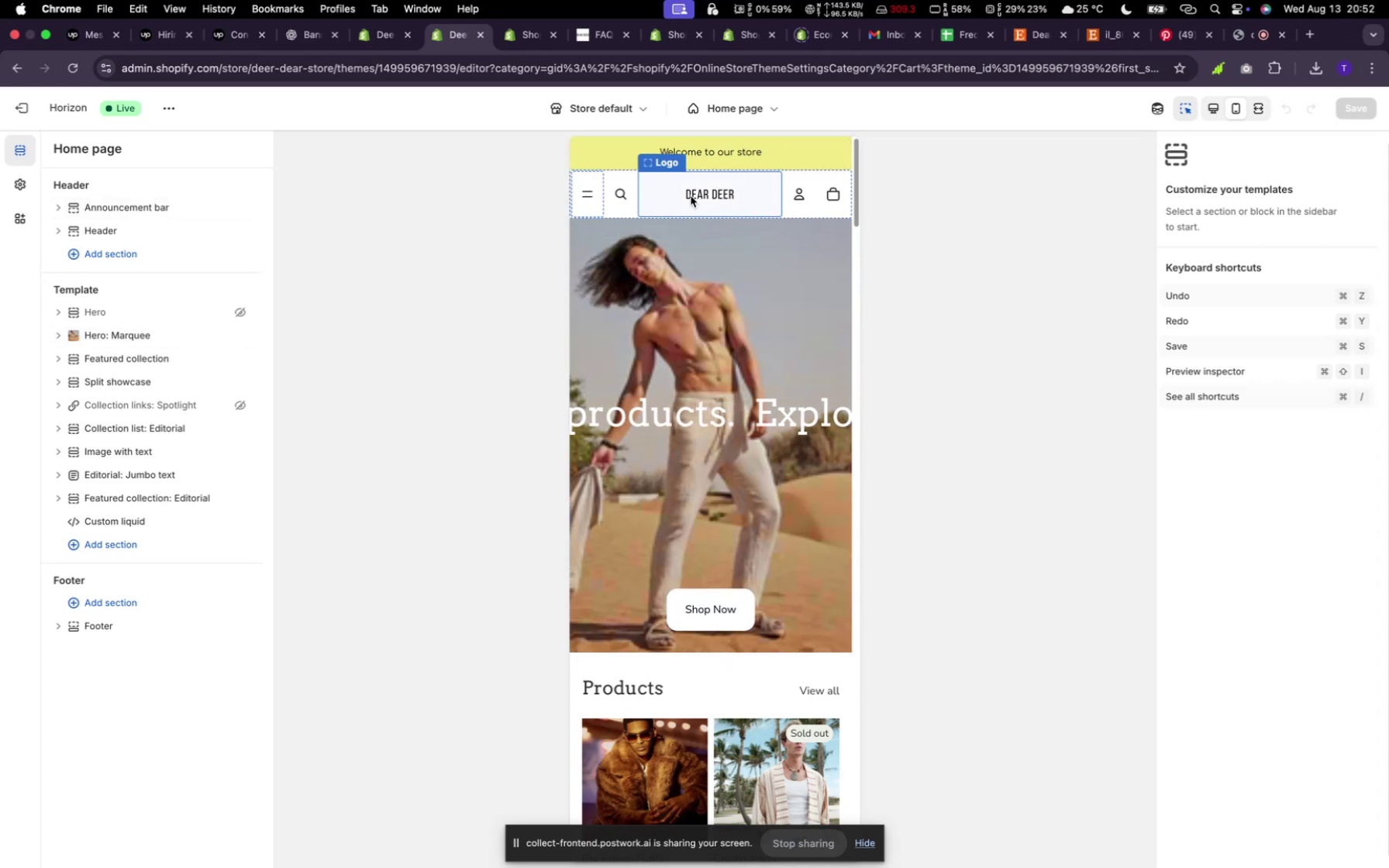 
scroll: coordinate [774, 363], scroll_direction: down, amount: 38.0
 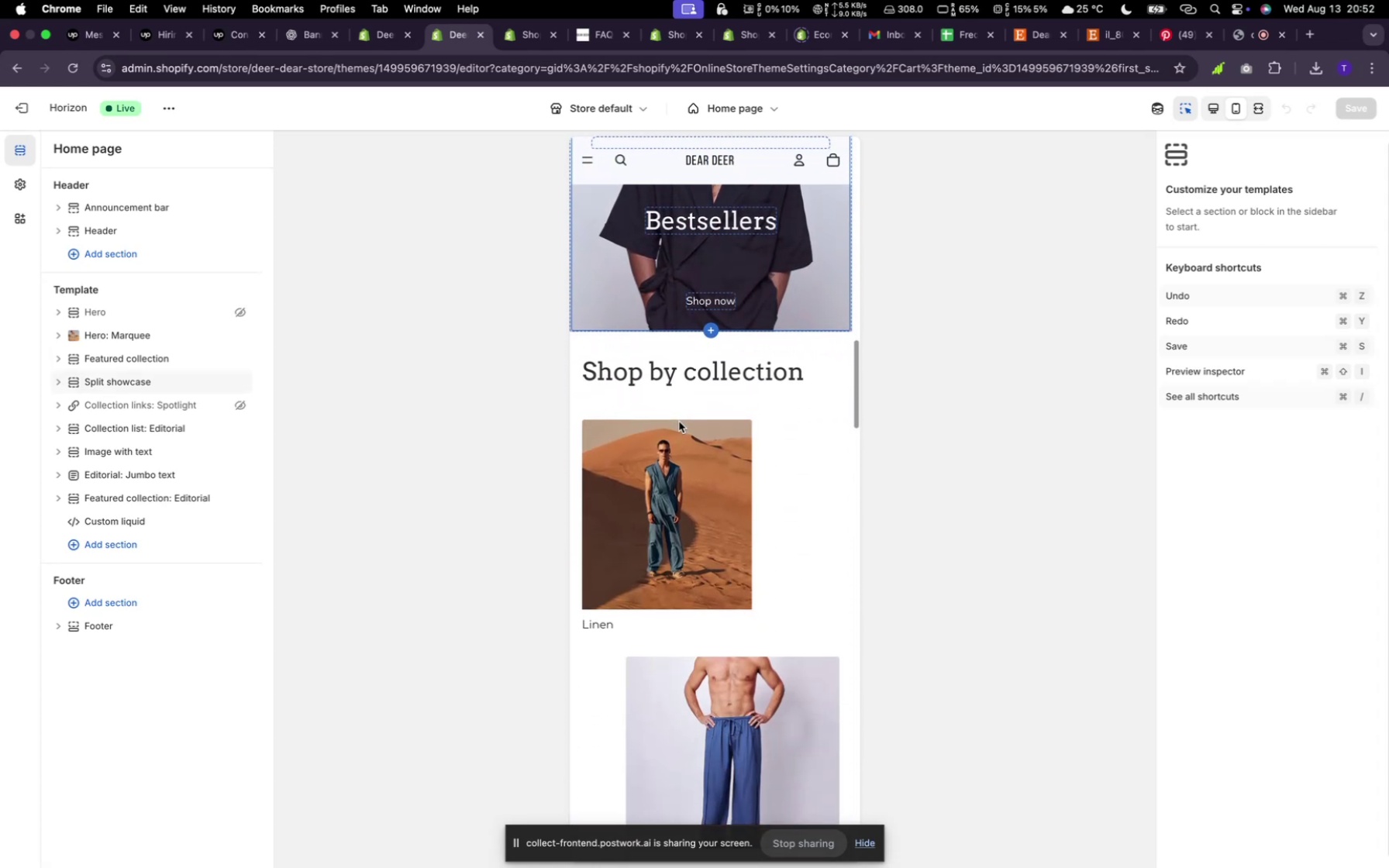 
scroll: coordinate [694, 480], scroll_direction: down, amount: 56.0
 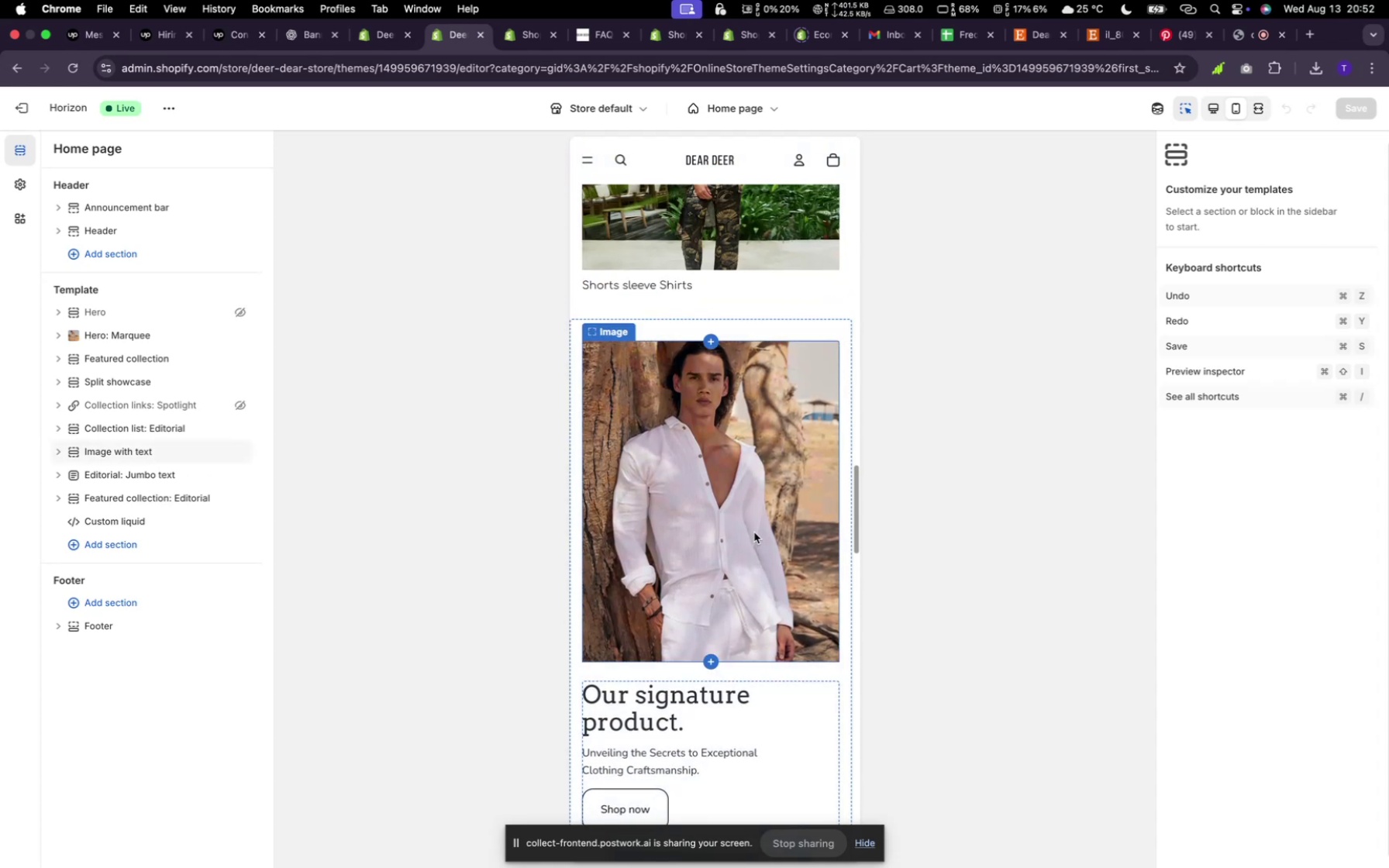 
scroll: coordinate [755, 535], scroll_direction: up, amount: 9.0
 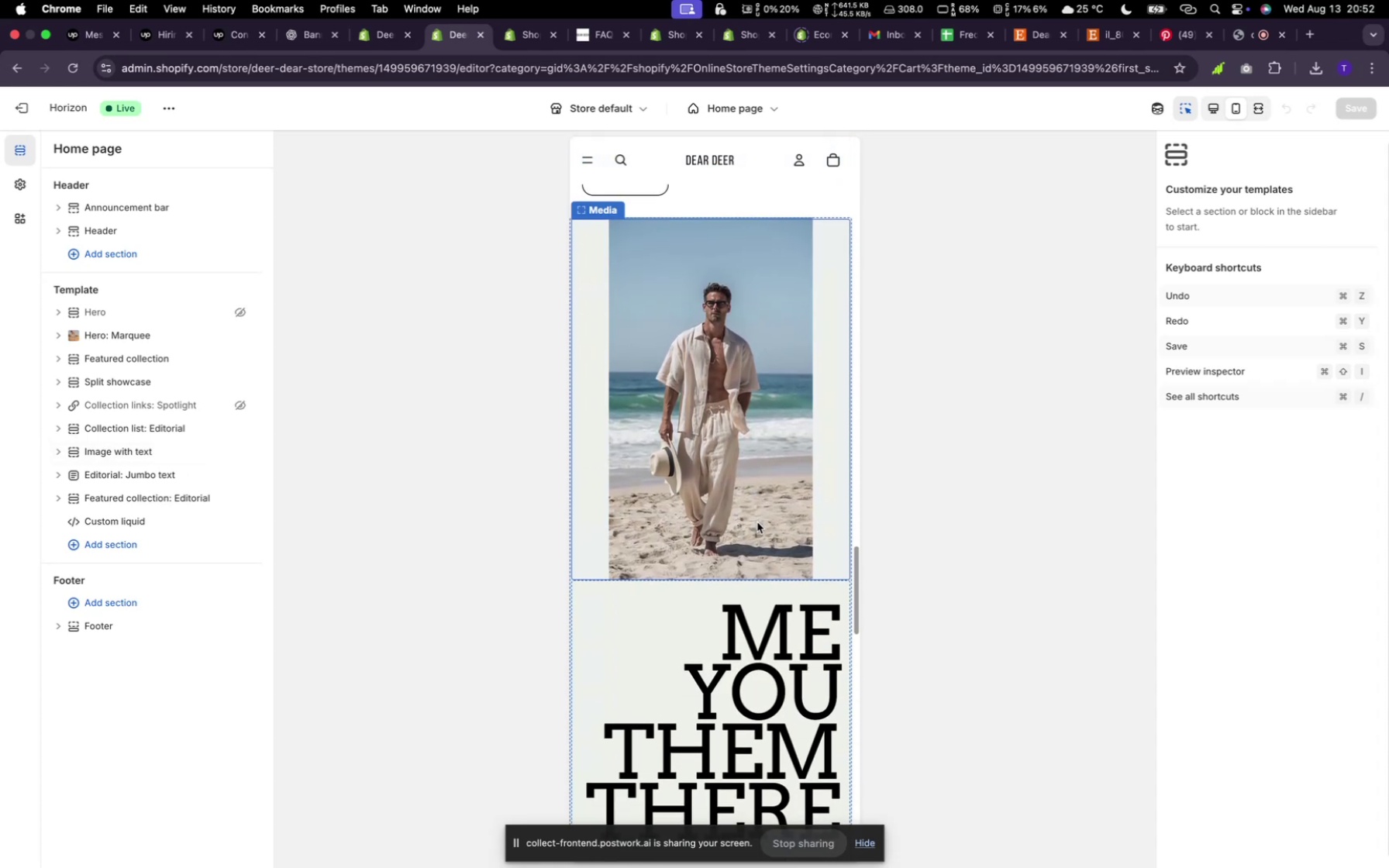 
scroll: coordinate [759, 516], scroll_direction: down, amount: 74.0
 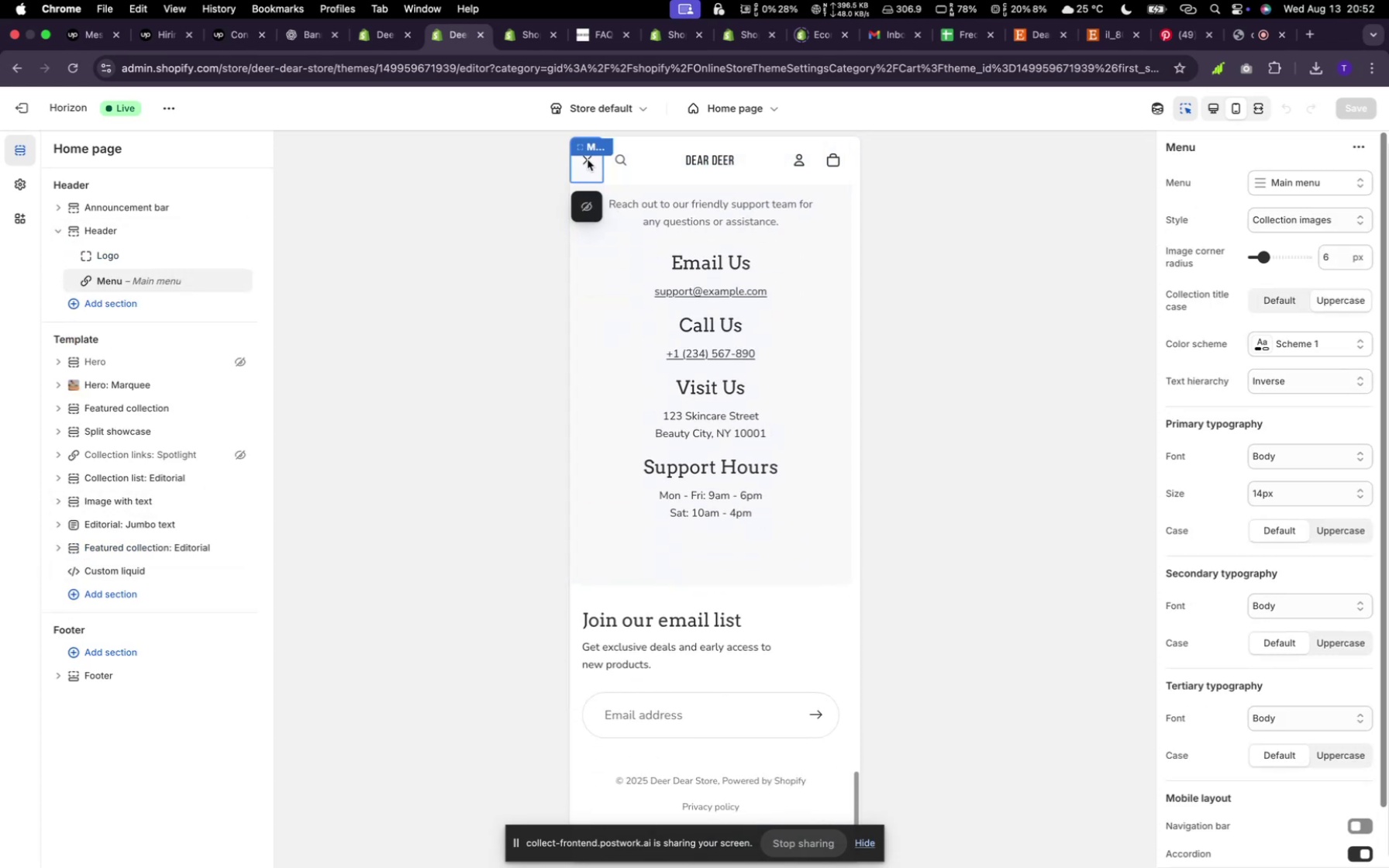 
left_click([593, 158])
 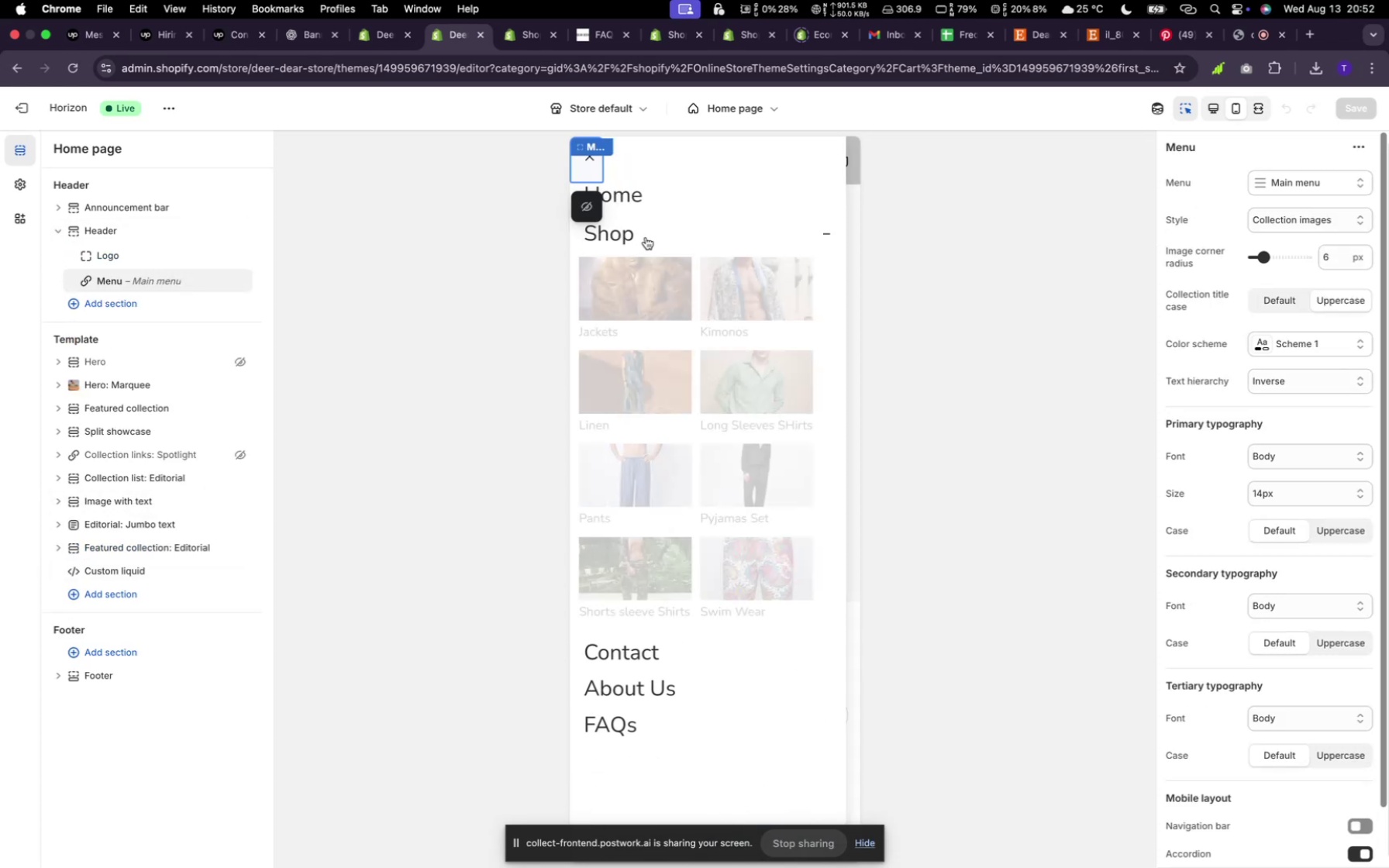 
left_click([588, 160])
 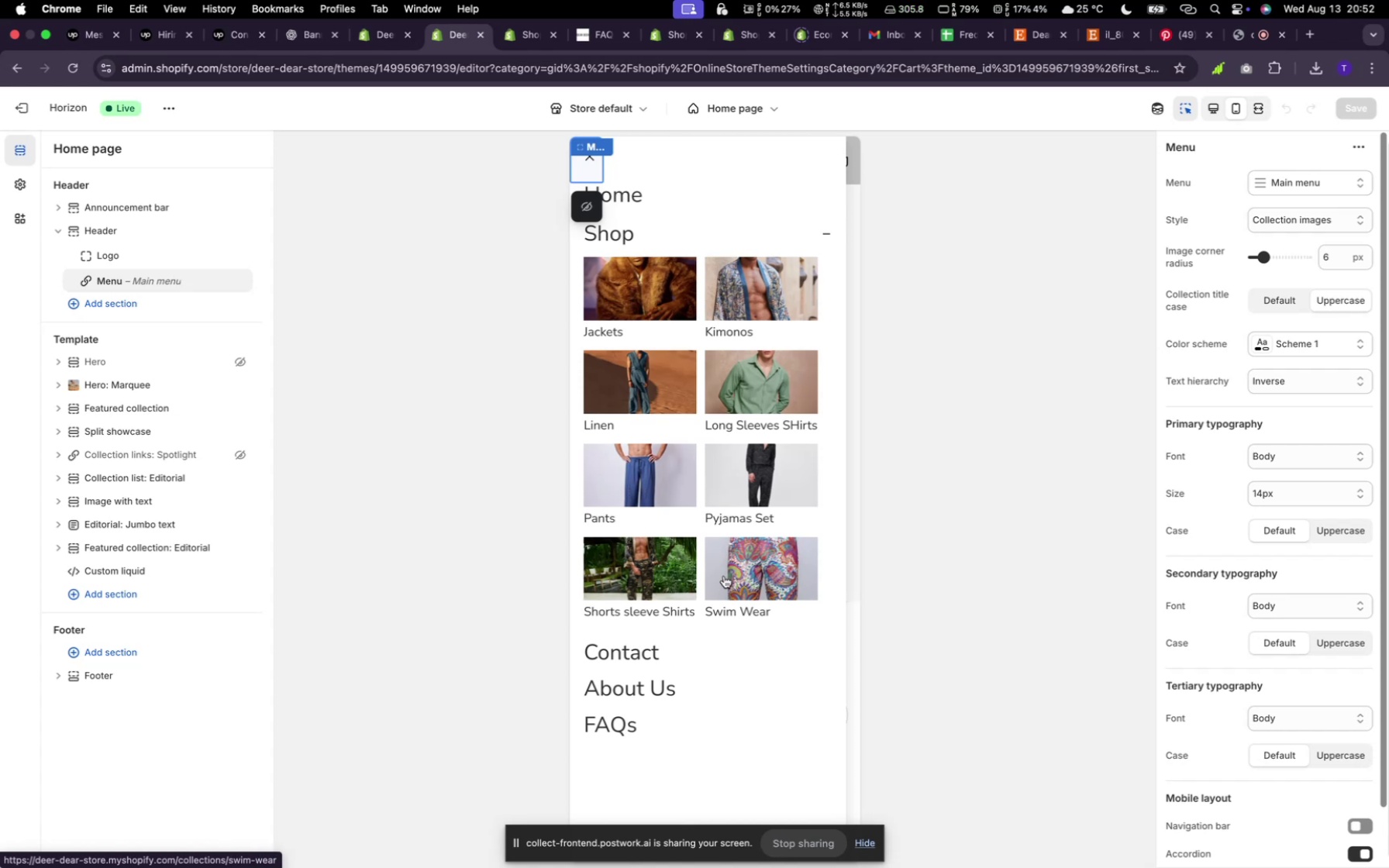 
wait(8.2)
 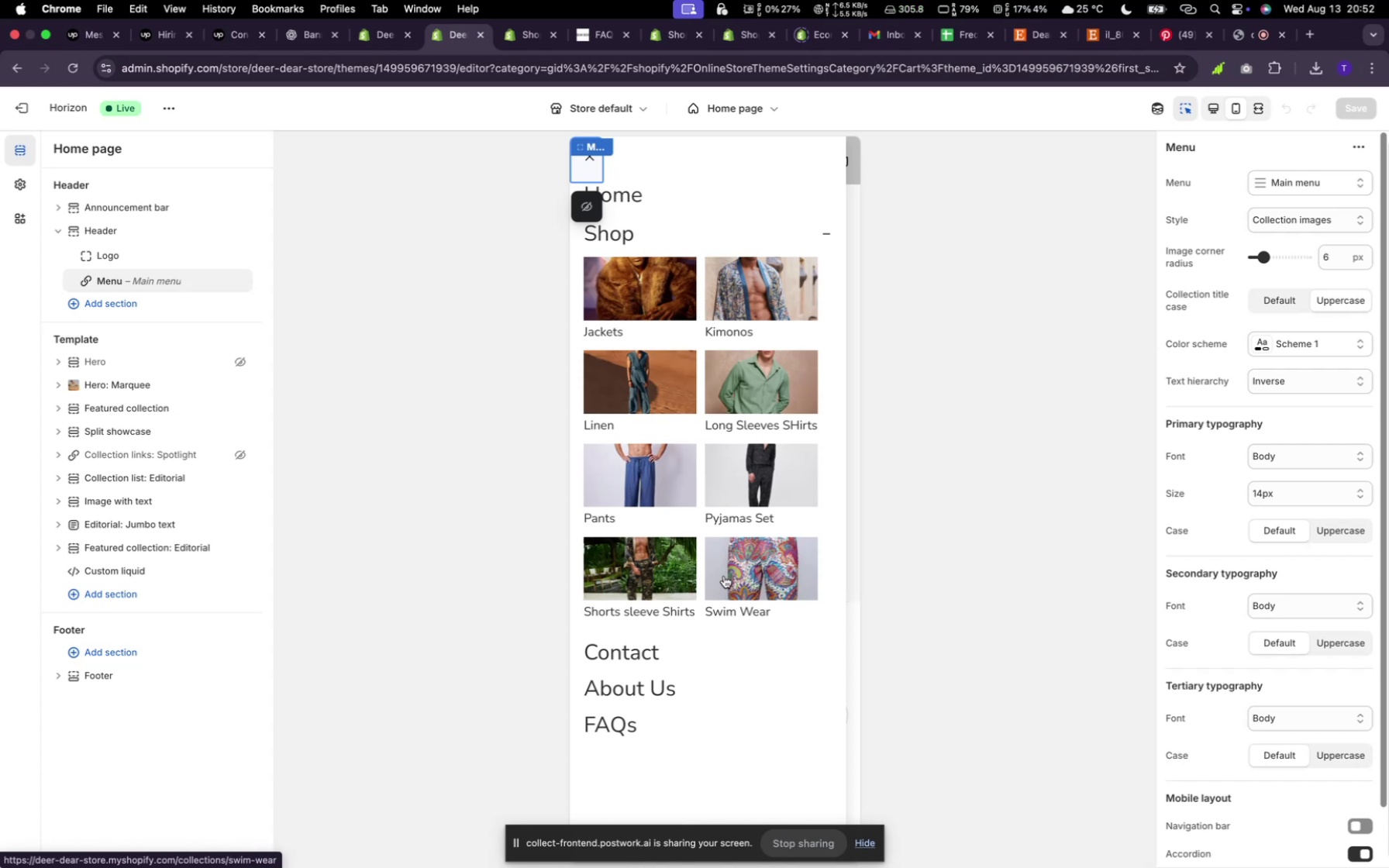 
left_click([734, 384])
 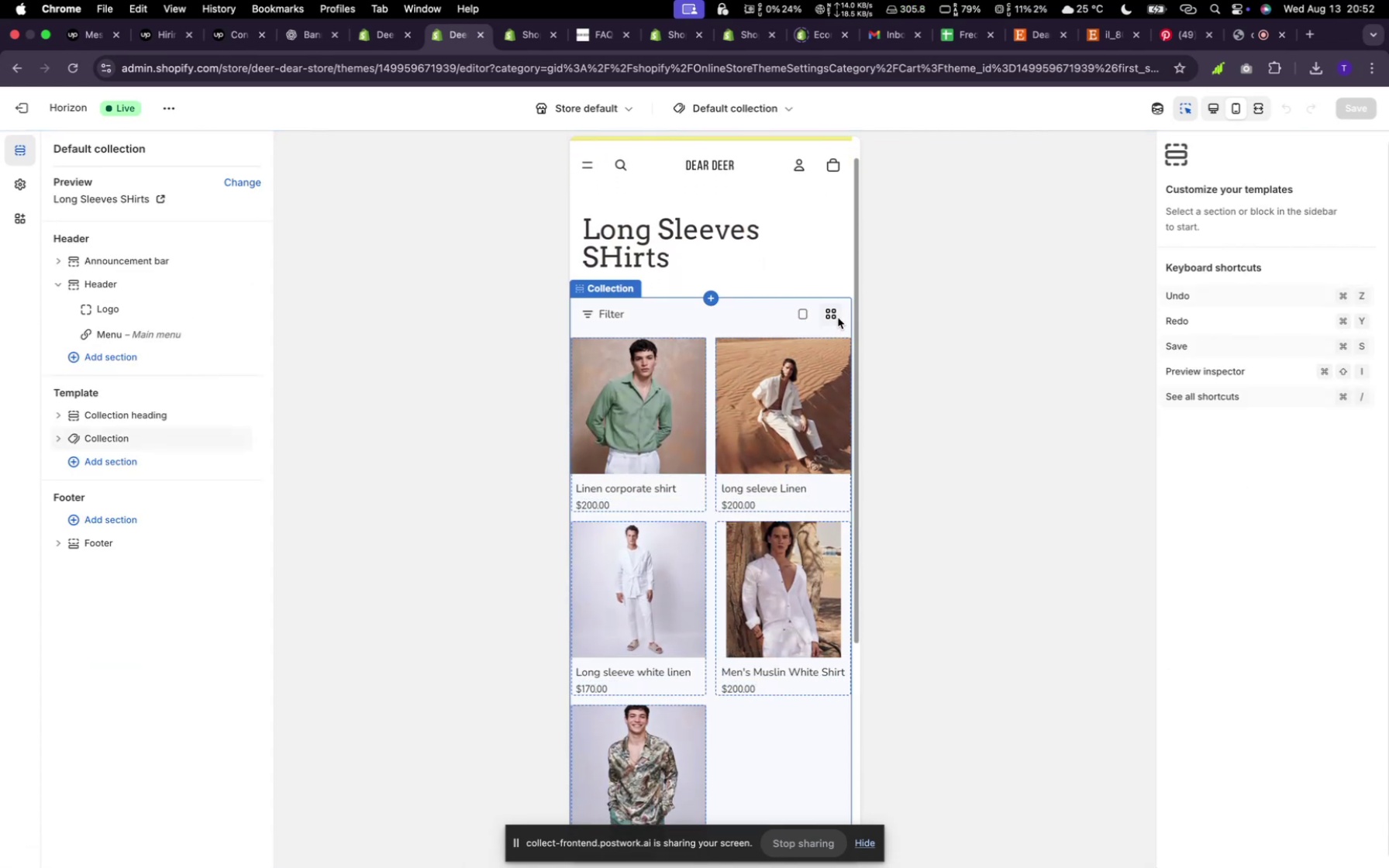 
scroll: coordinate [734, 398], scroll_direction: down, amount: 4.0
 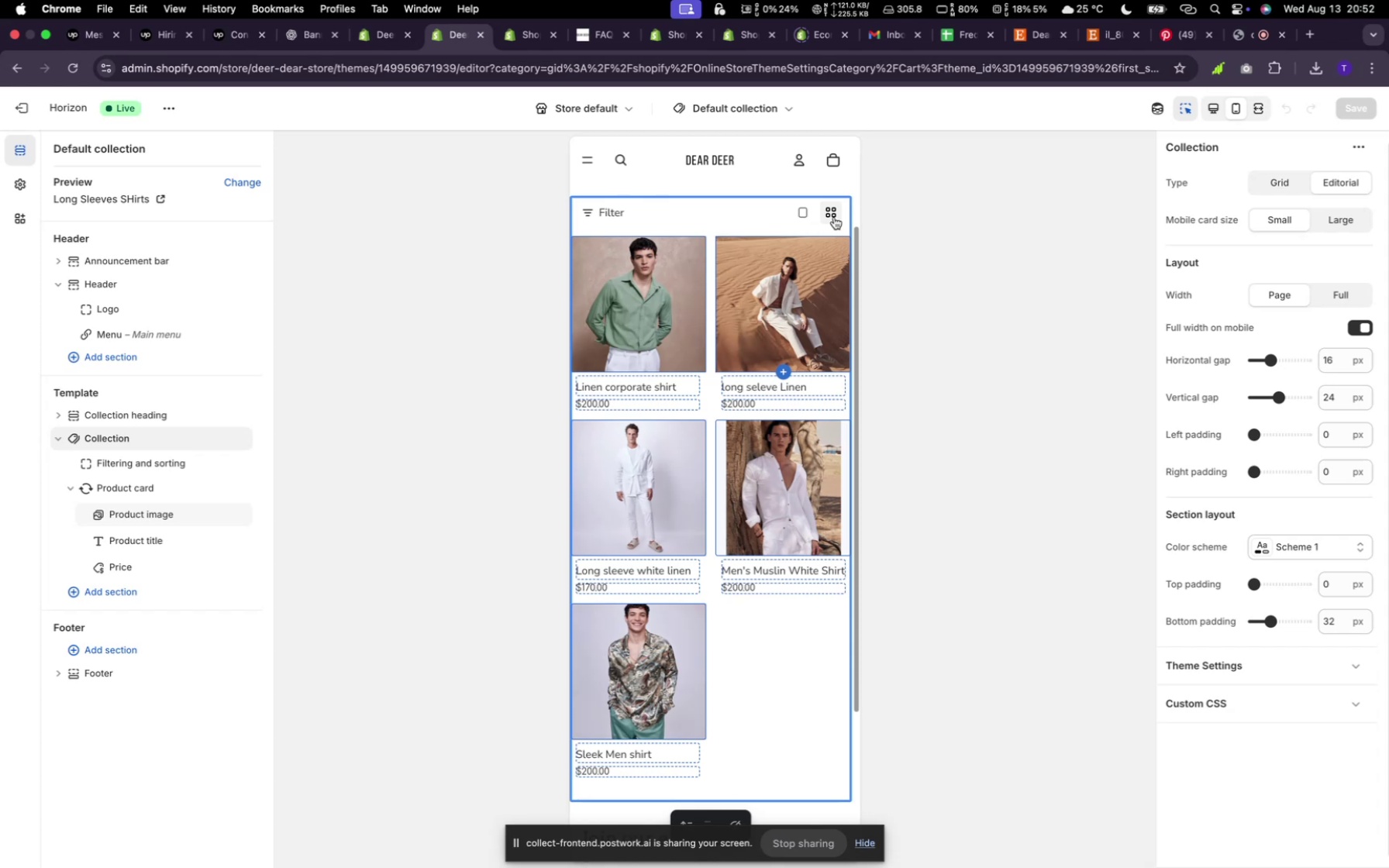 
left_click([838, 318])
 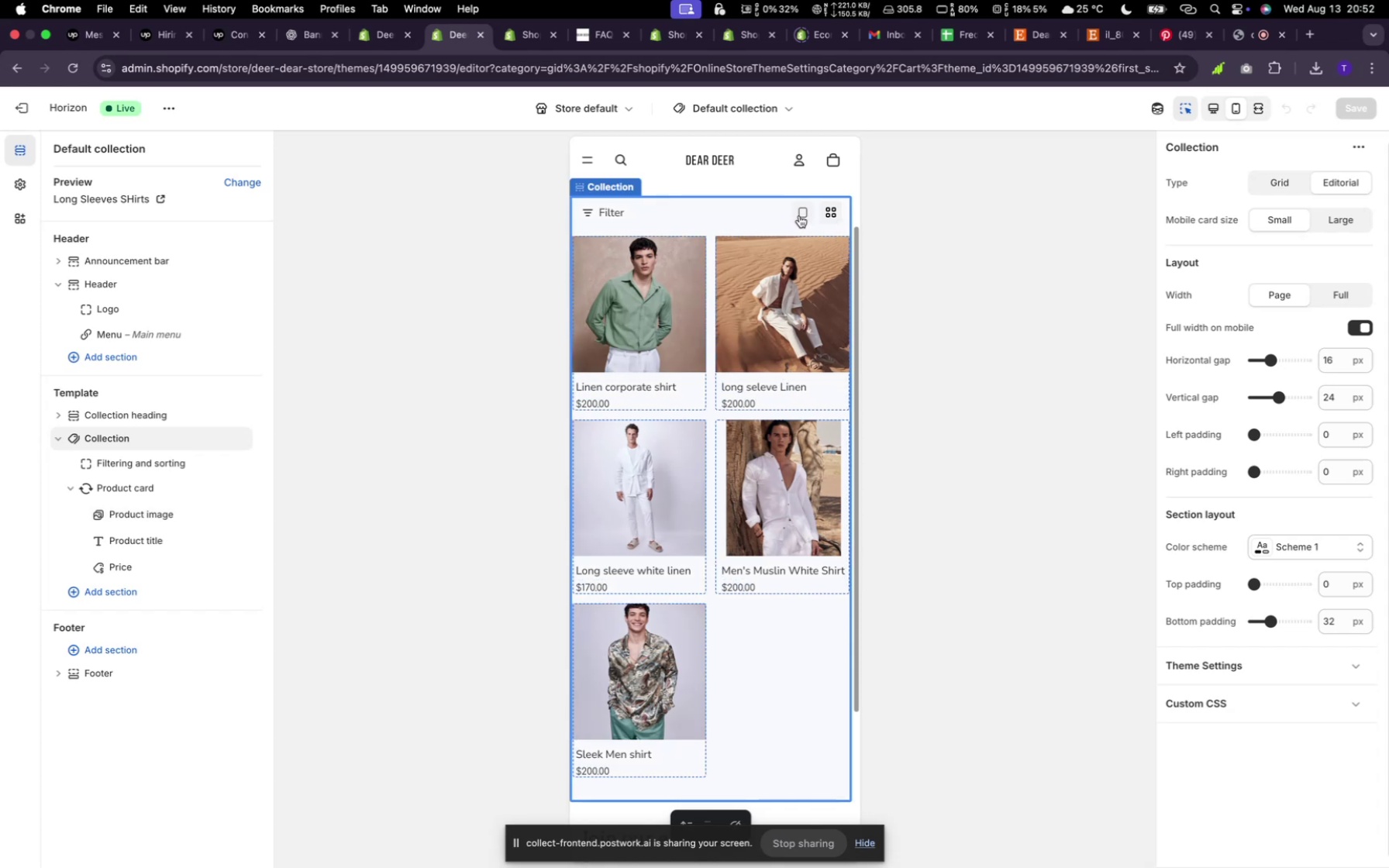 
left_click([834, 215])
 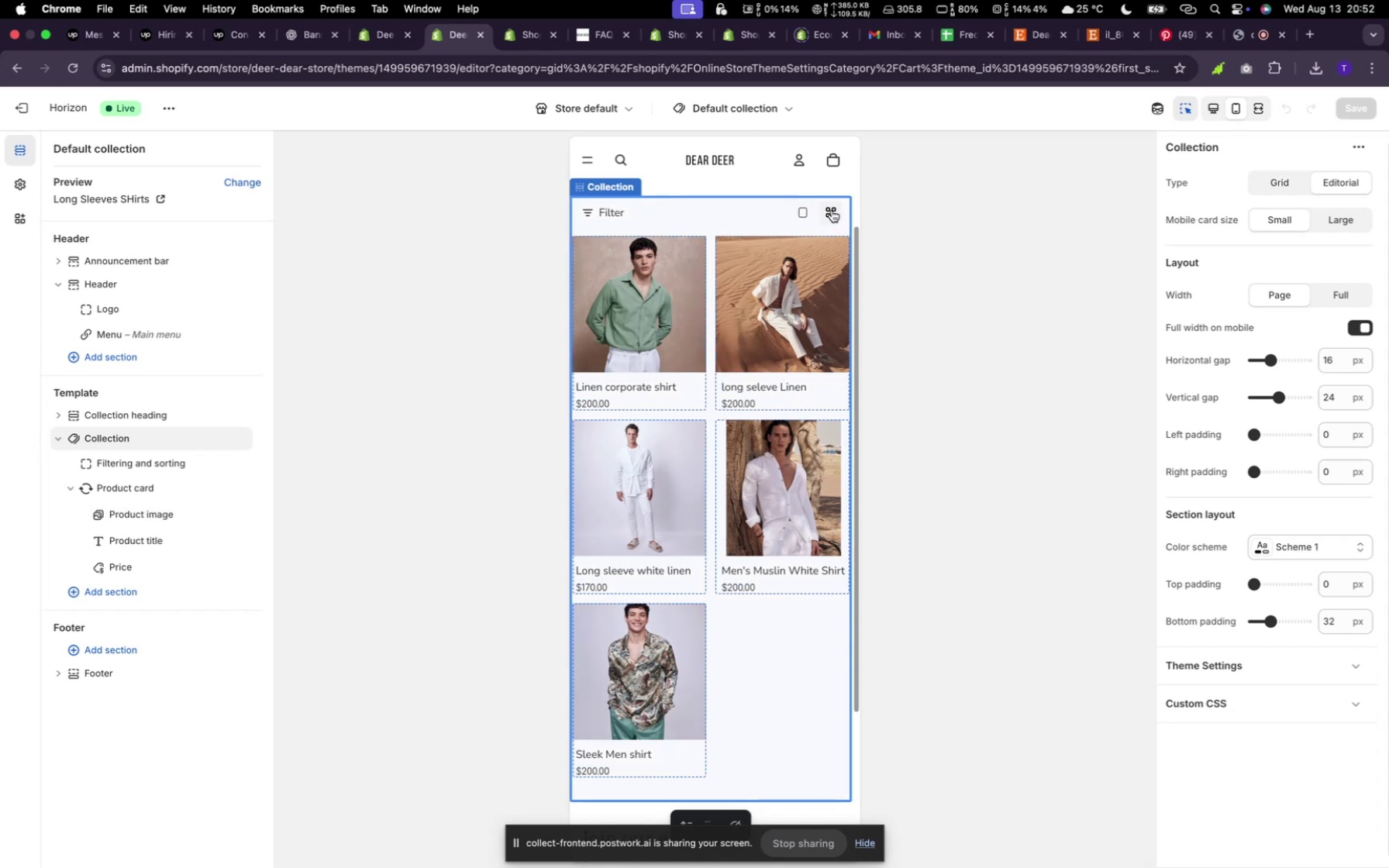 
left_click([832, 212])
 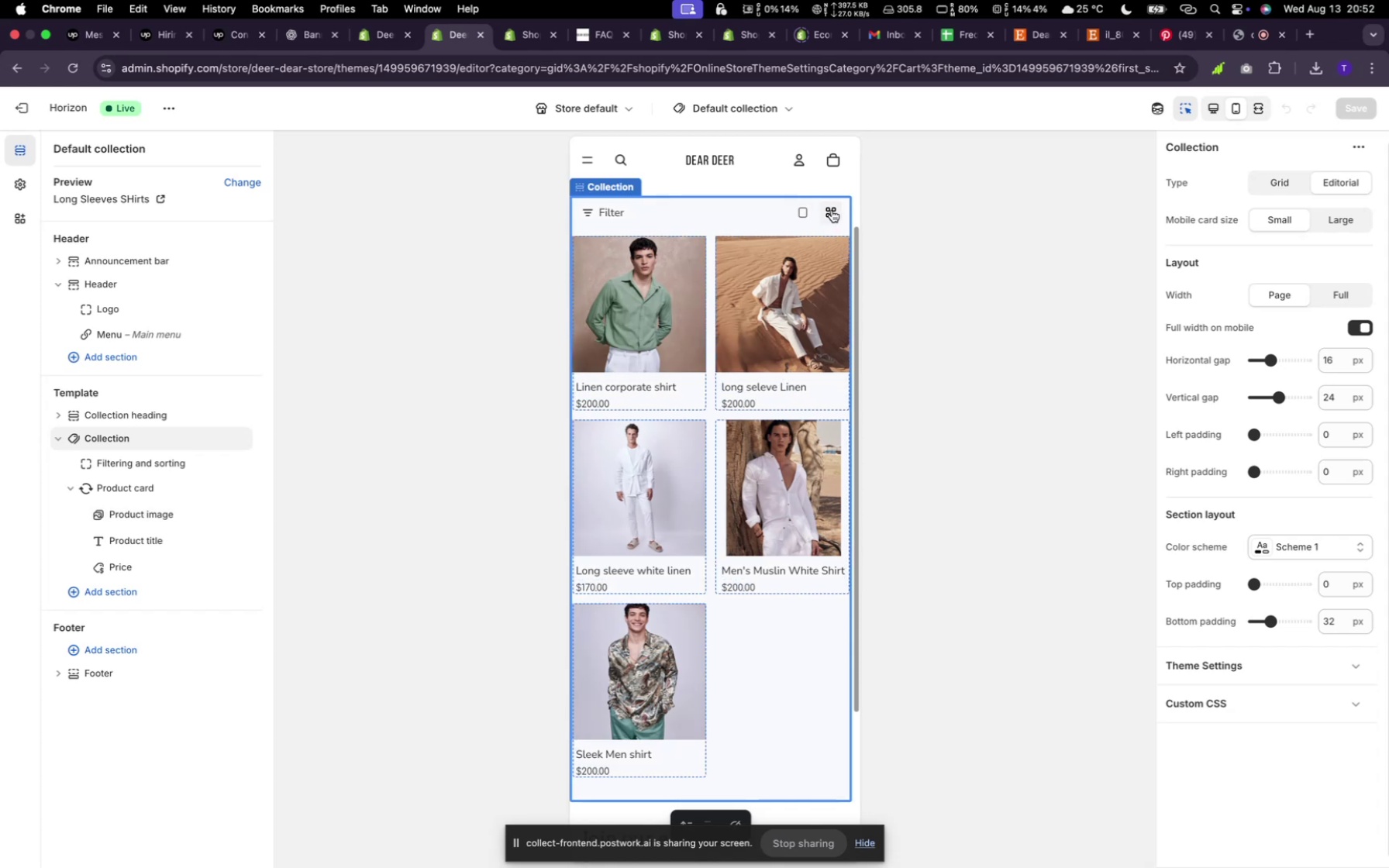 
left_click([832, 211])
 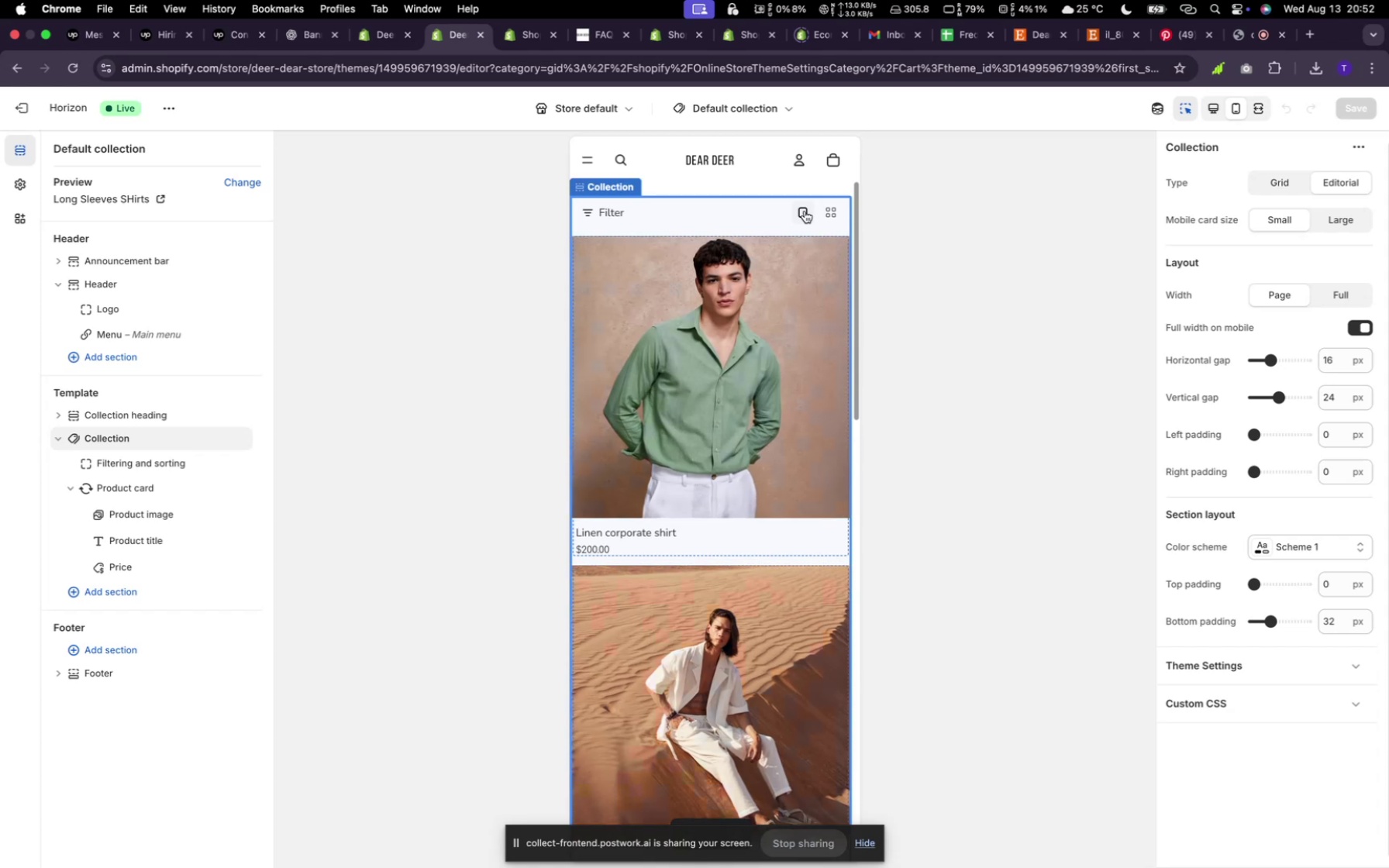 
left_click([805, 211])
 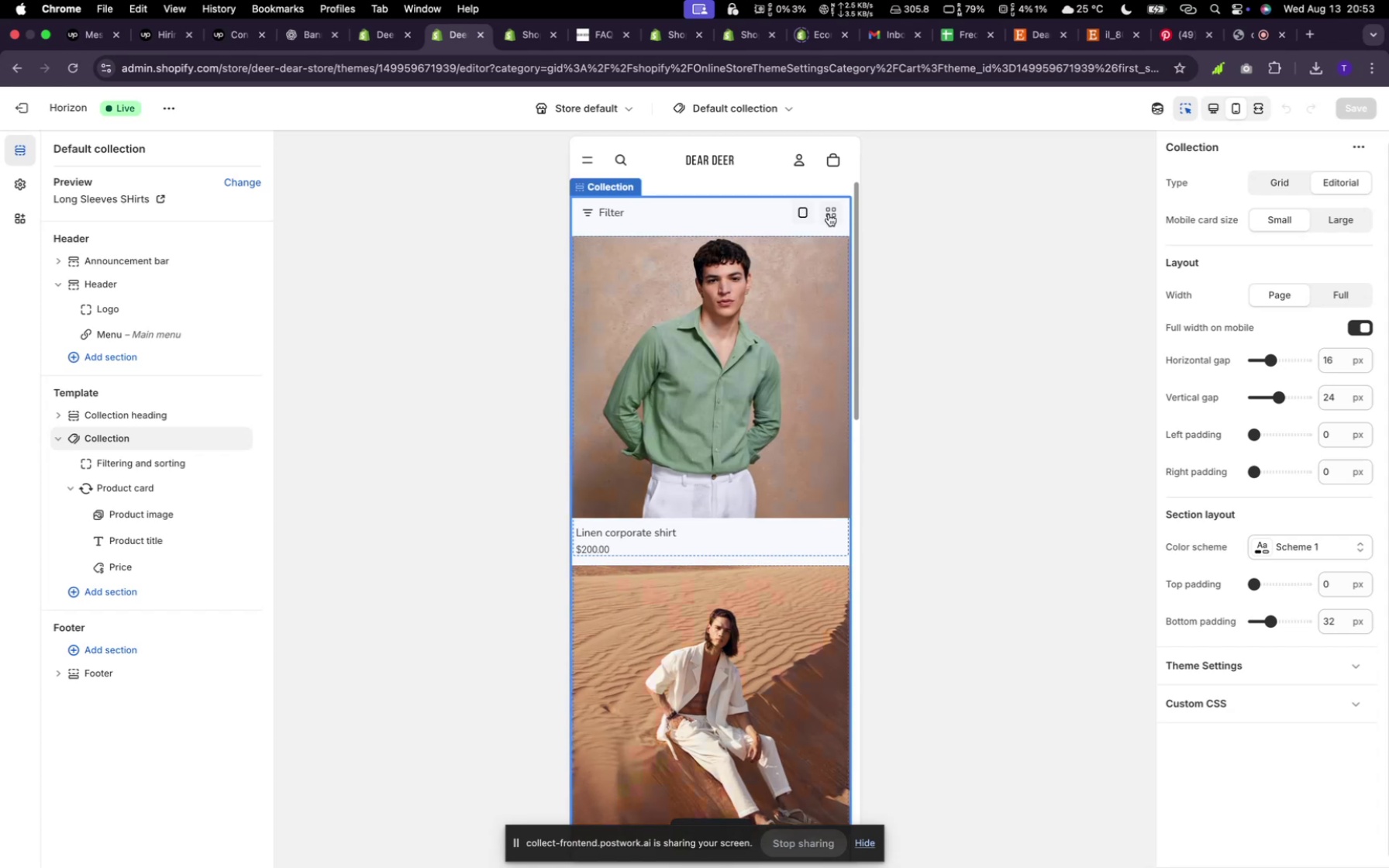 
left_click([805, 211])
 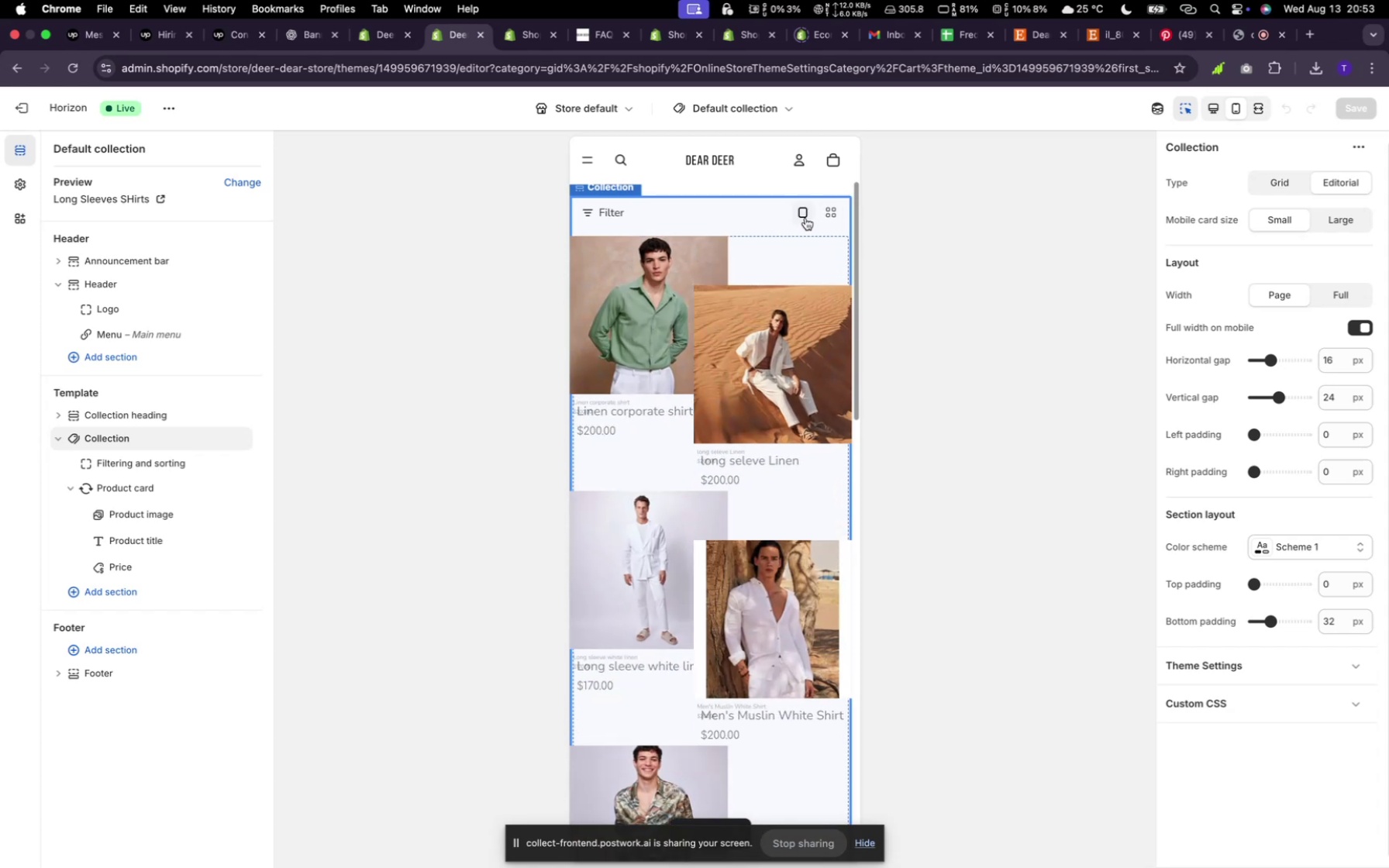 
left_click([829, 214])
 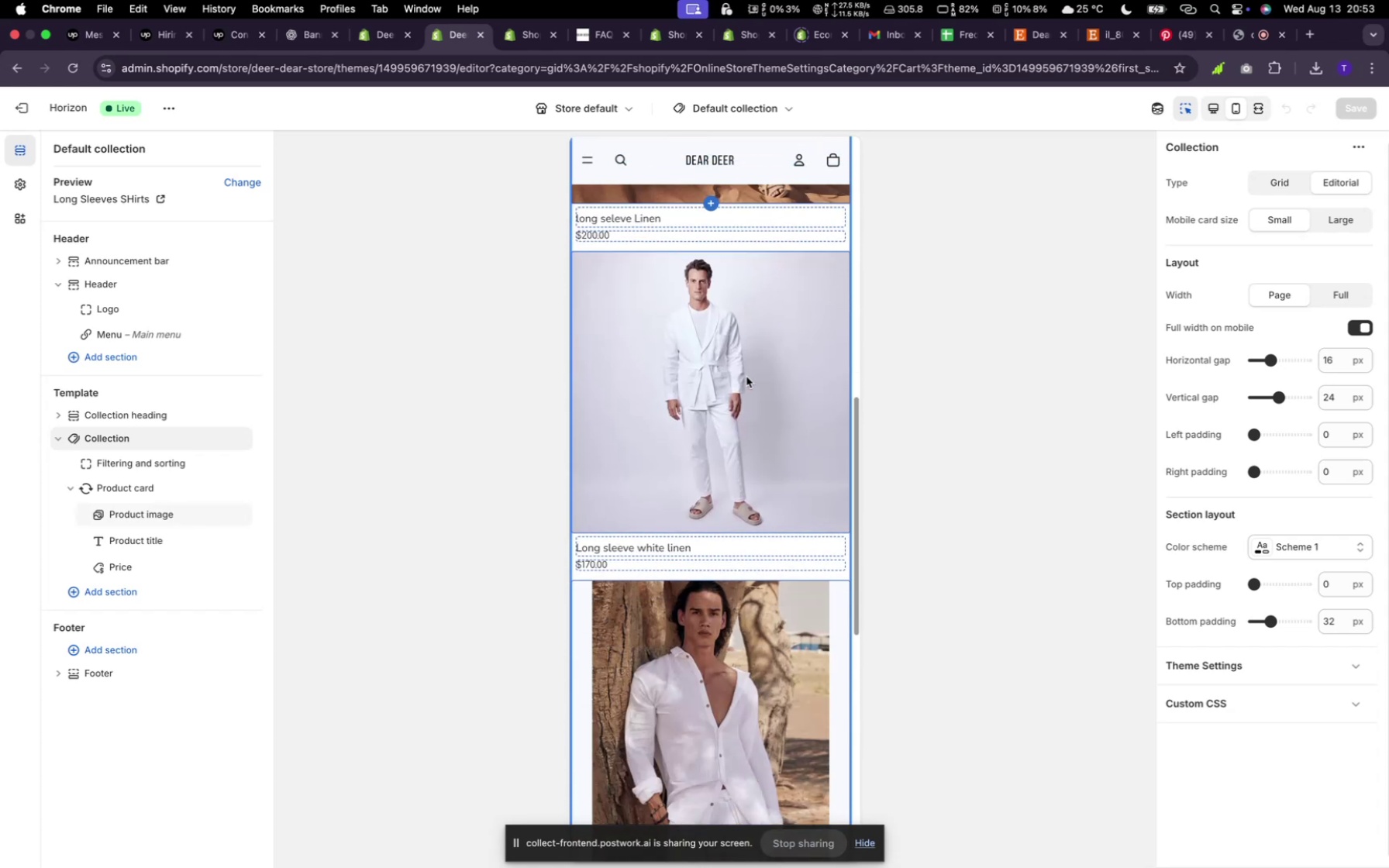 
left_click([808, 214])
 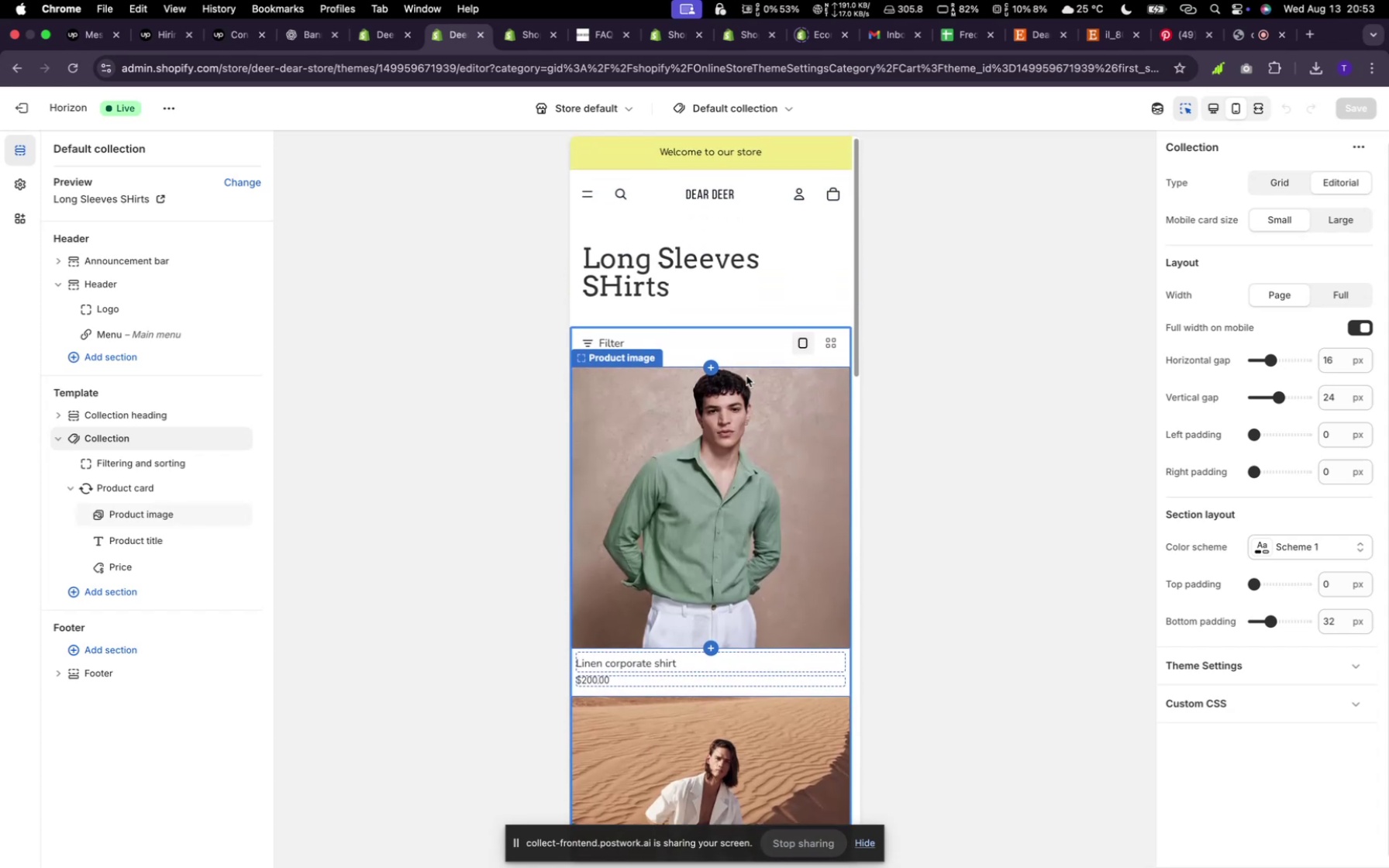 
scroll: coordinate [746, 376], scroll_direction: up, amount: 9.0
 